 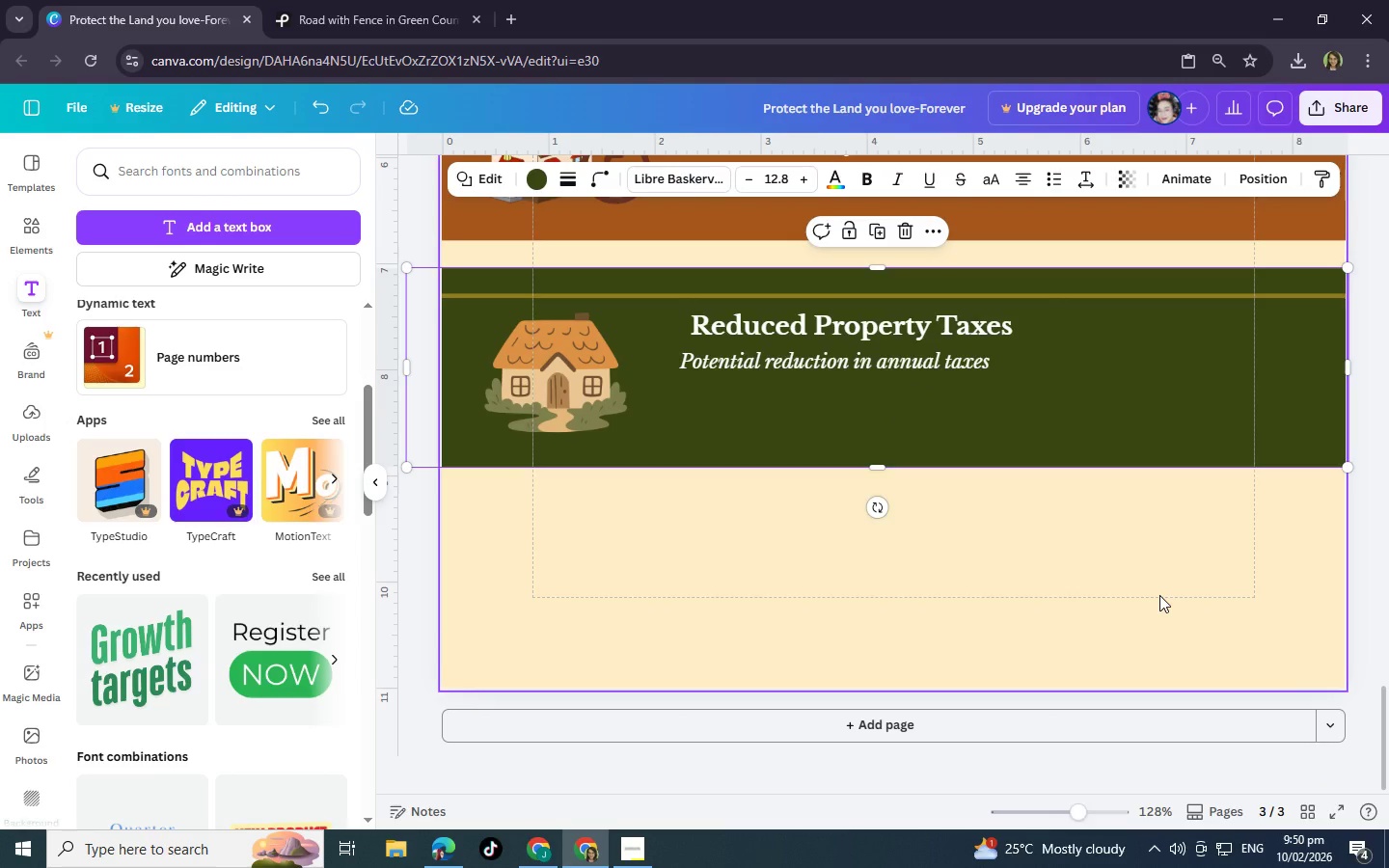 
left_click_drag(start_coordinate=[879, 467], to_coordinate=[879, 461])
 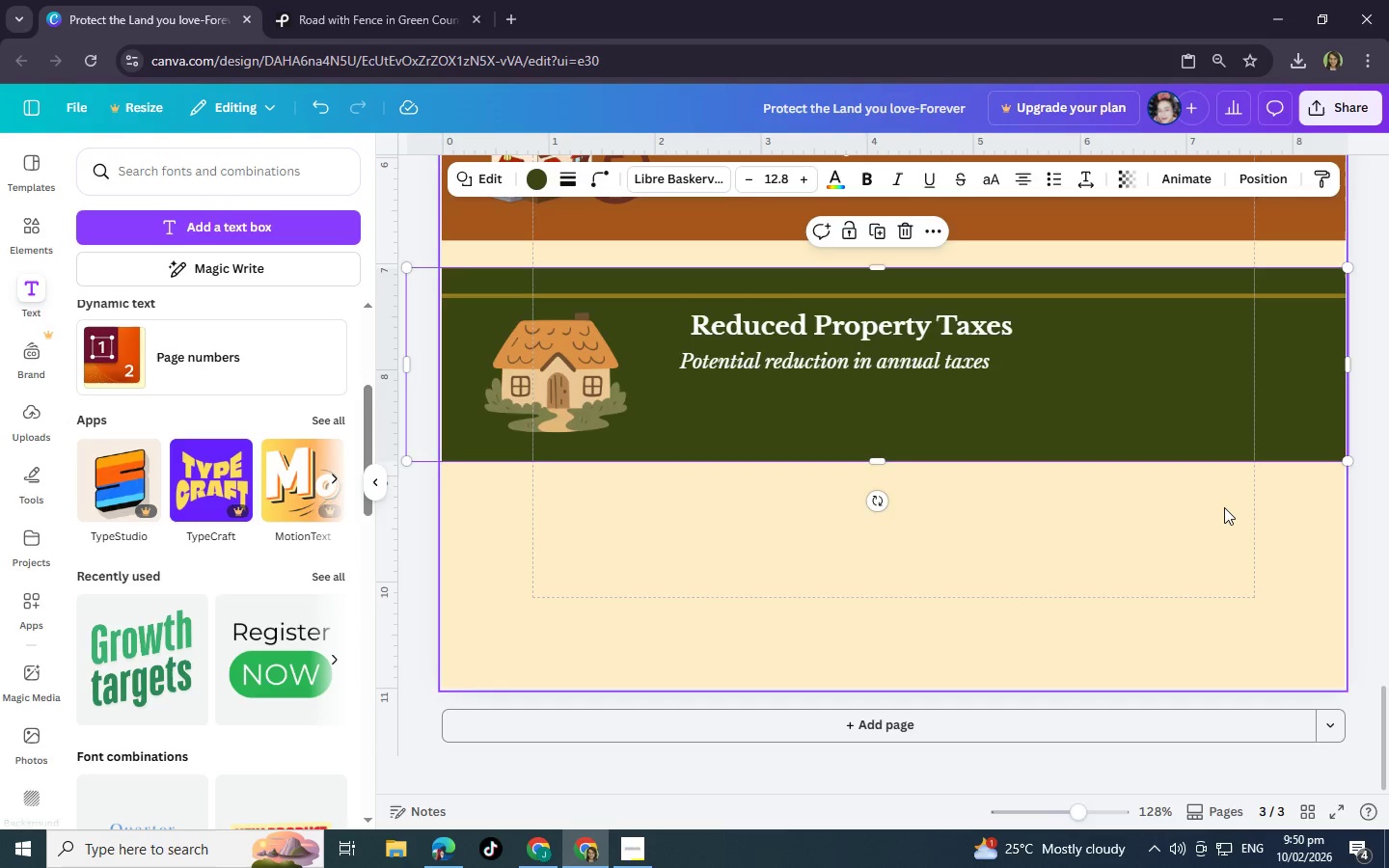 
left_click([1224, 507])
 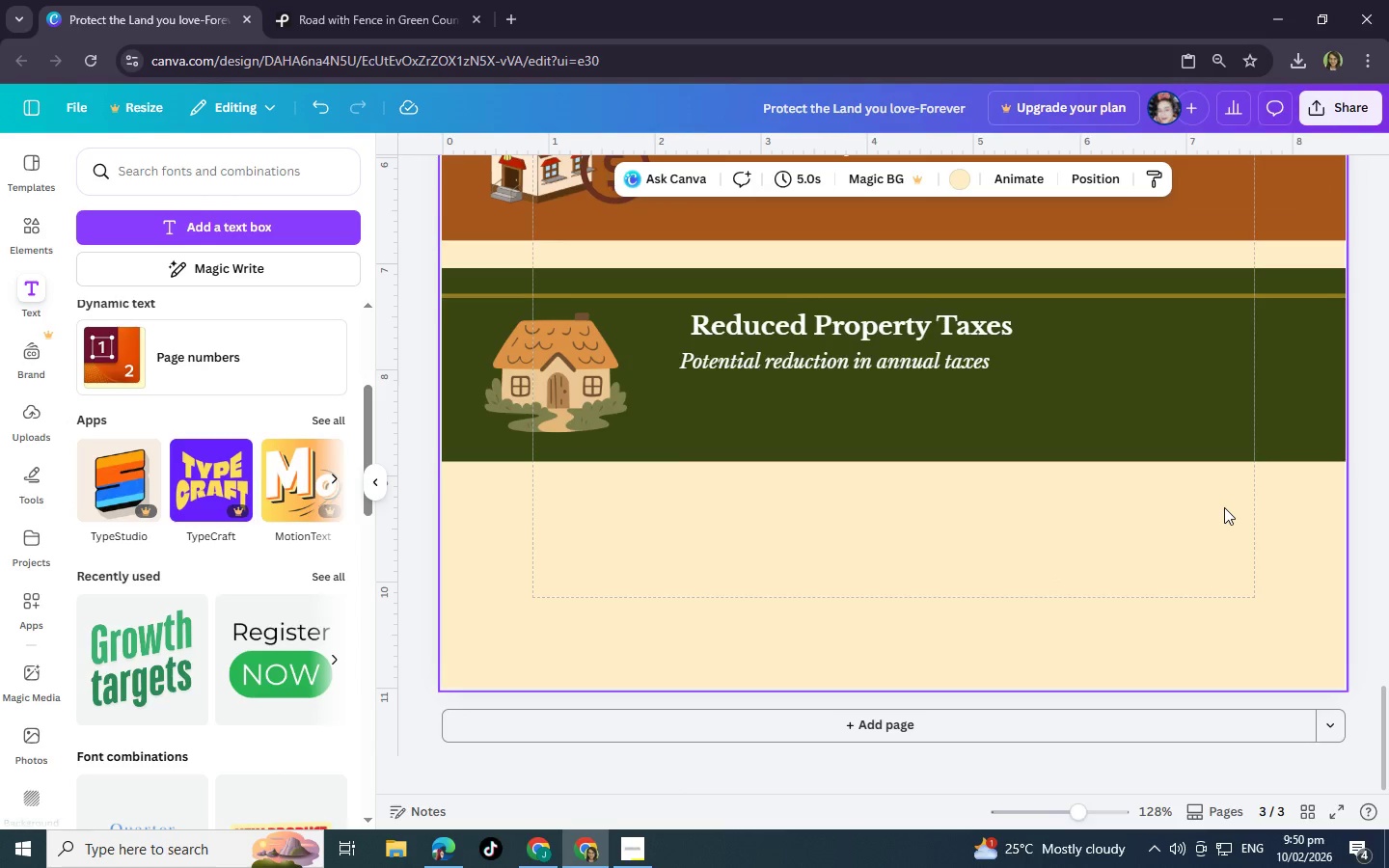 
scroll: coordinate [1224, 507], scroll_direction: up, amount: 1.0
 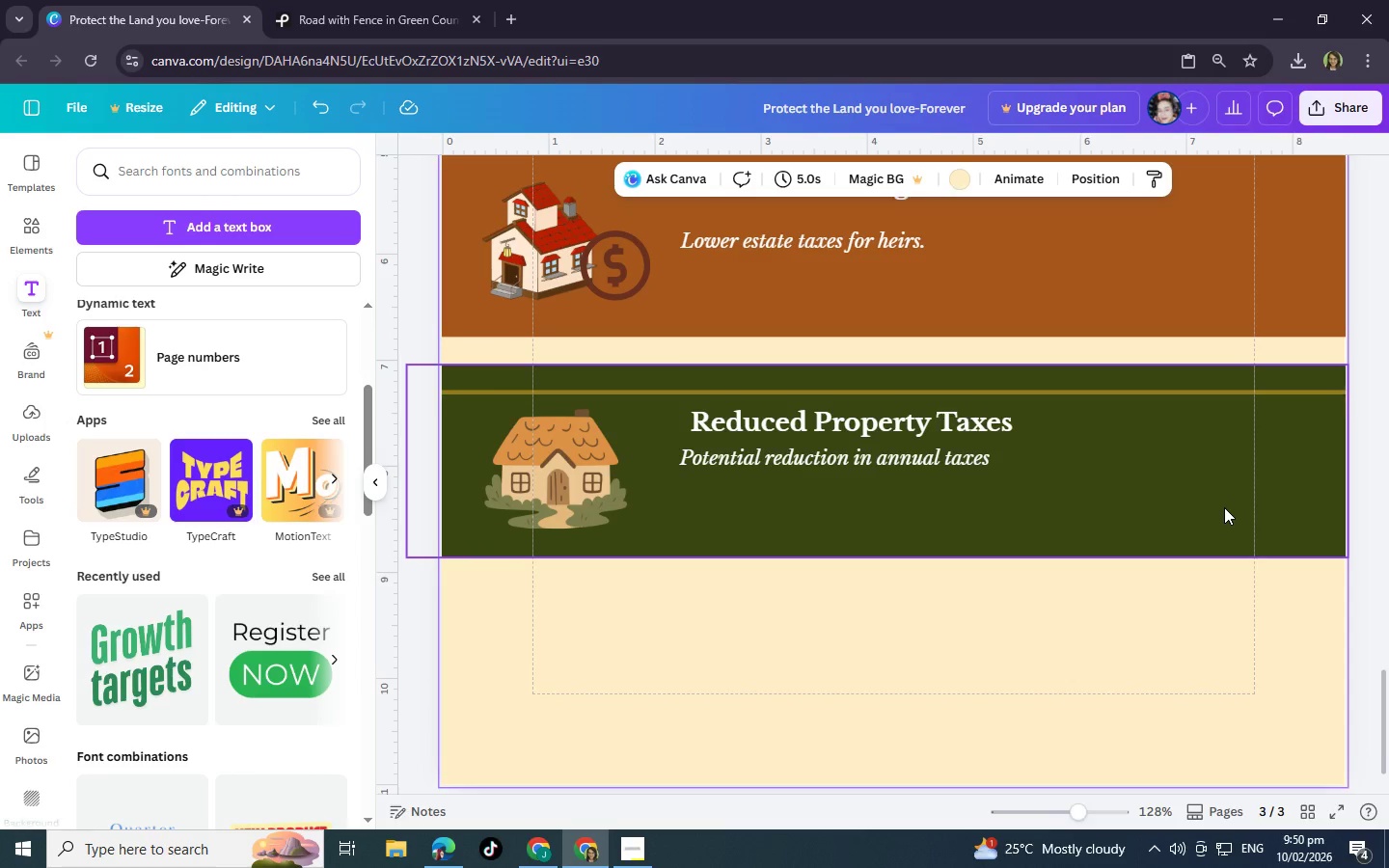 
hold_key(key=ControlLeft, duration=0.31)
scroll: coordinate [1224, 507], scroll_direction: down, amount: 1.0
 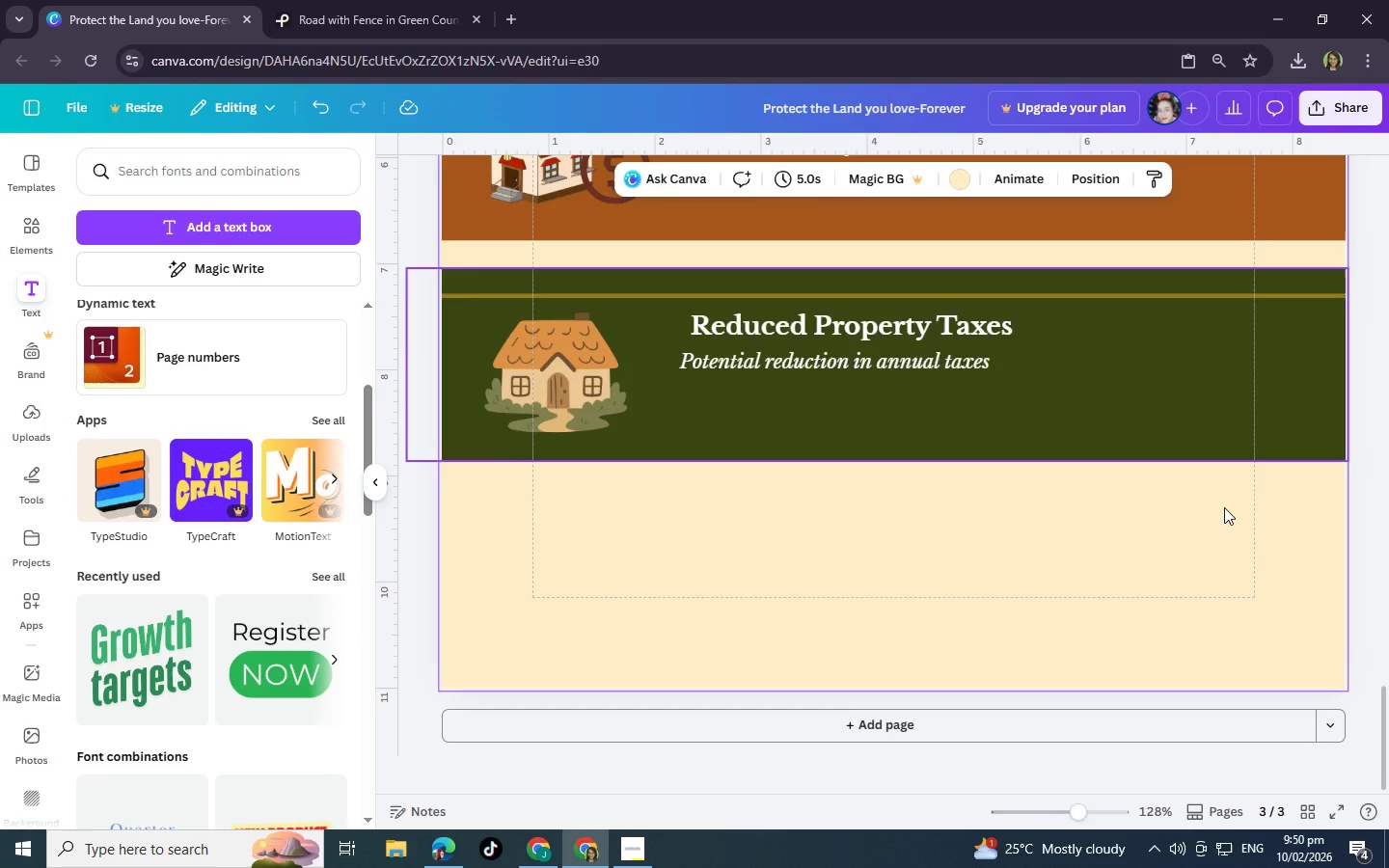 
scroll: coordinate [1224, 507], scroll_direction: up, amount: 1.0
 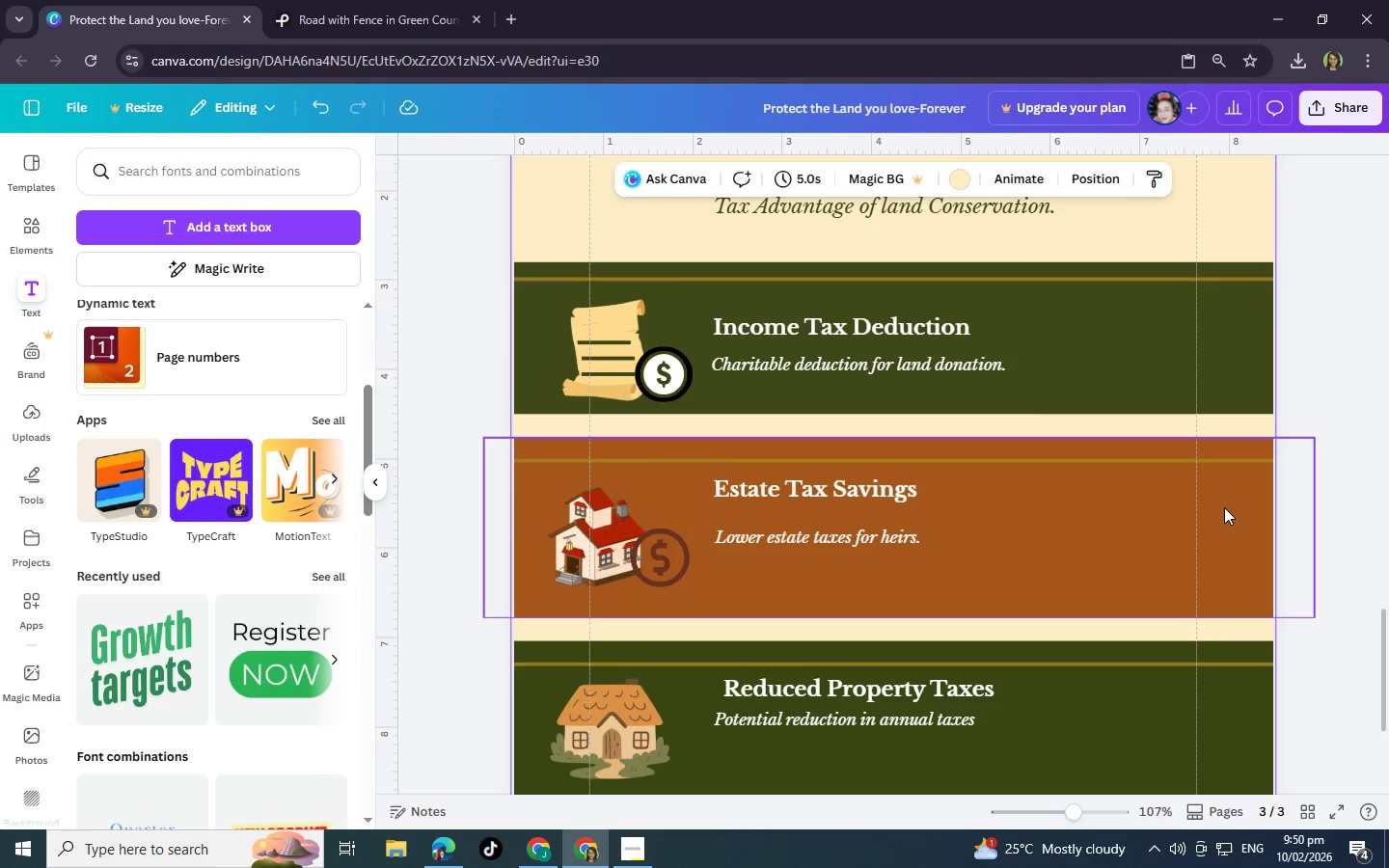 
scroll: coordinate [1224, 507], scroll_direction: down, amount: 1.0
 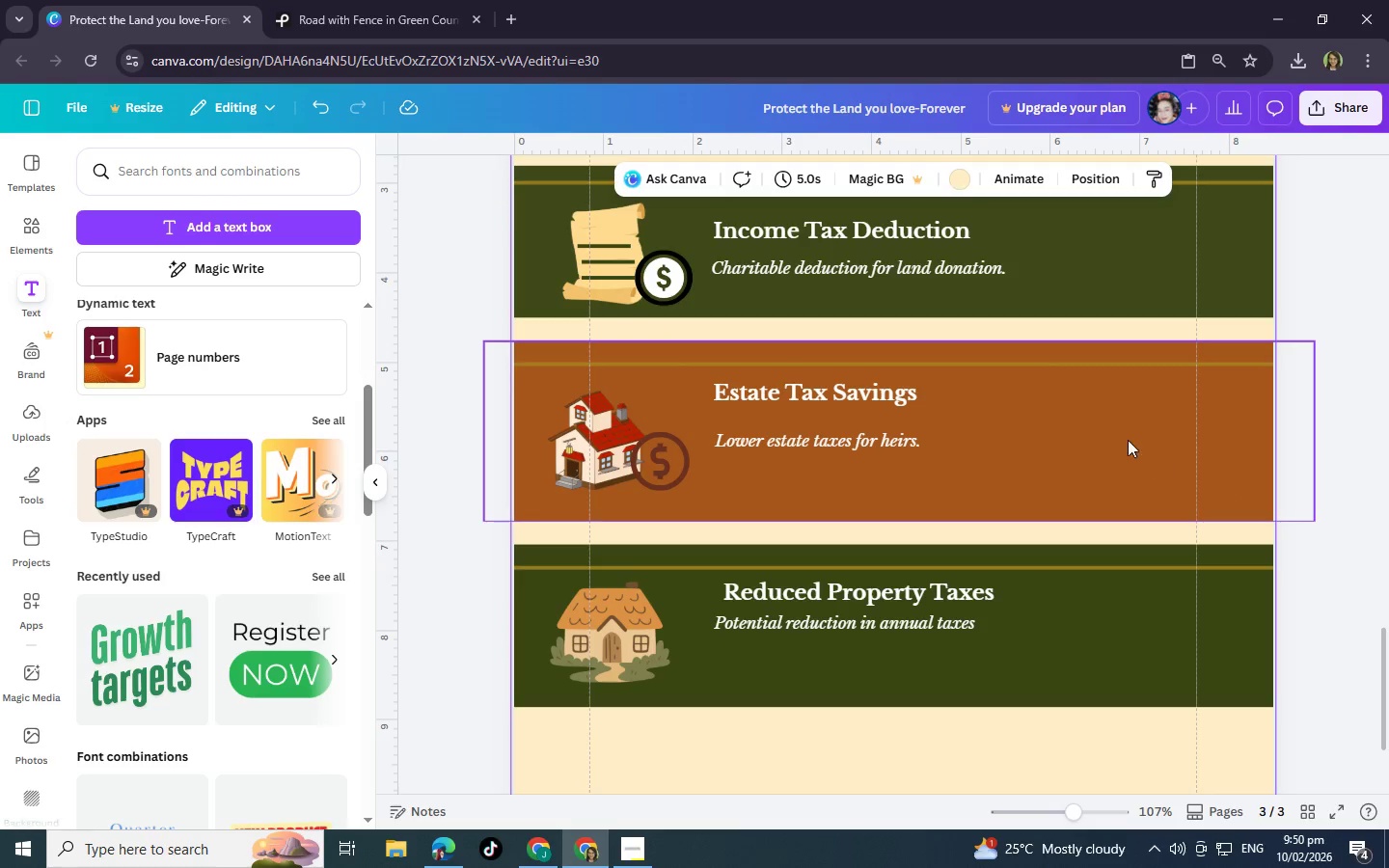 
left_click([1127, 439])
 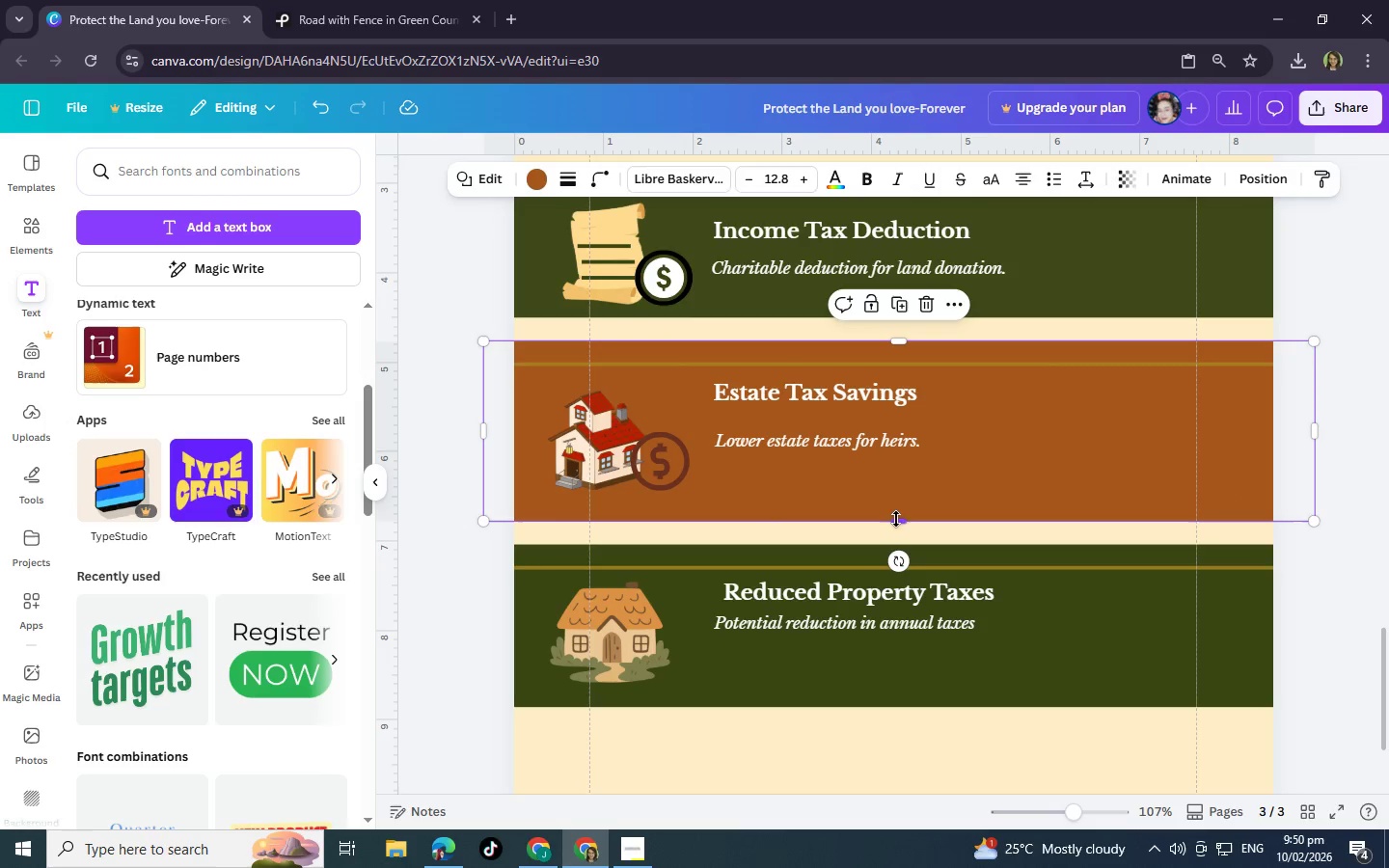 
left_click_drag(start_coordinate=[899, 521], to_coordinate=[899, 515])
 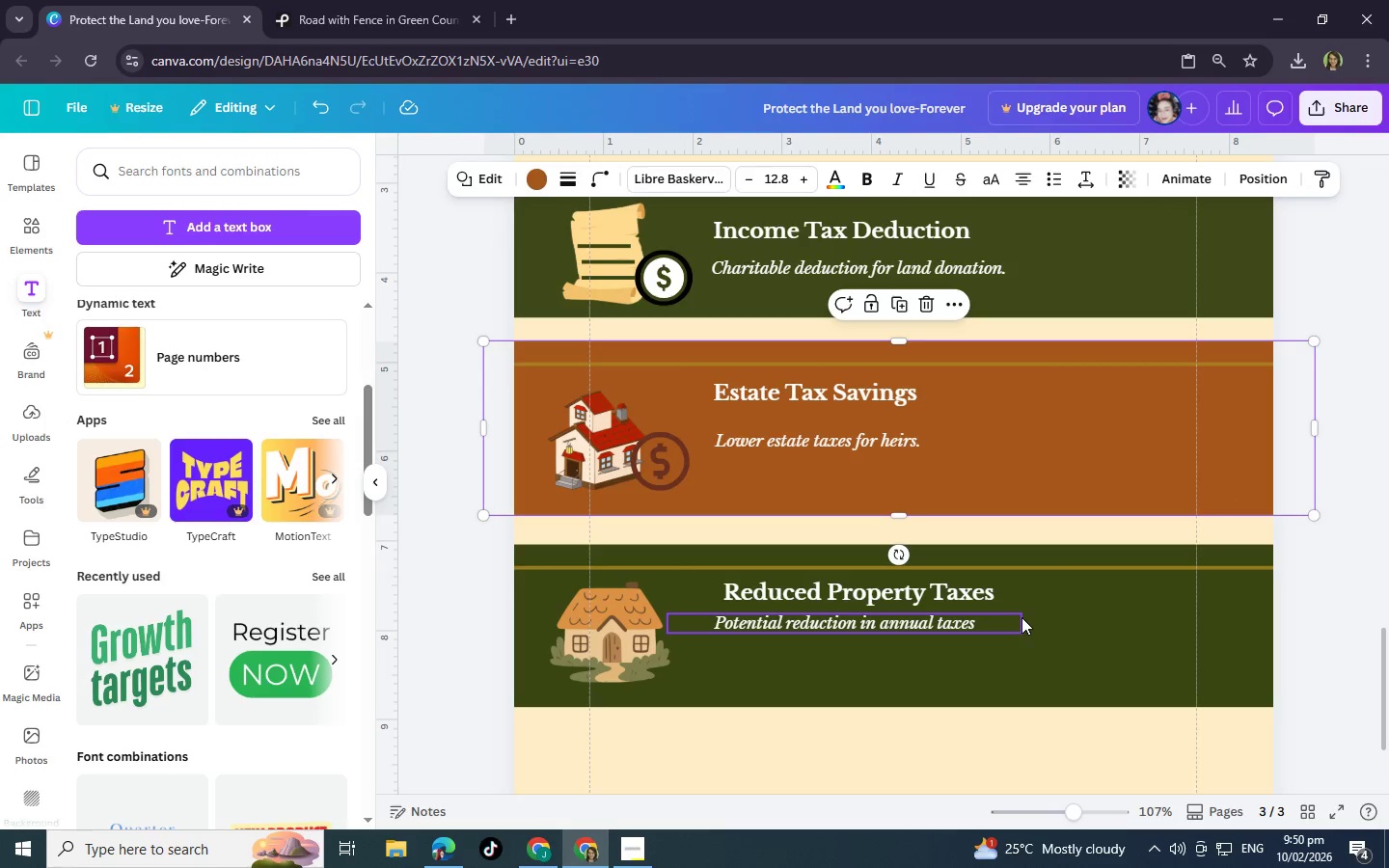 
left_click([1021, 617])
 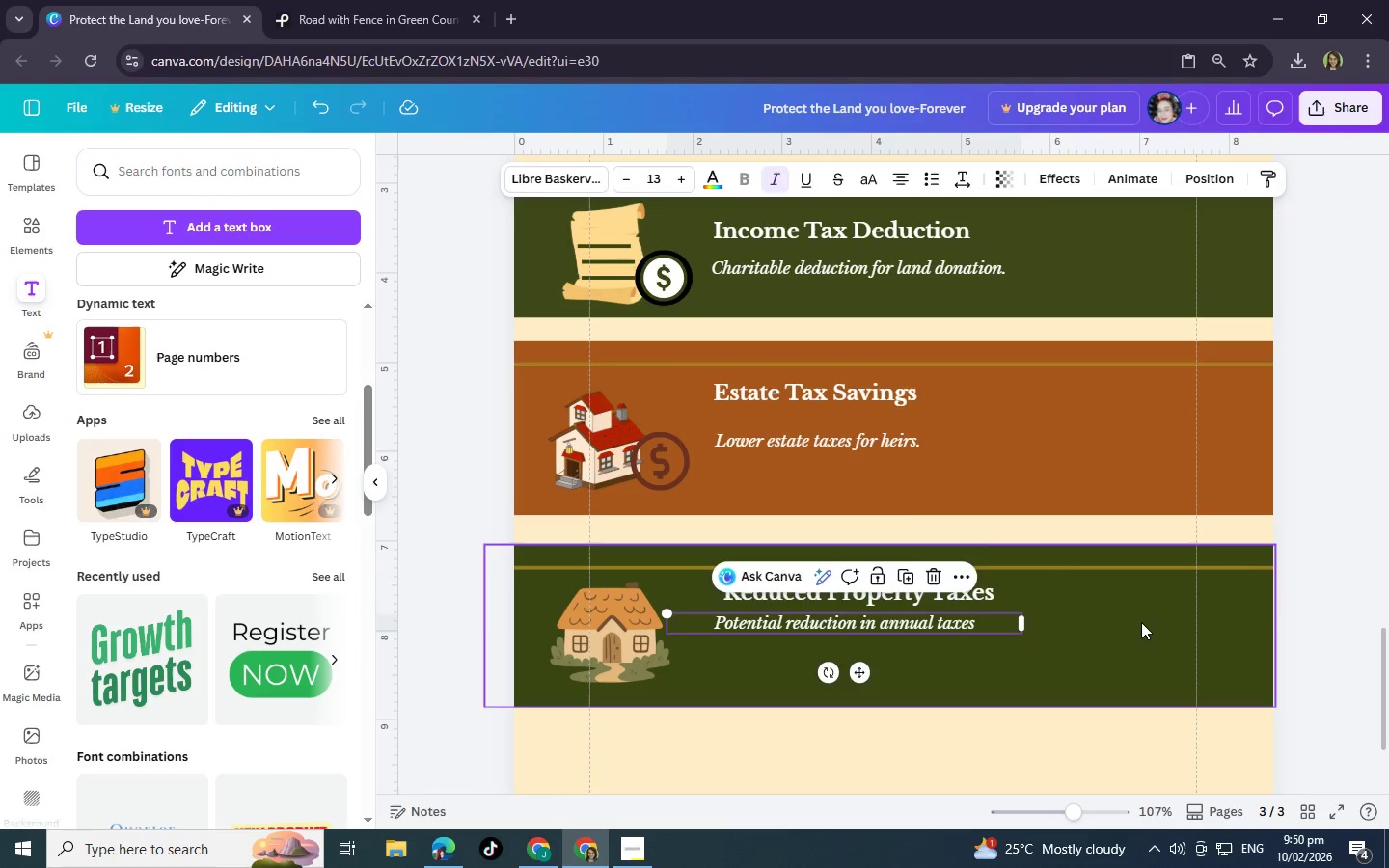 
left_click([1146, 622])
 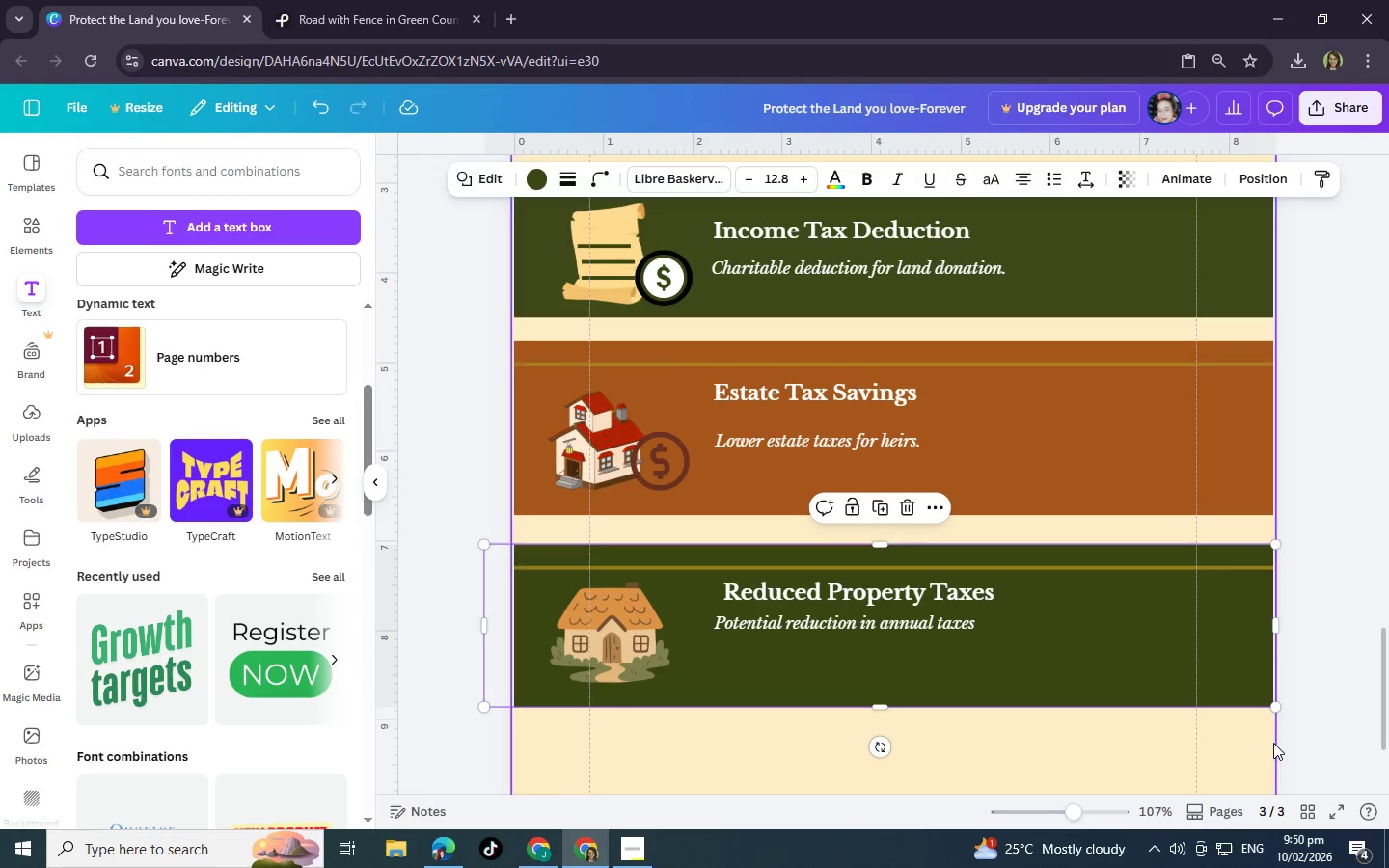 
left_click_drag(start_coordinate=[1300, 744], to_coordinate=[571, 522])
 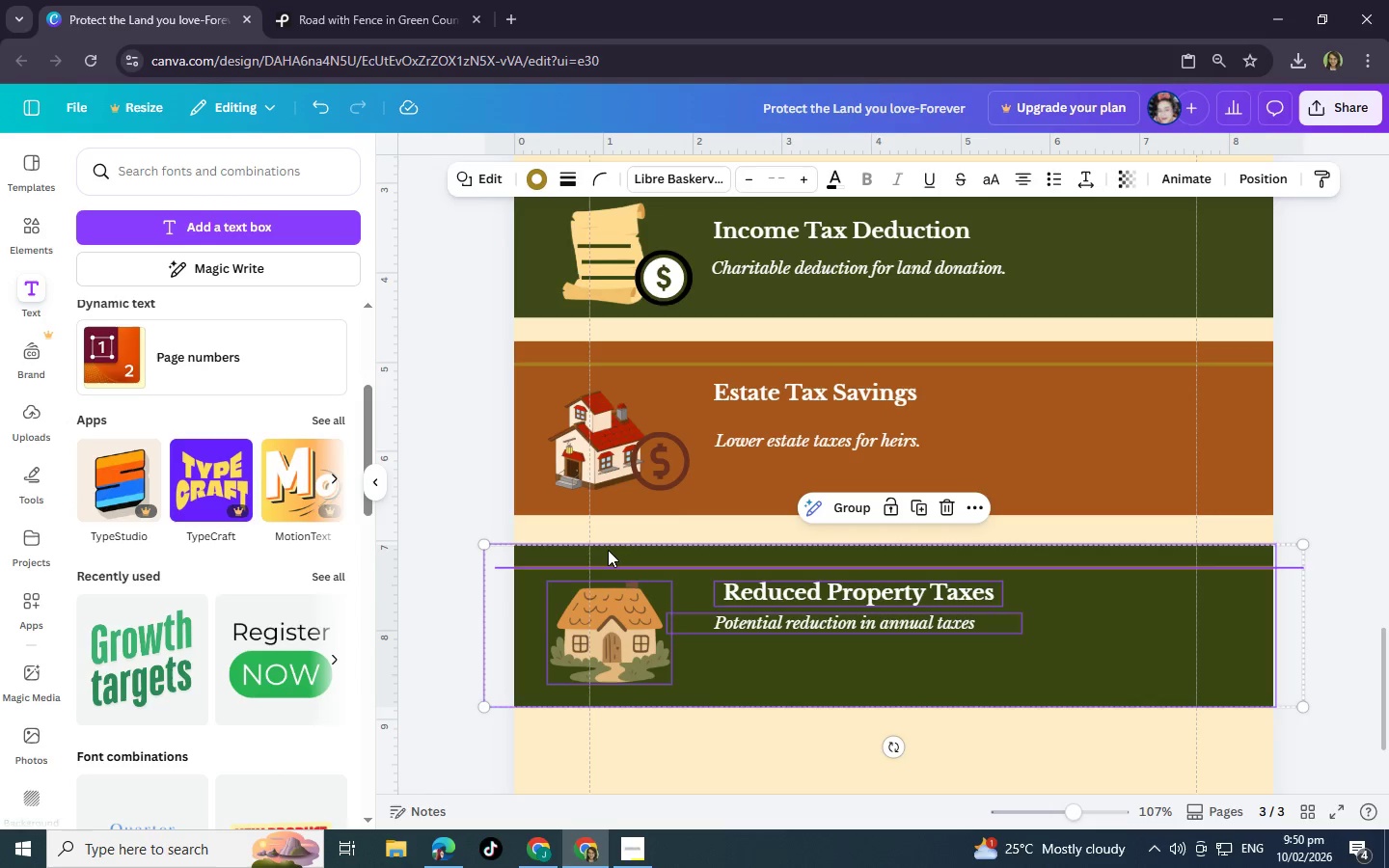 
key(ArrowUp)
 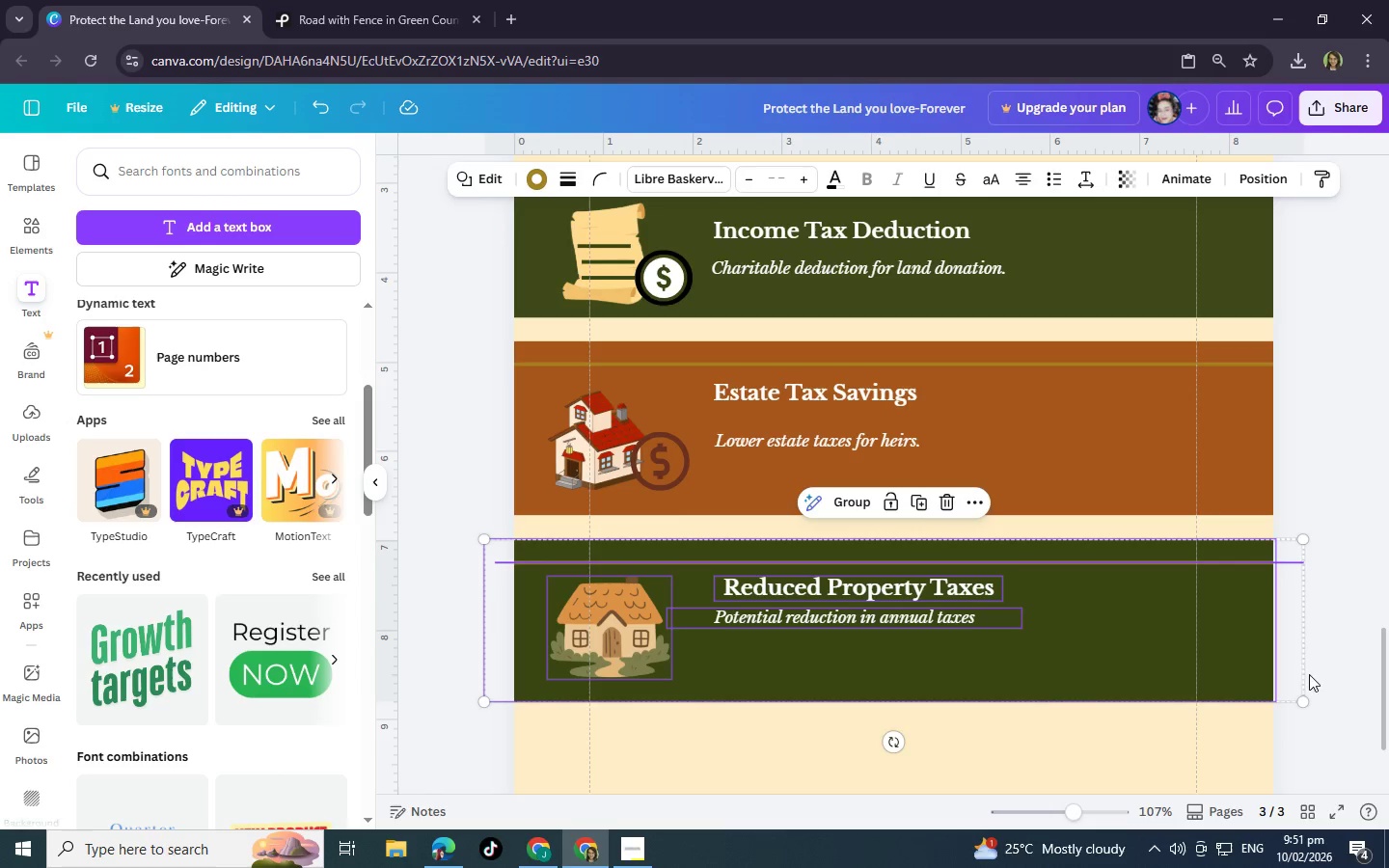 
left_click([1379, 689])
 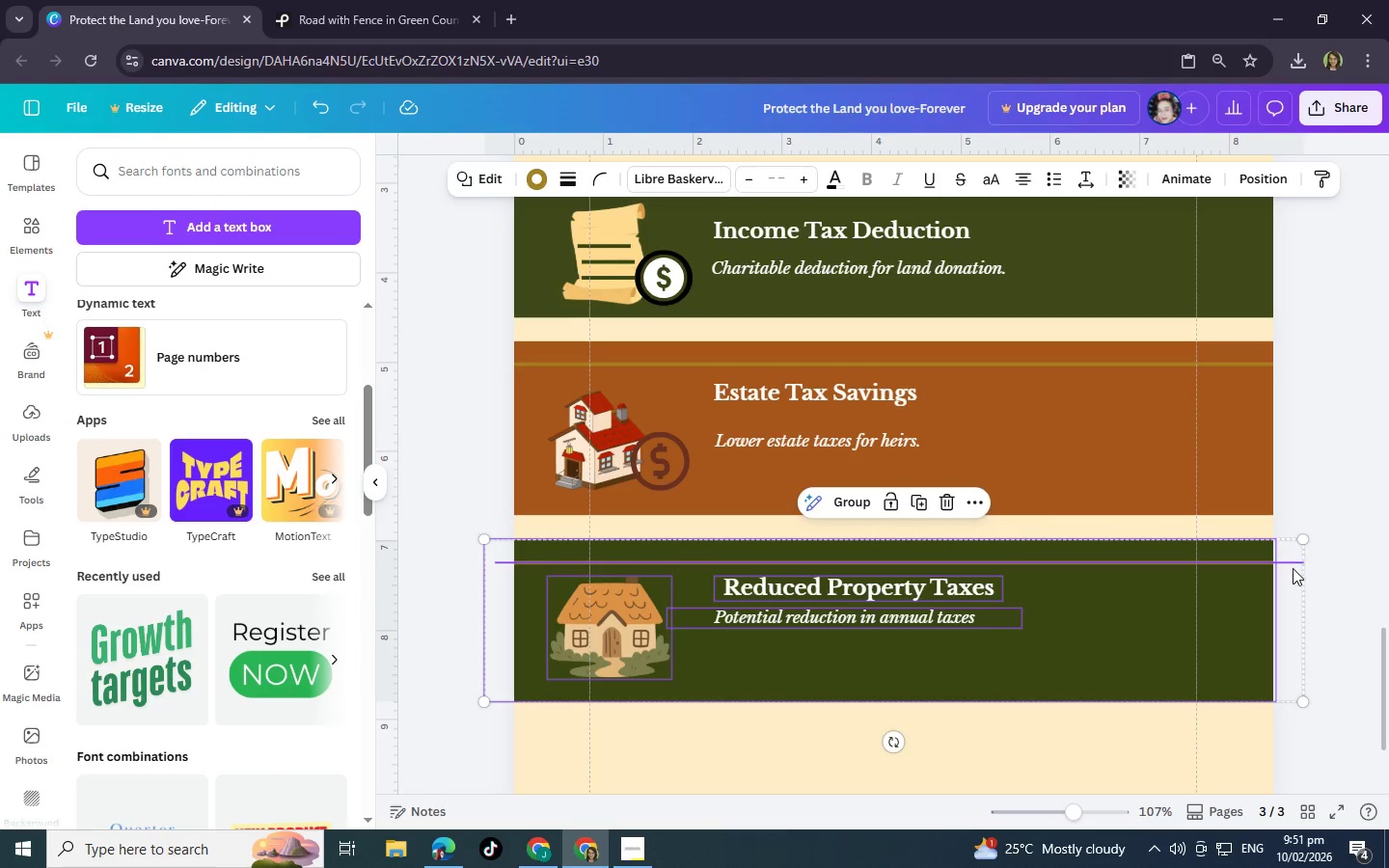 
left_click([1375, 638])
 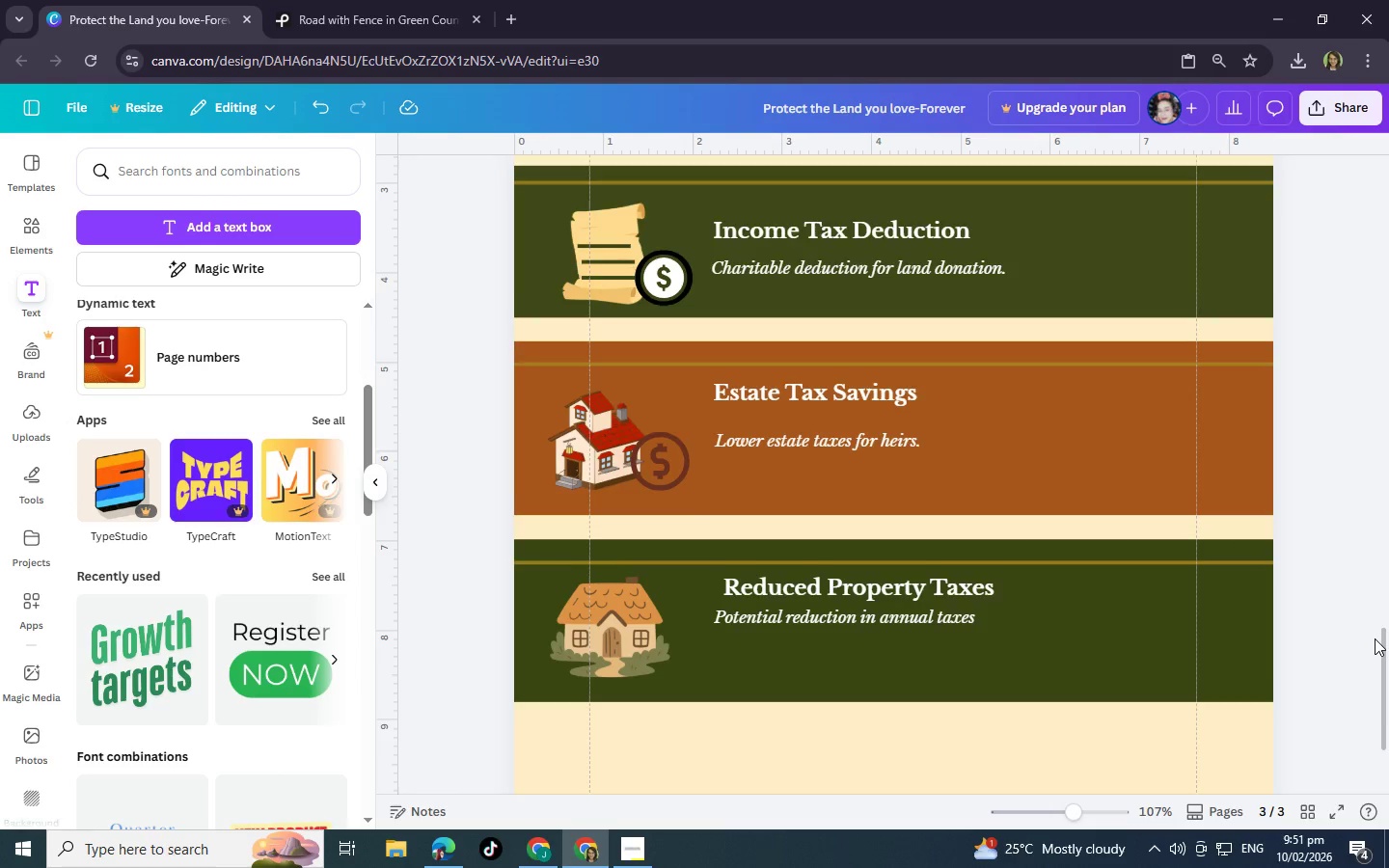 
scroll: coordinate [1375, 638], scroll_direction: none, amount: 0.0
 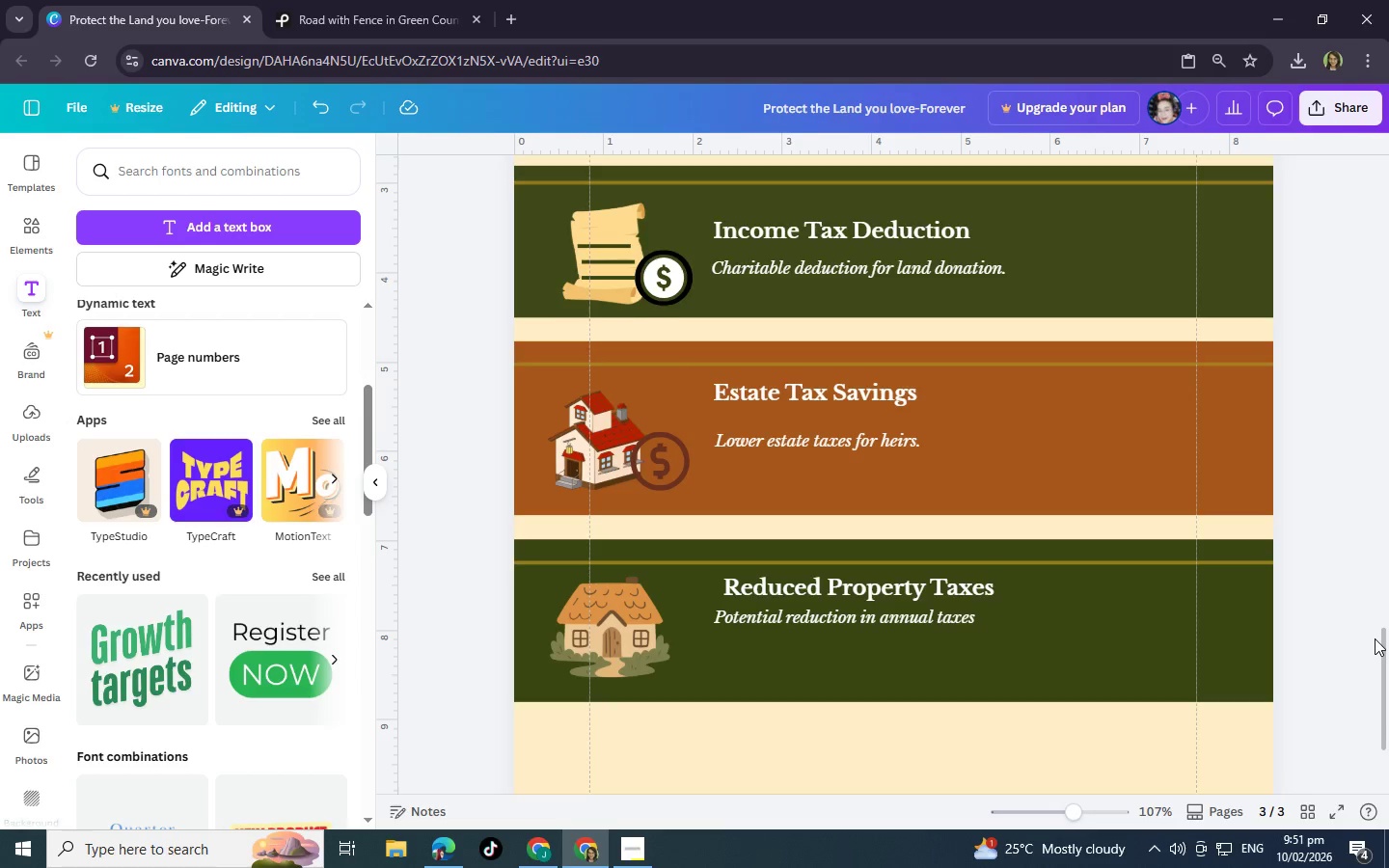 
scroll: coordinate [1375, 638], scroll_direction: down, amount: 3.0
 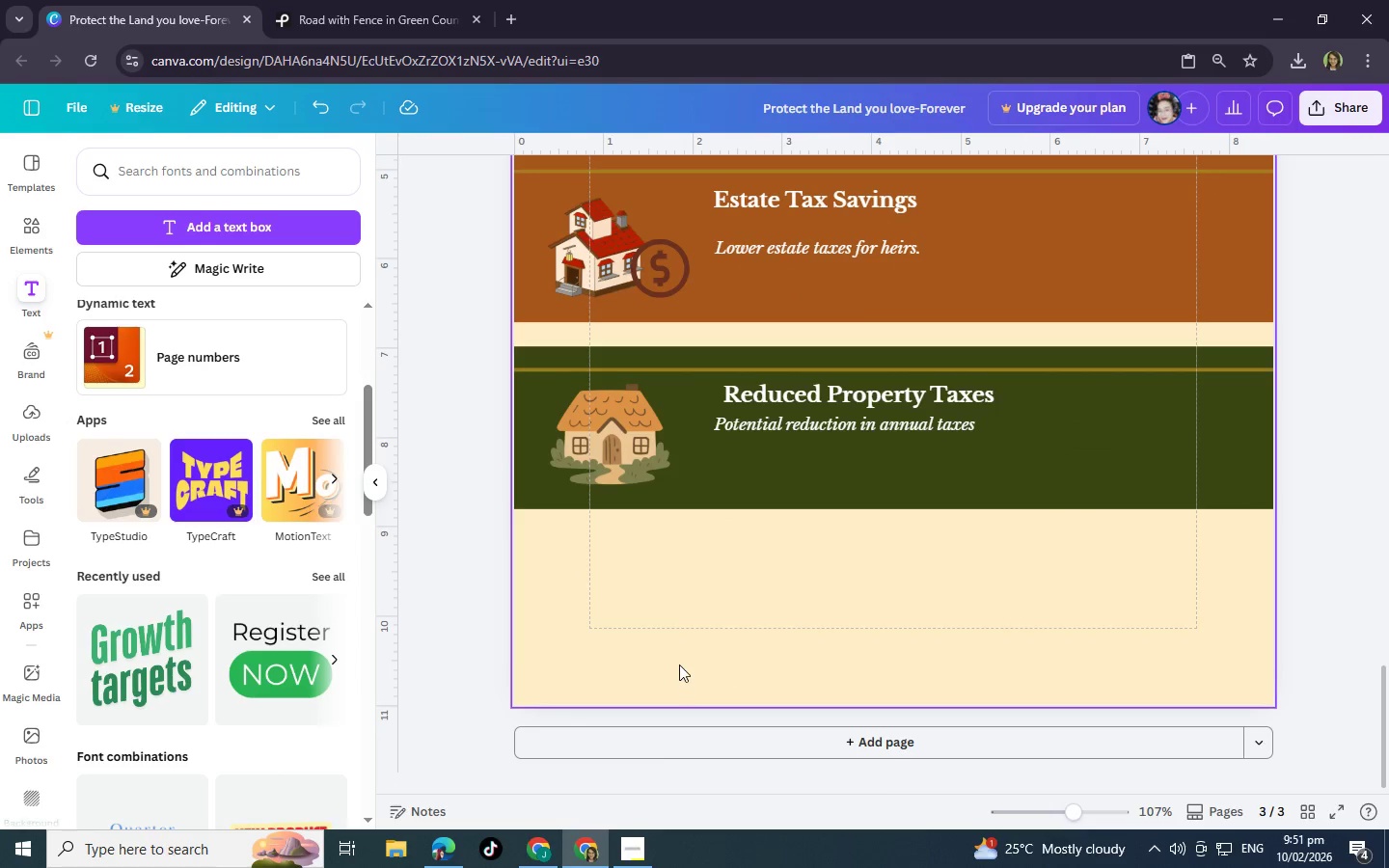 
left_click([679, 665])
 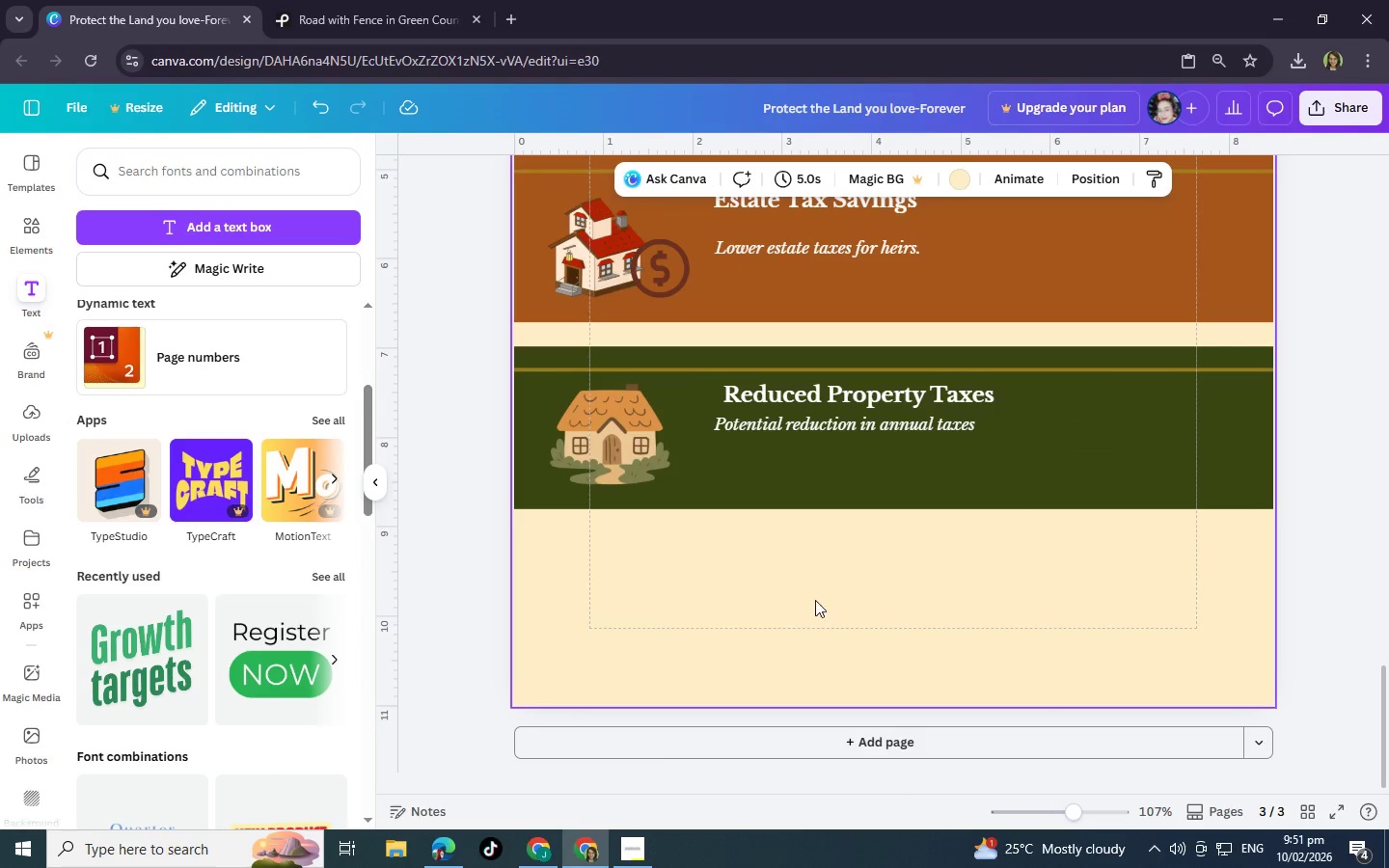 
wait(6.12)
 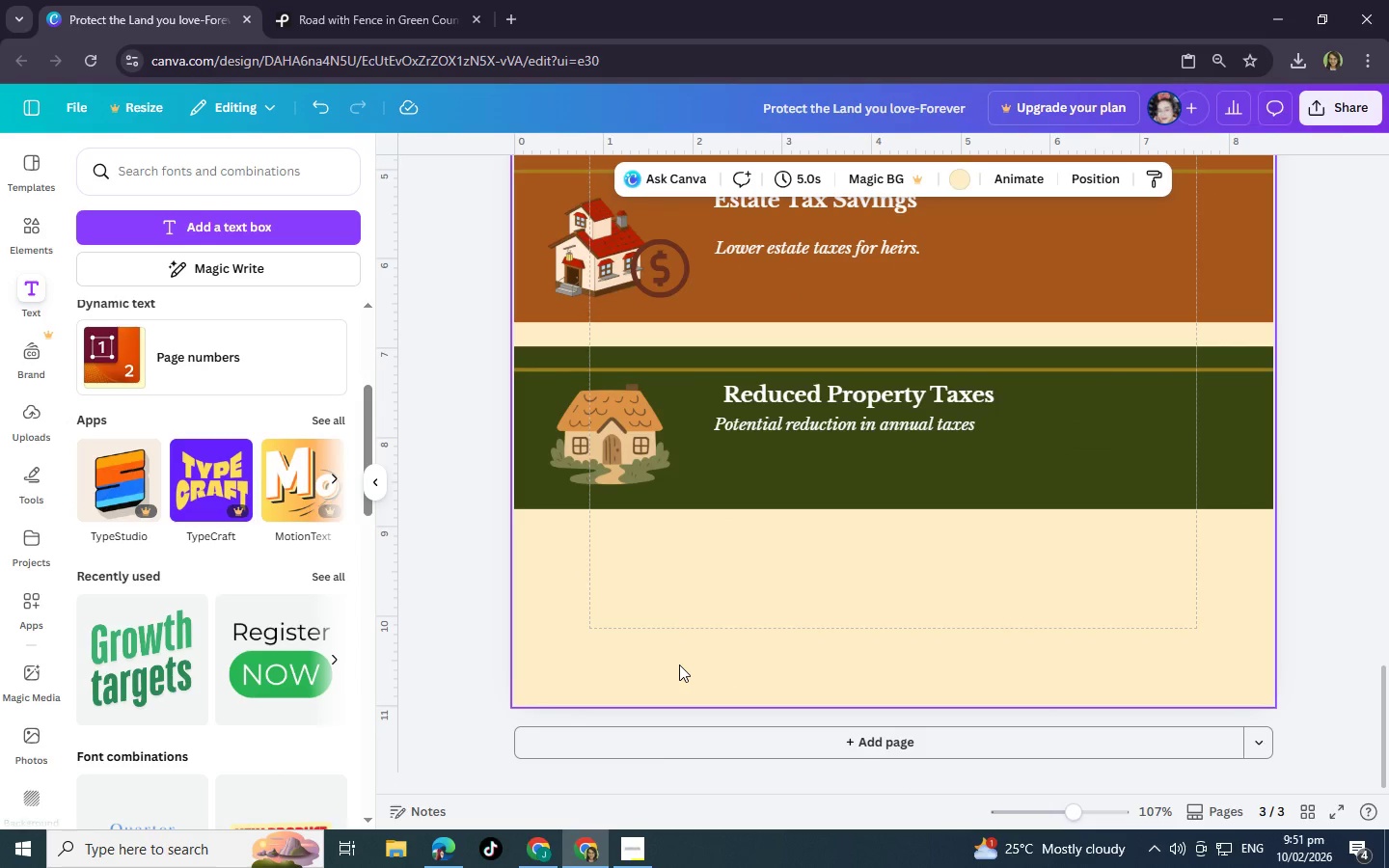 
left_click([141, 225])
 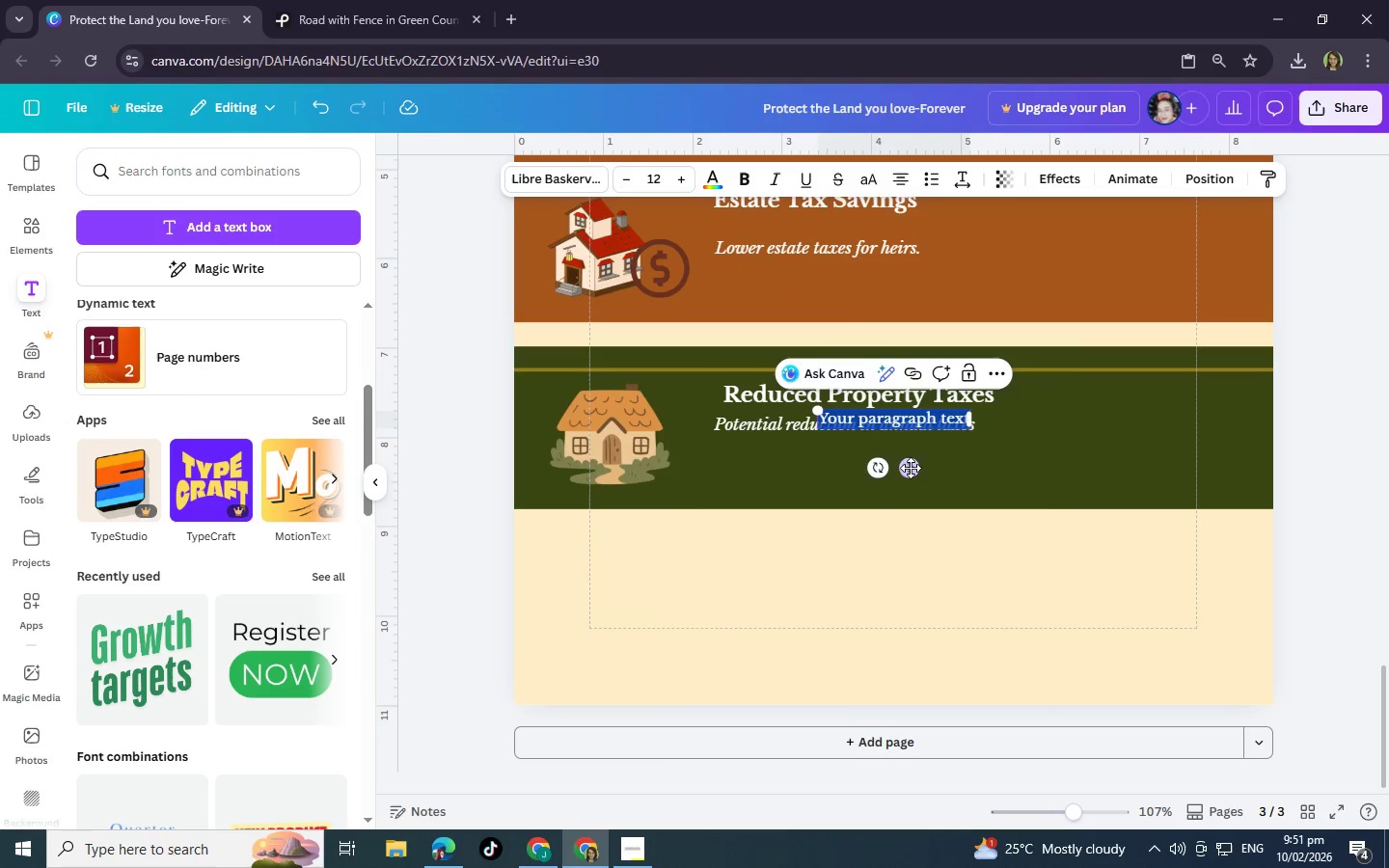 
left_click_drag(start_coordinate=[911, 467], to_coordinate=[892, 572])
 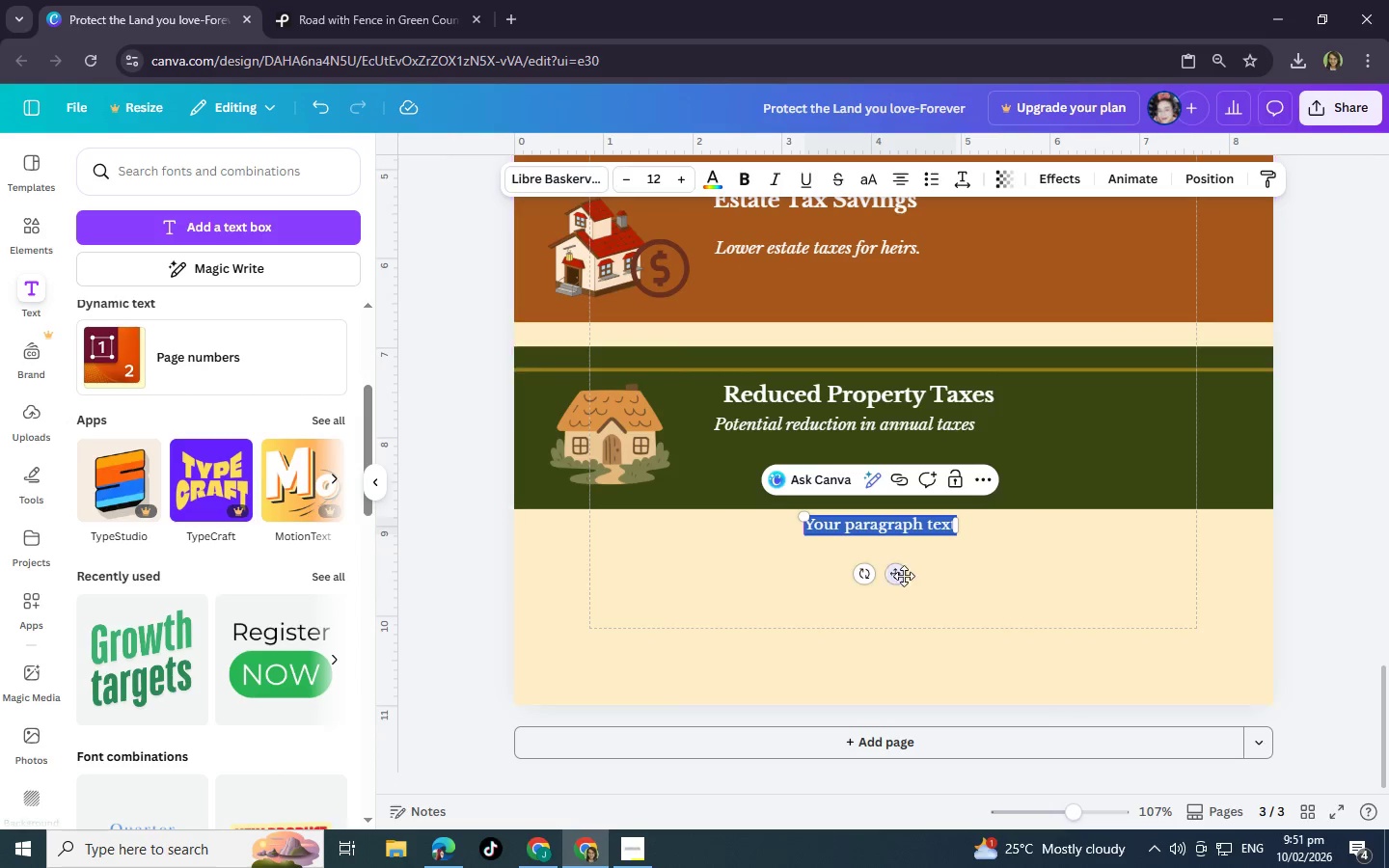 
left_click_drag(start_coordinate=[902, 575], to_coordinate=[900, 586])
 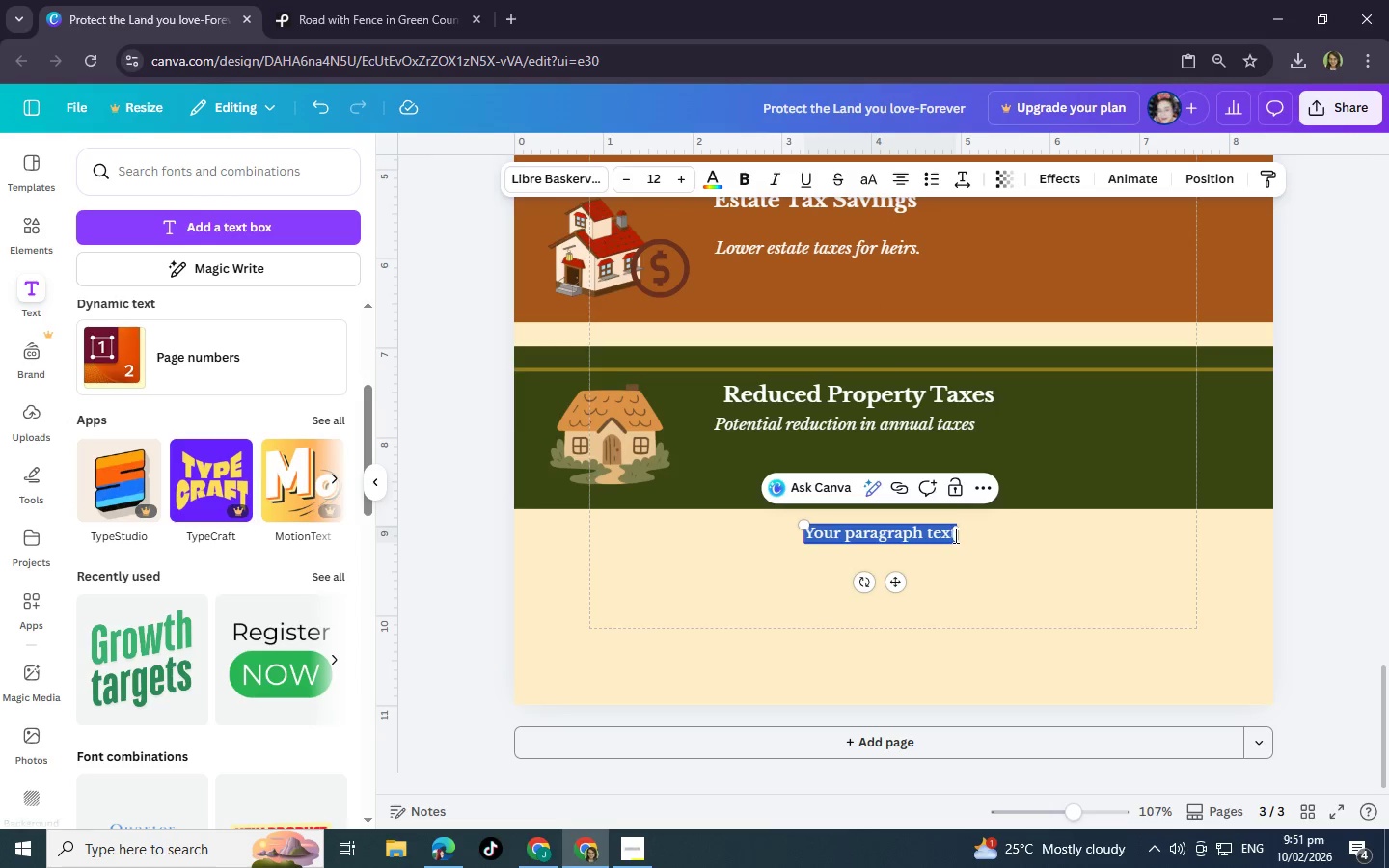 
left_click([954, 535])
 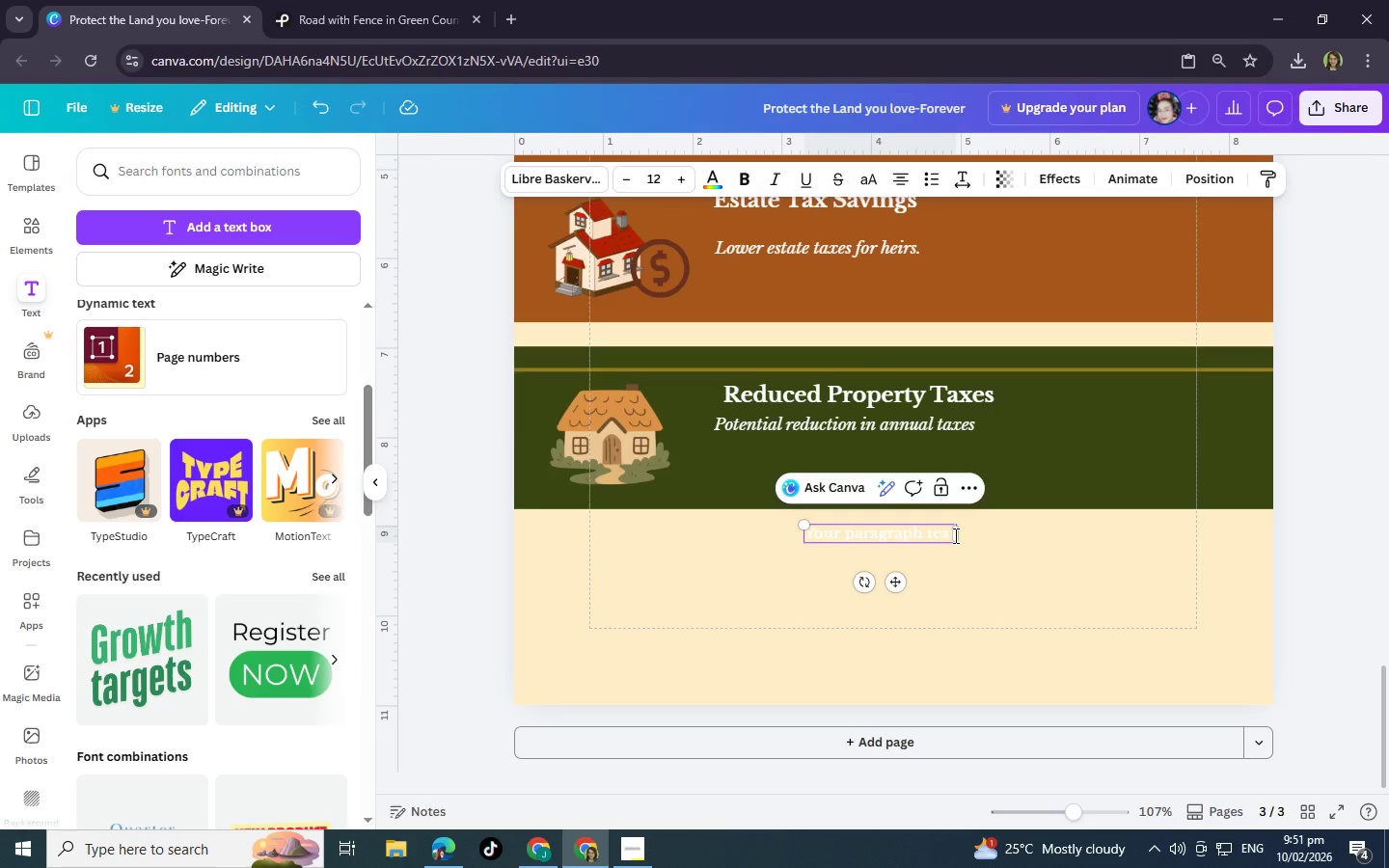 
left_click_drag(start_coordinate=[954, 535], to_coordinate=[801, 540])
 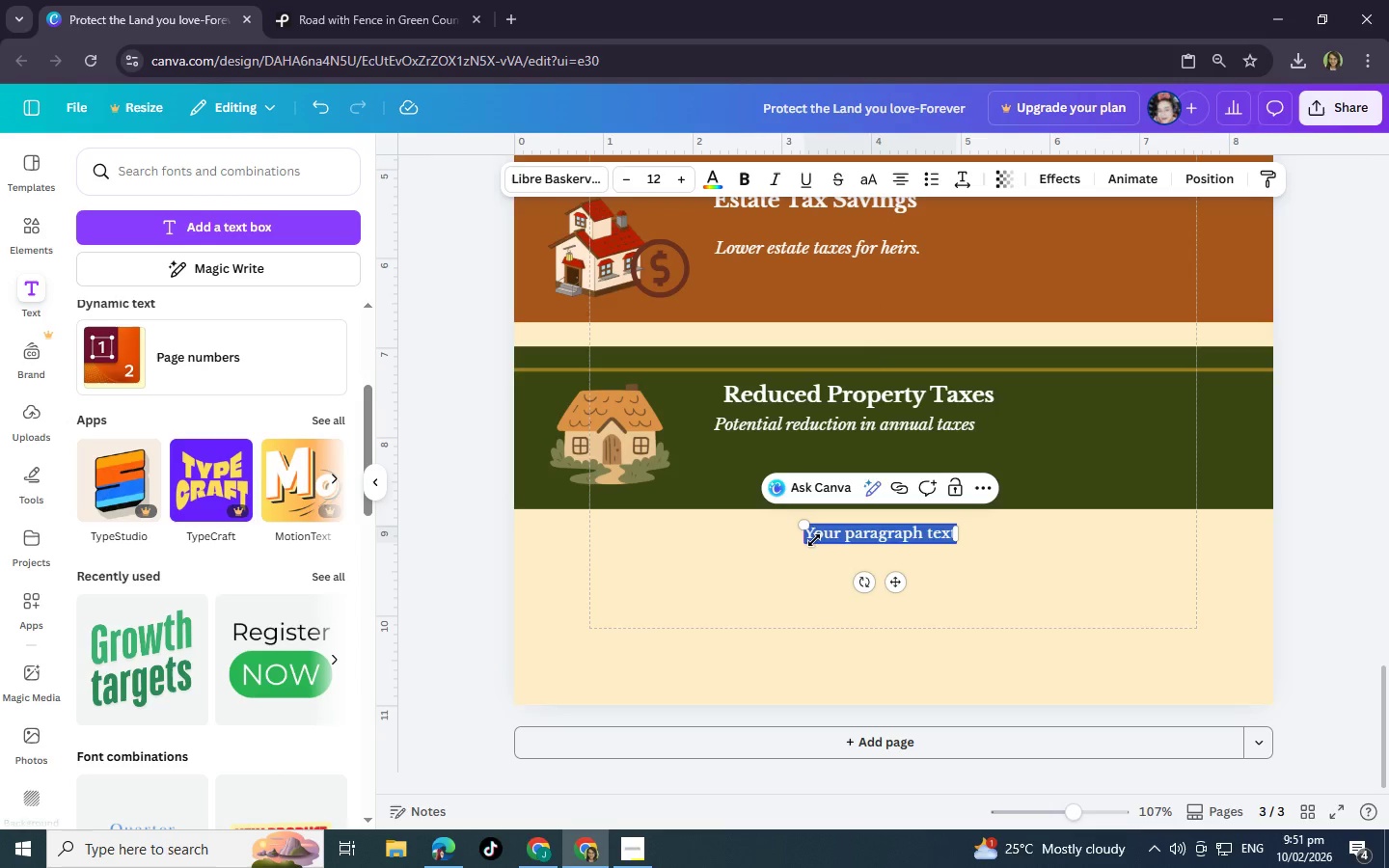 
key(Backspace)
 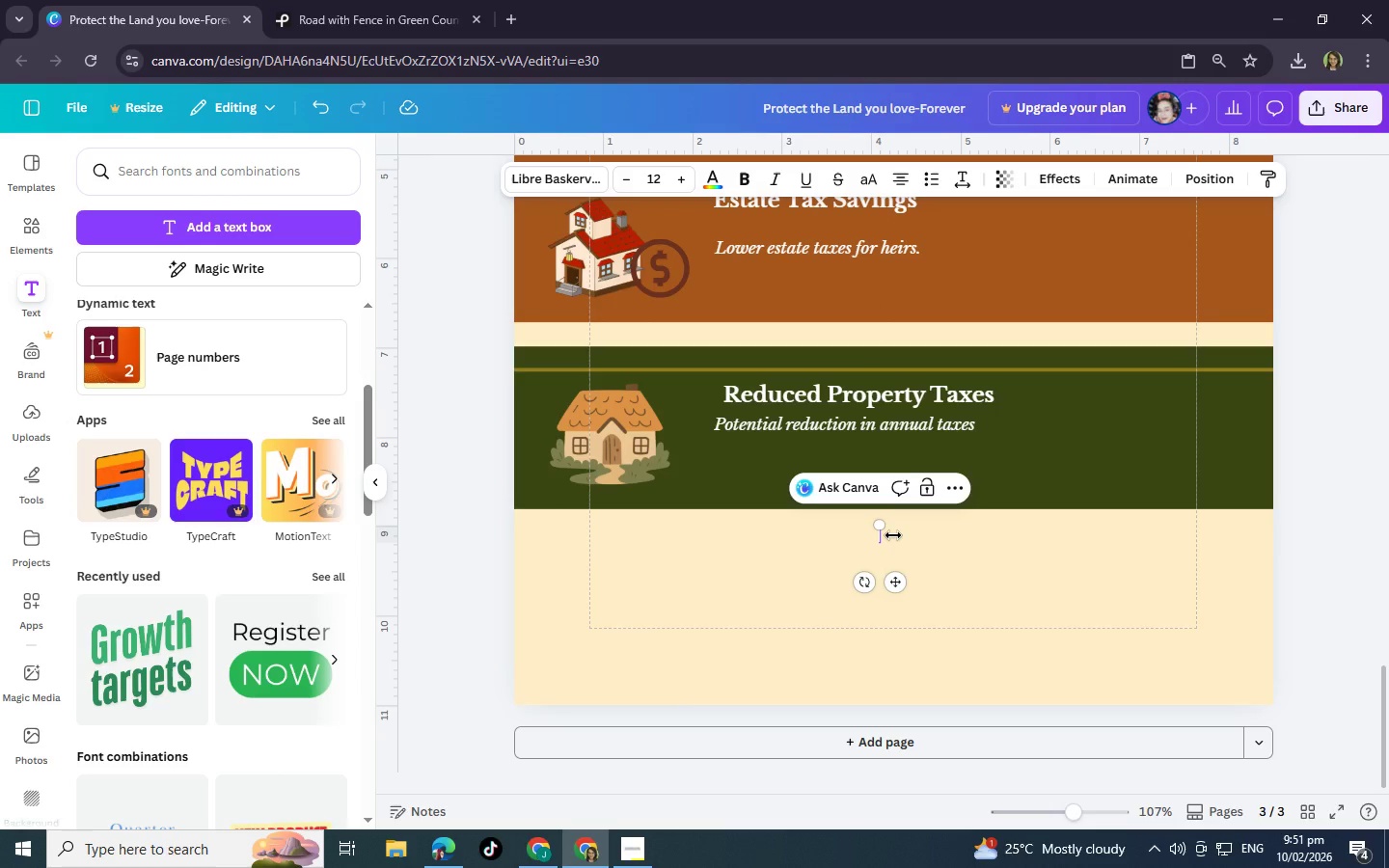 
type(tax)
key(Backspace)
key(Backspace)
key(Backspace)
 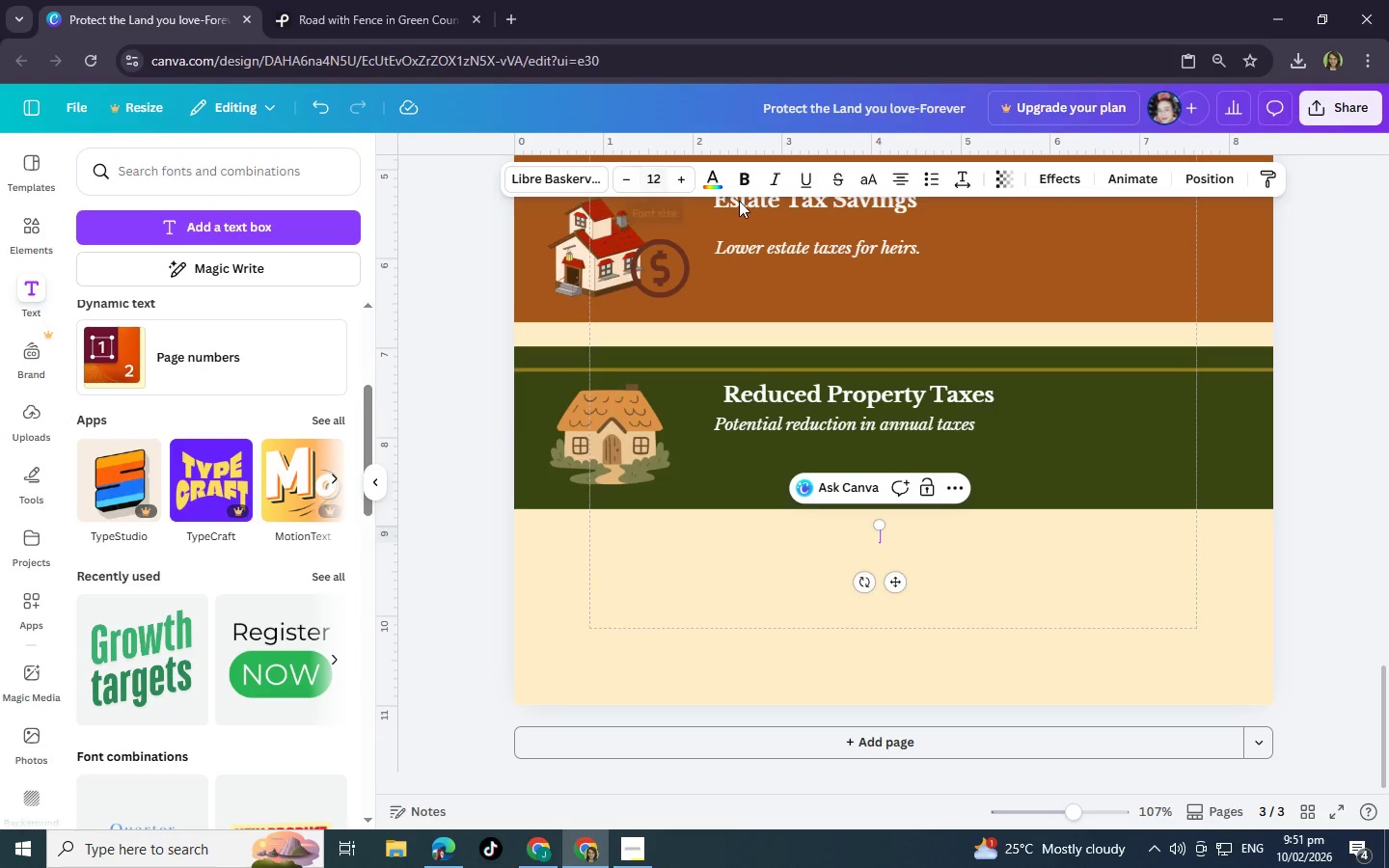 
left_click([716, 181])
 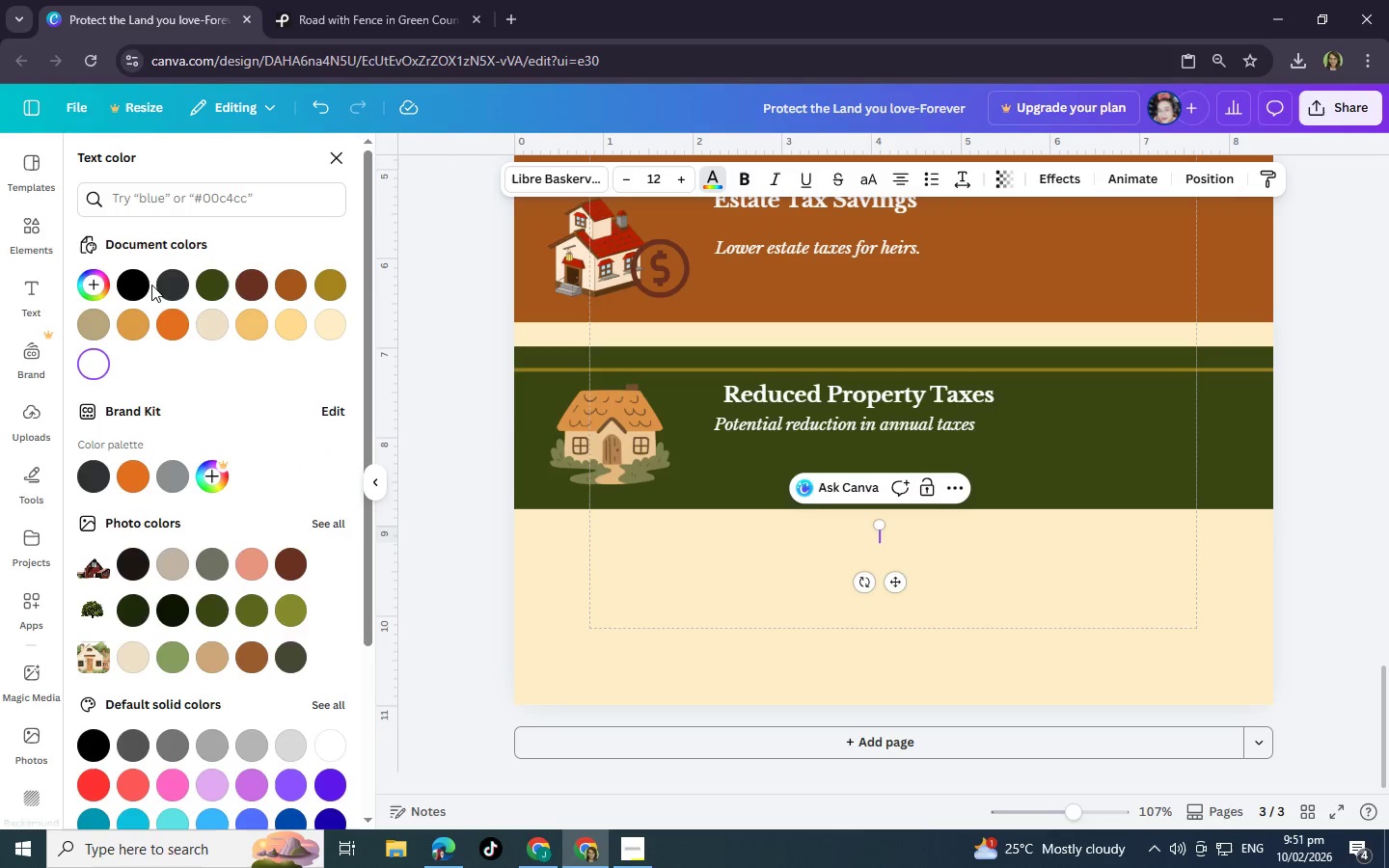 
left_click([137, 285])
 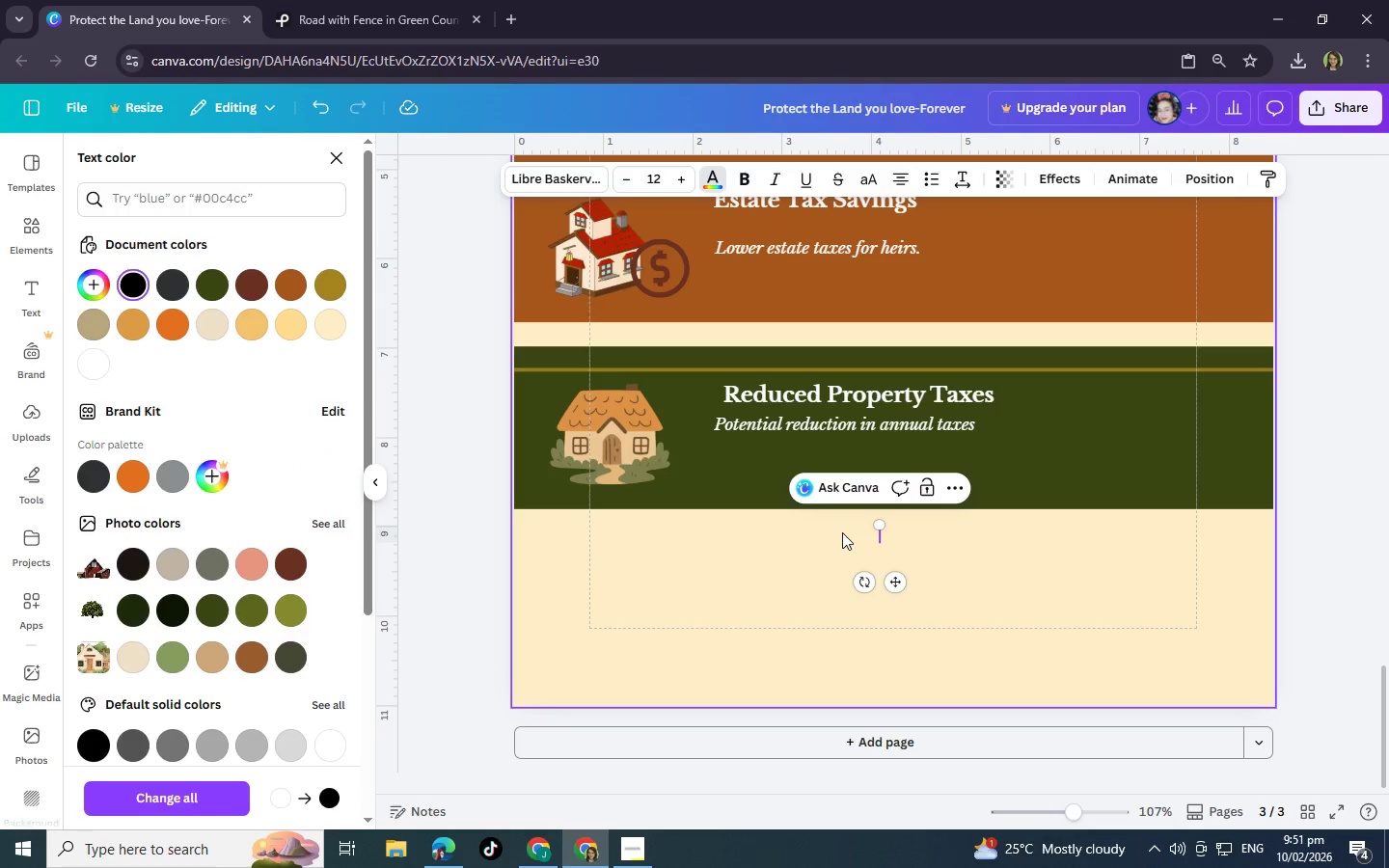 
type(tax)
key(Backspace)
key(Backspace)
key(Backspace)
type(Tax)
key(Backspace)
key(Backspace)
key(Backspace)
 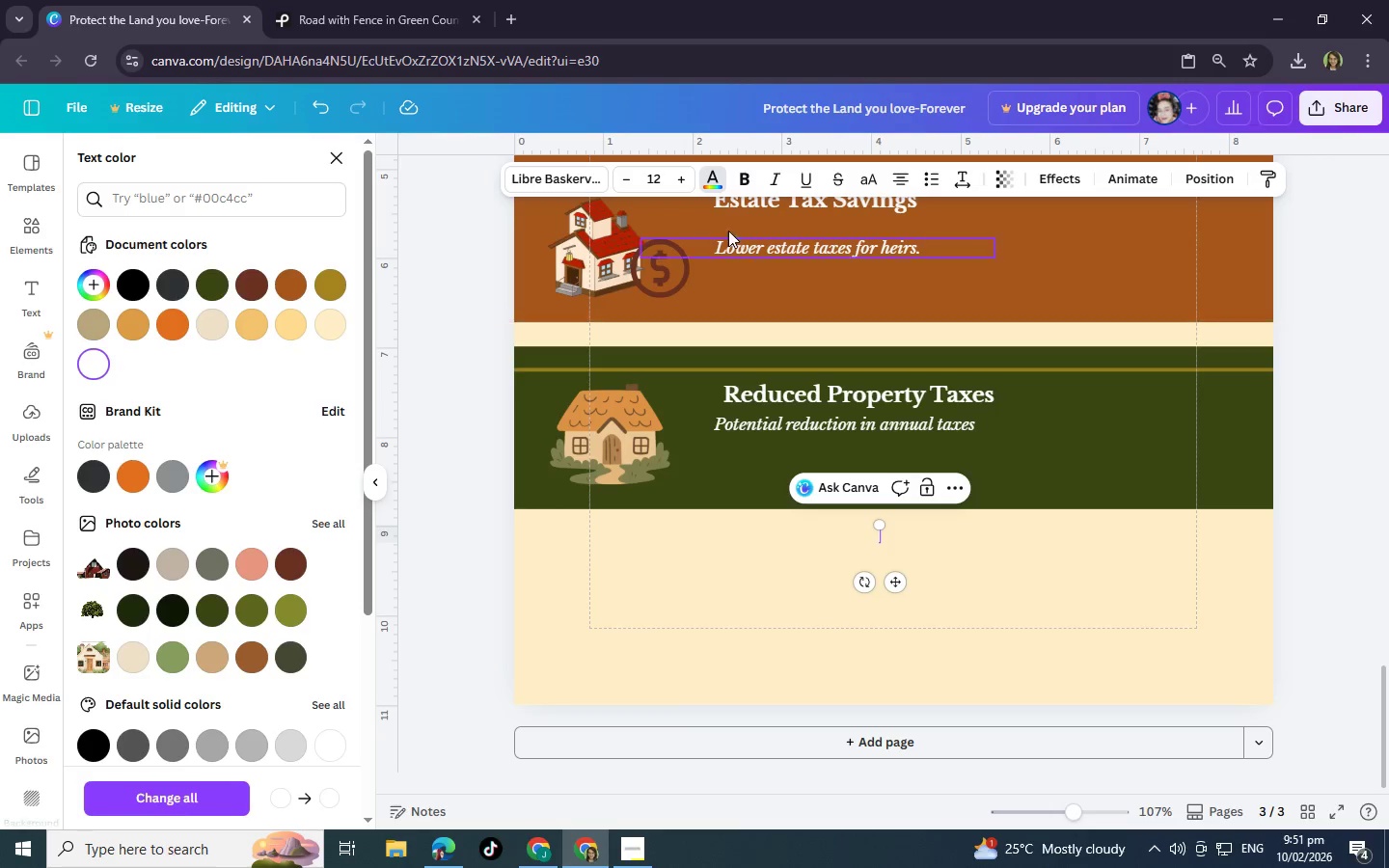 
left_click([708, 182])
 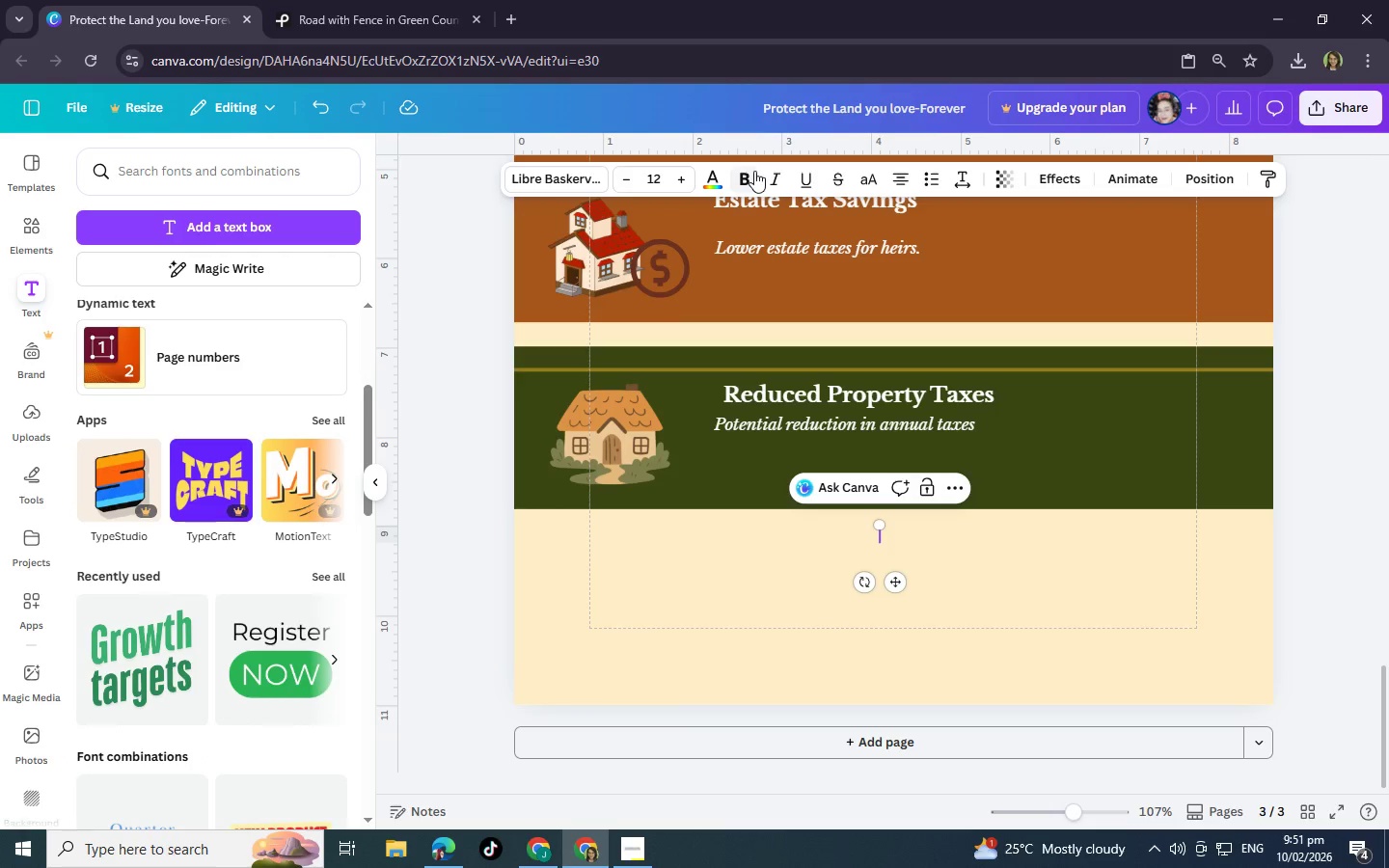 
left_click([721, 178])
 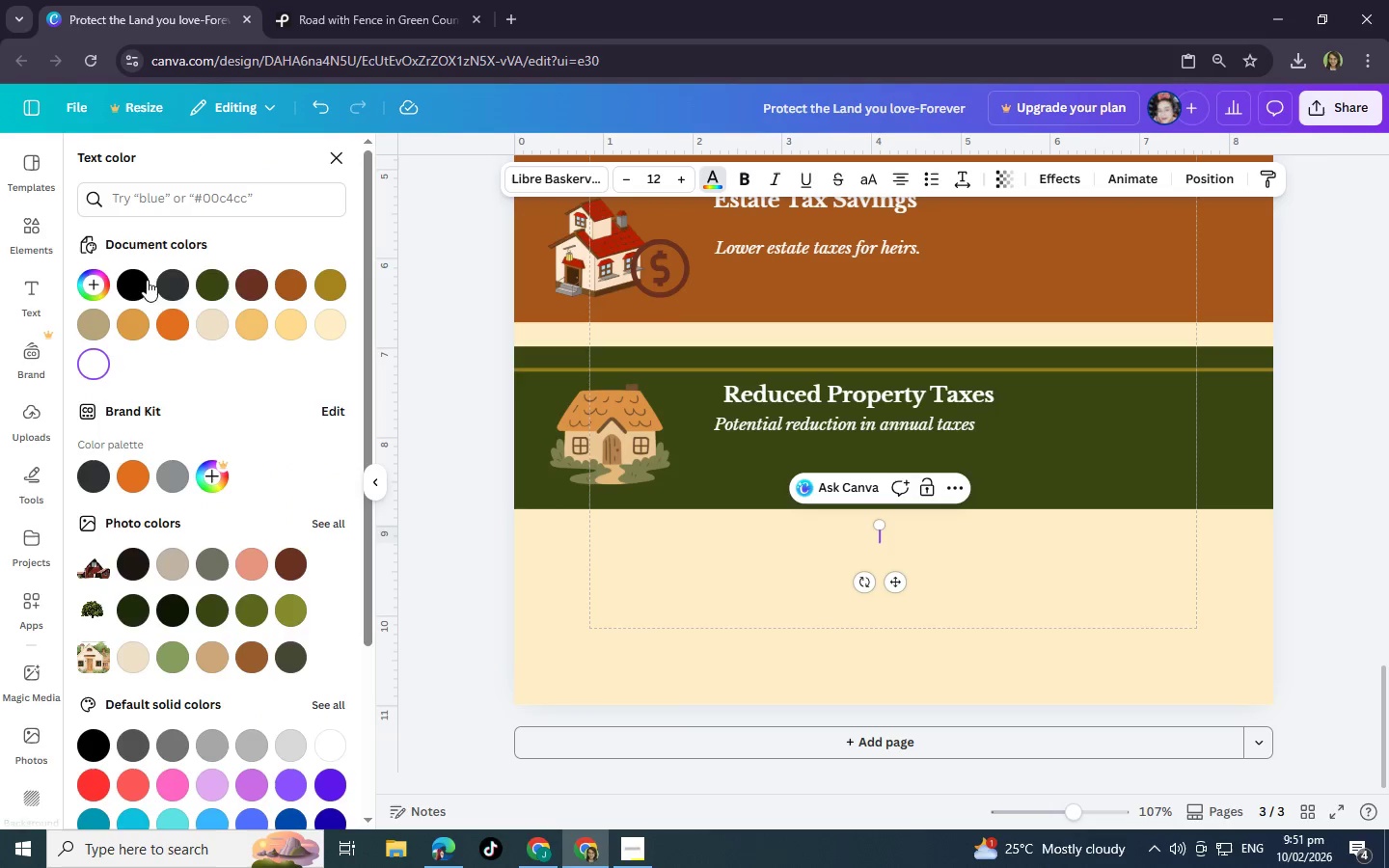 
left_click([124, 281])
 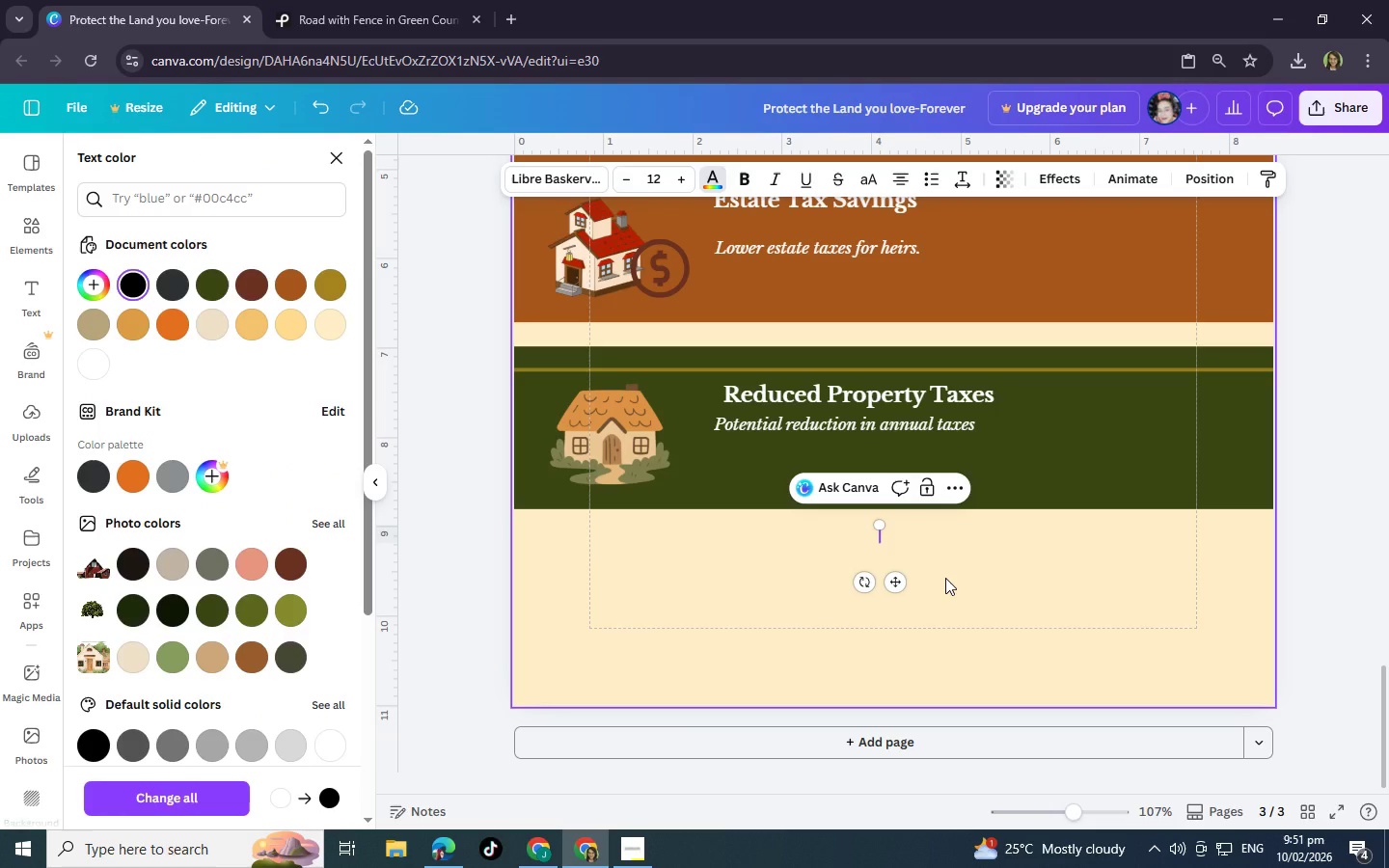 
type(Tax outcomers)
key(Backspace)
key(Backspace)
key(Backspace)
type(s)
key(Backspace)
type(es vary. consulkt)
key(Backspace)
key(Backspace)
type(lt with an advo)
key(Backspace)
type(uso)
key(Backspace)
key(Backspace)
key(Backspace)
type(isor.)
 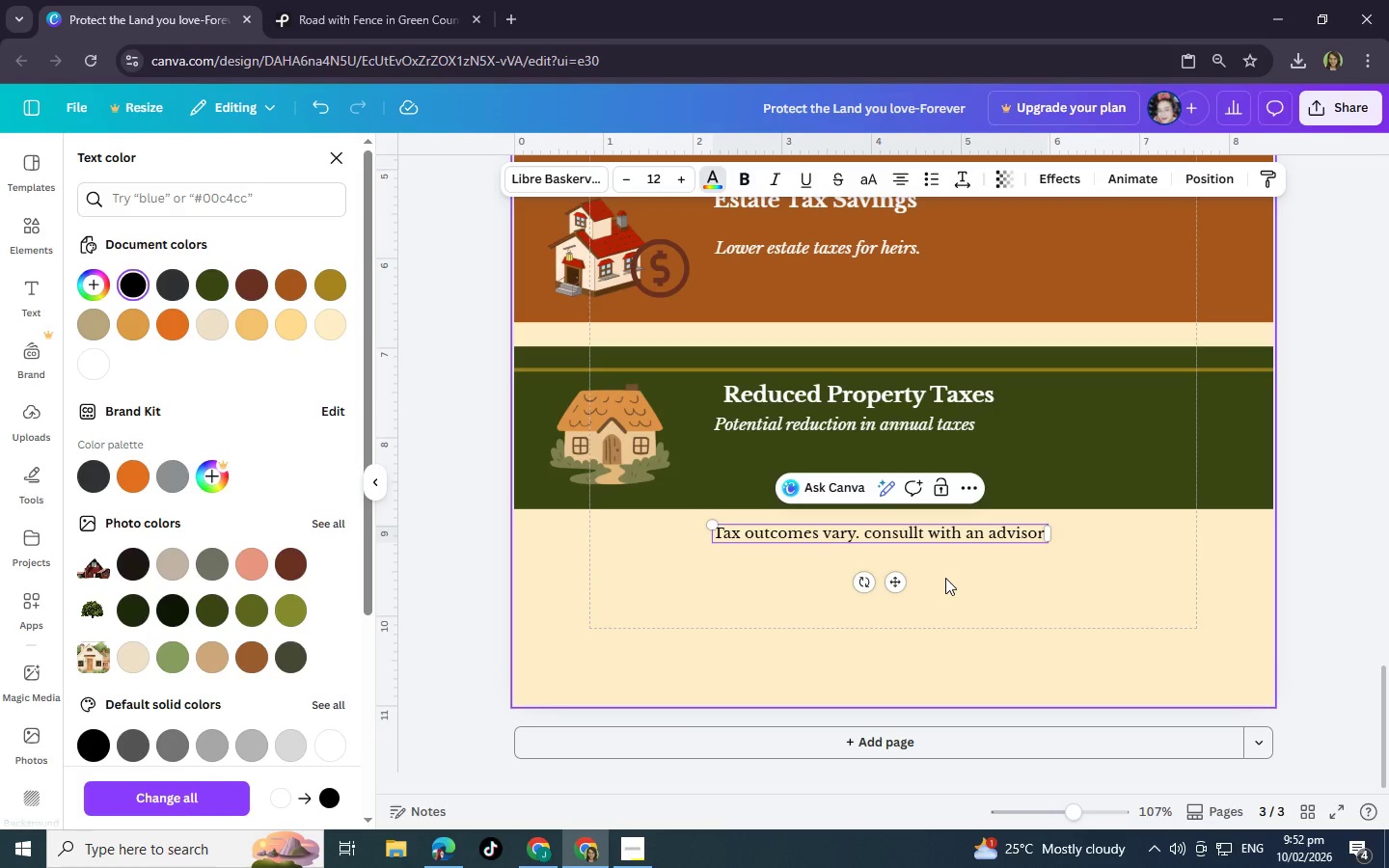 
left_click([945, 578])
 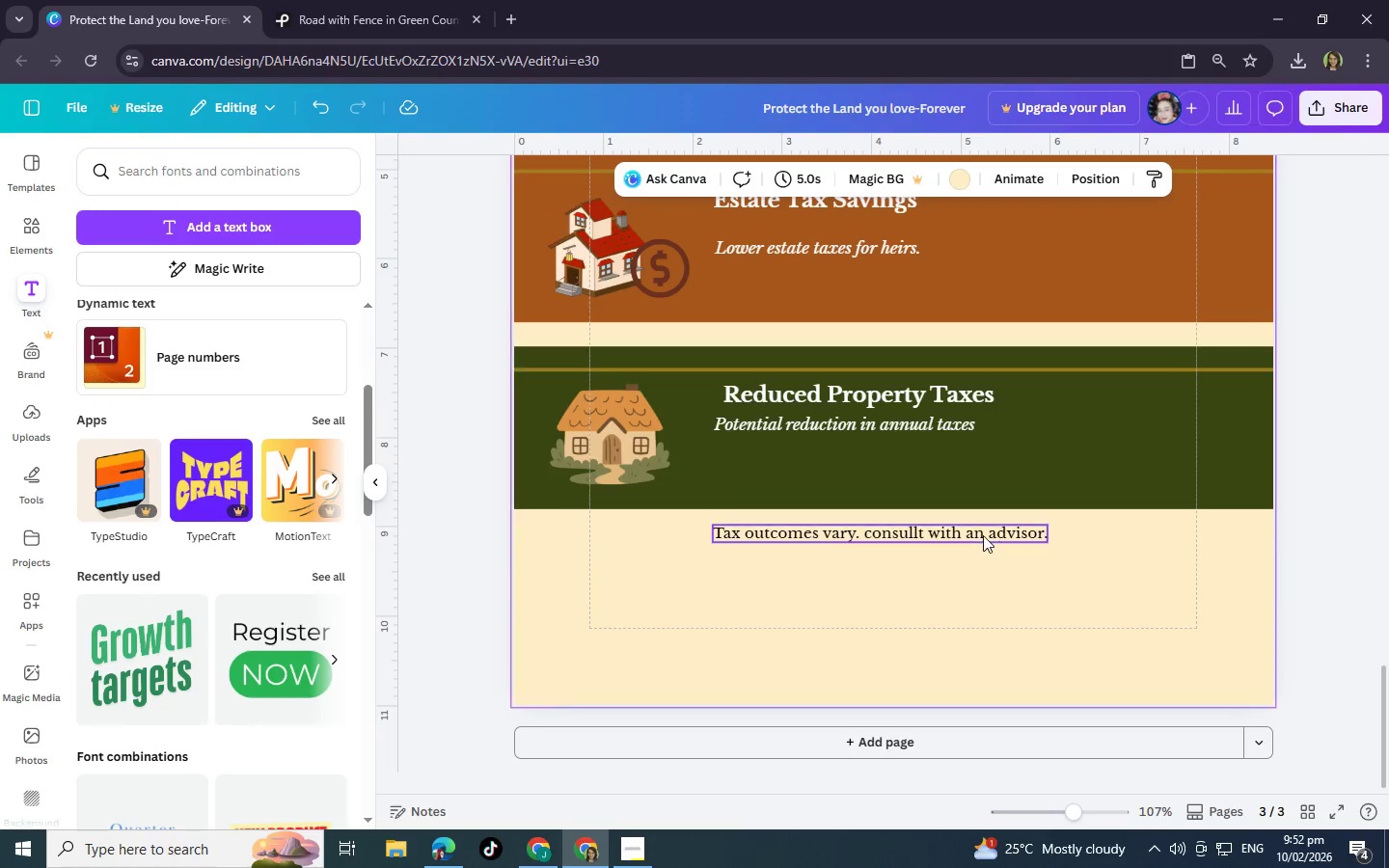 
left_click([983, 534])
 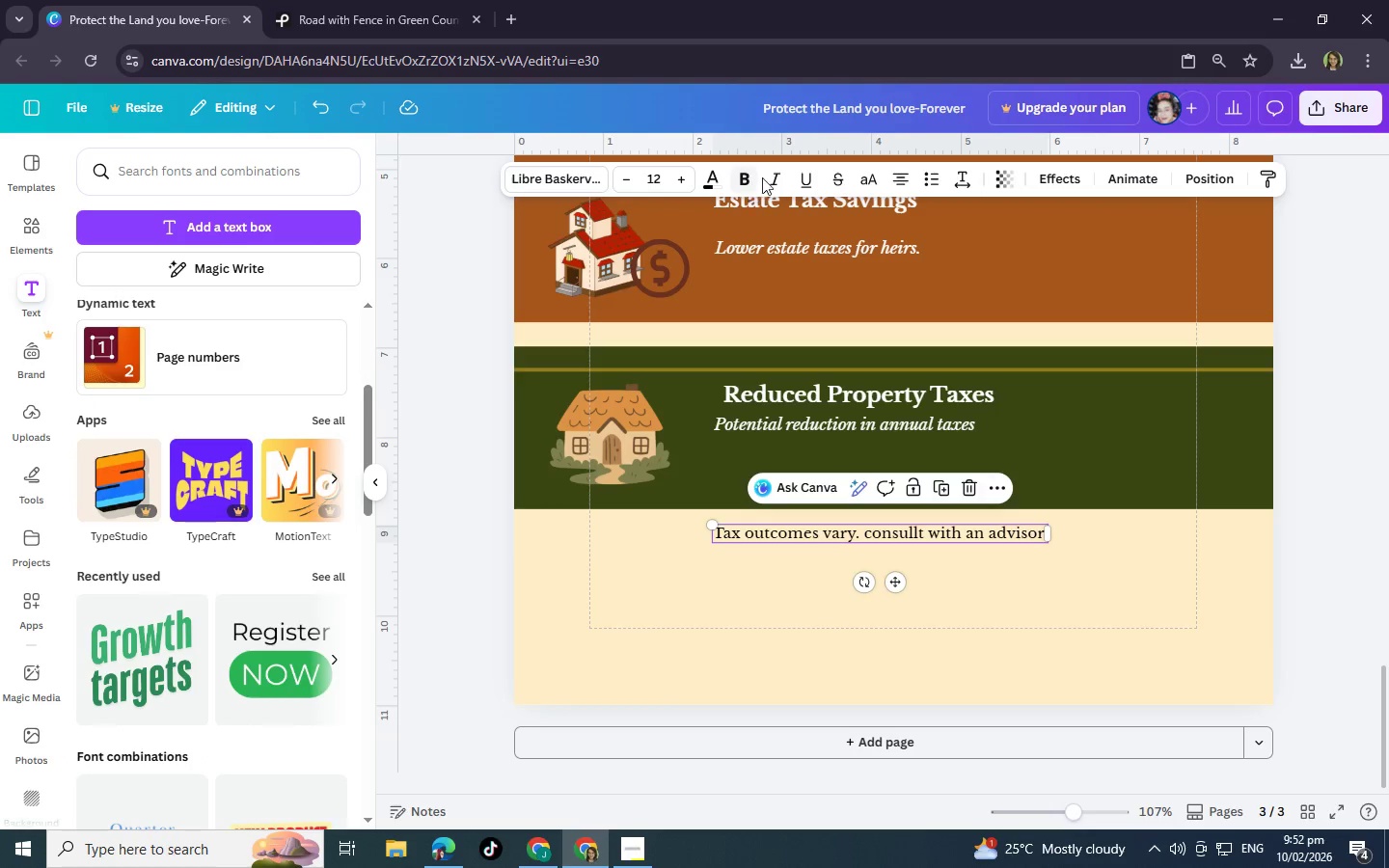 
left_click([770, 179])
 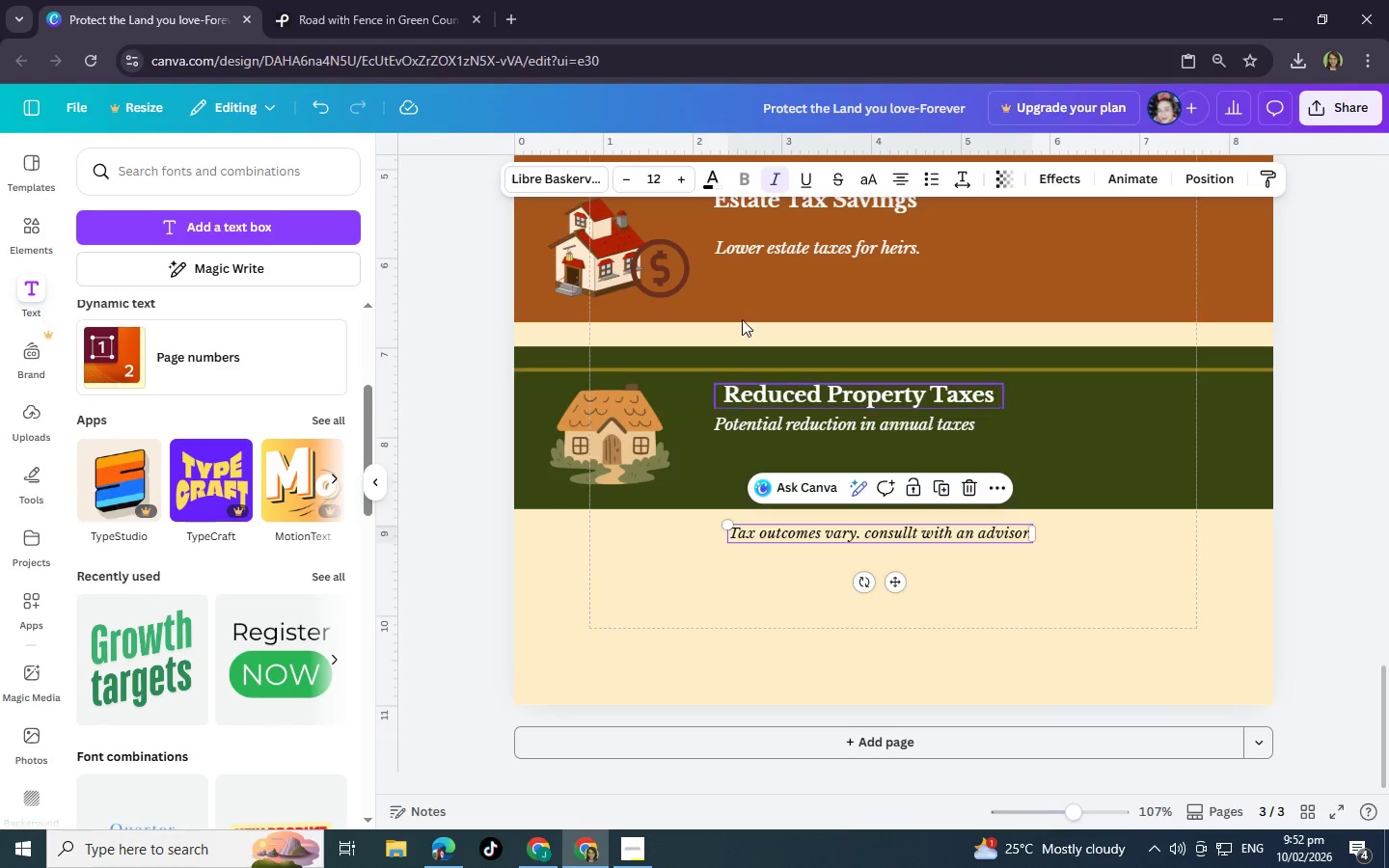 
left_click([683, 183])
 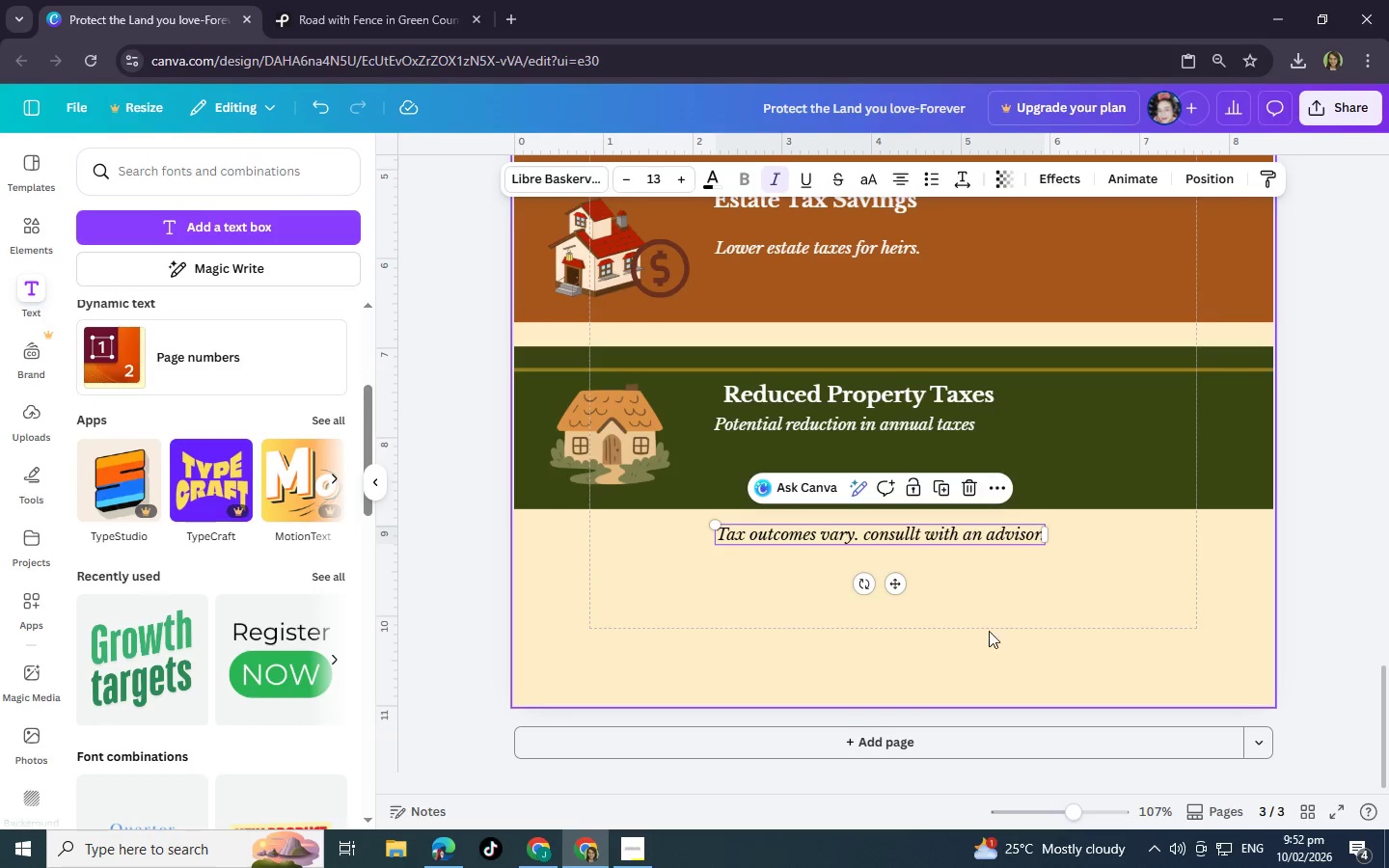 
left_click([997, 605])
 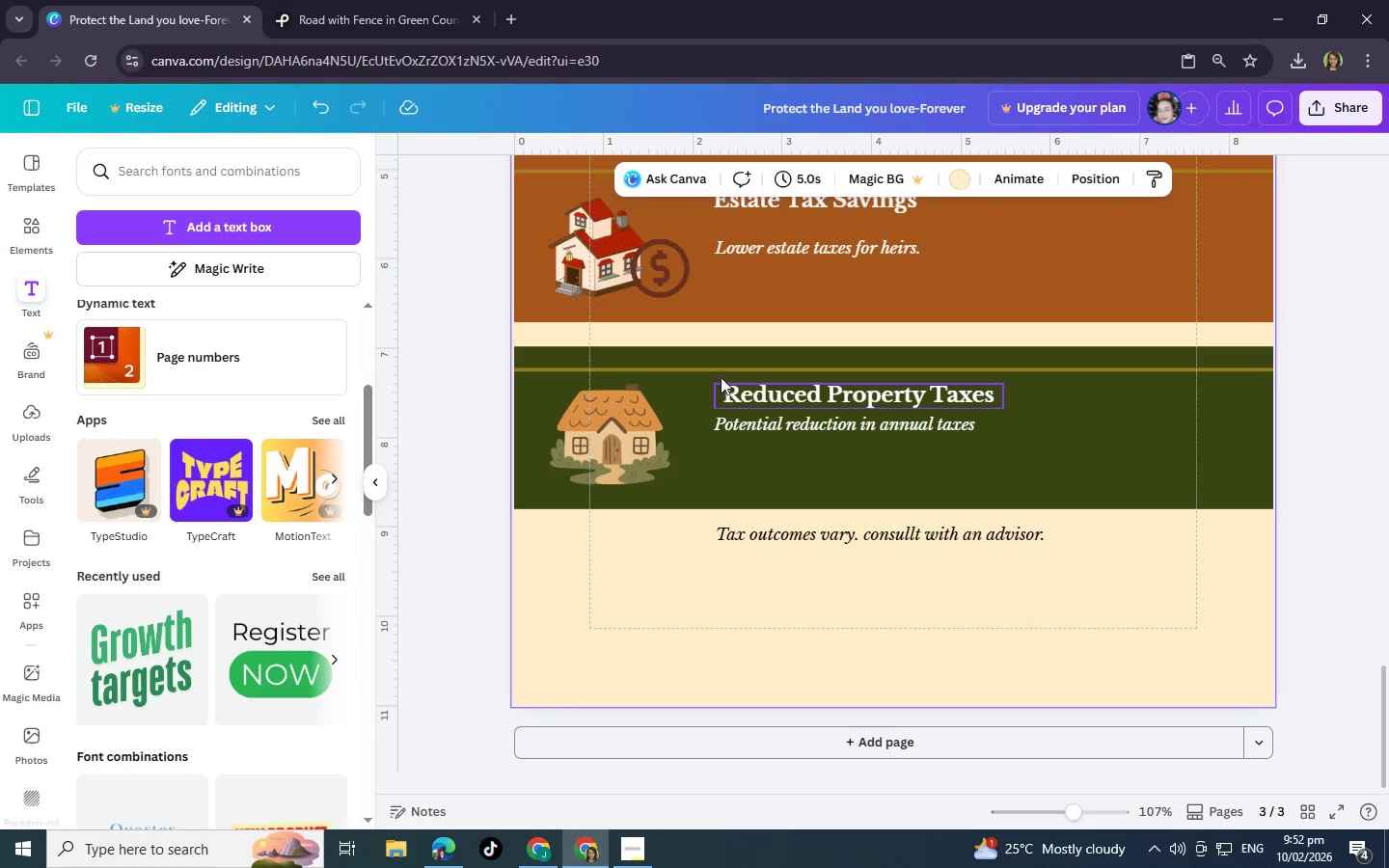 
wait(5.84)
 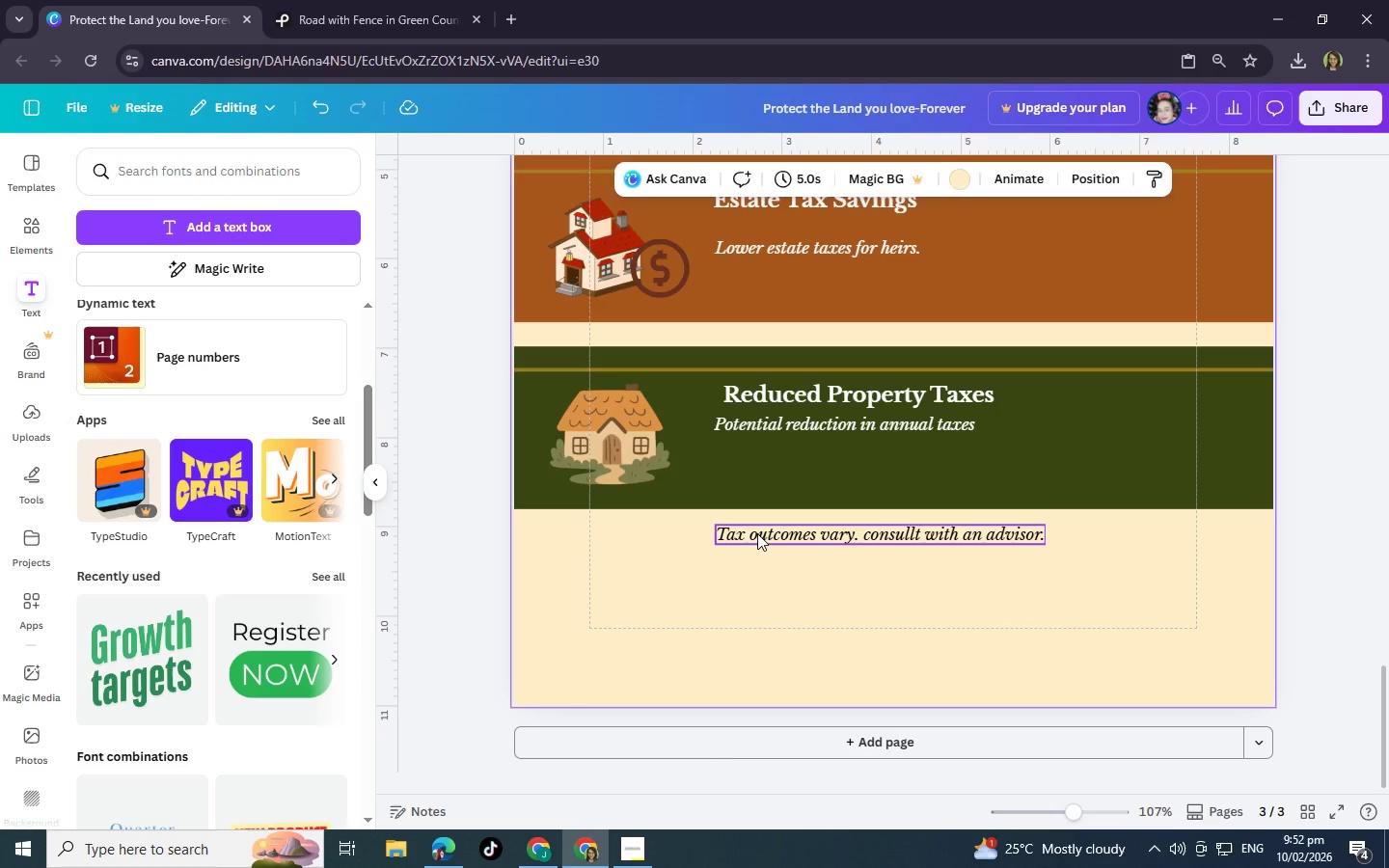 
left_click([33, 236])
 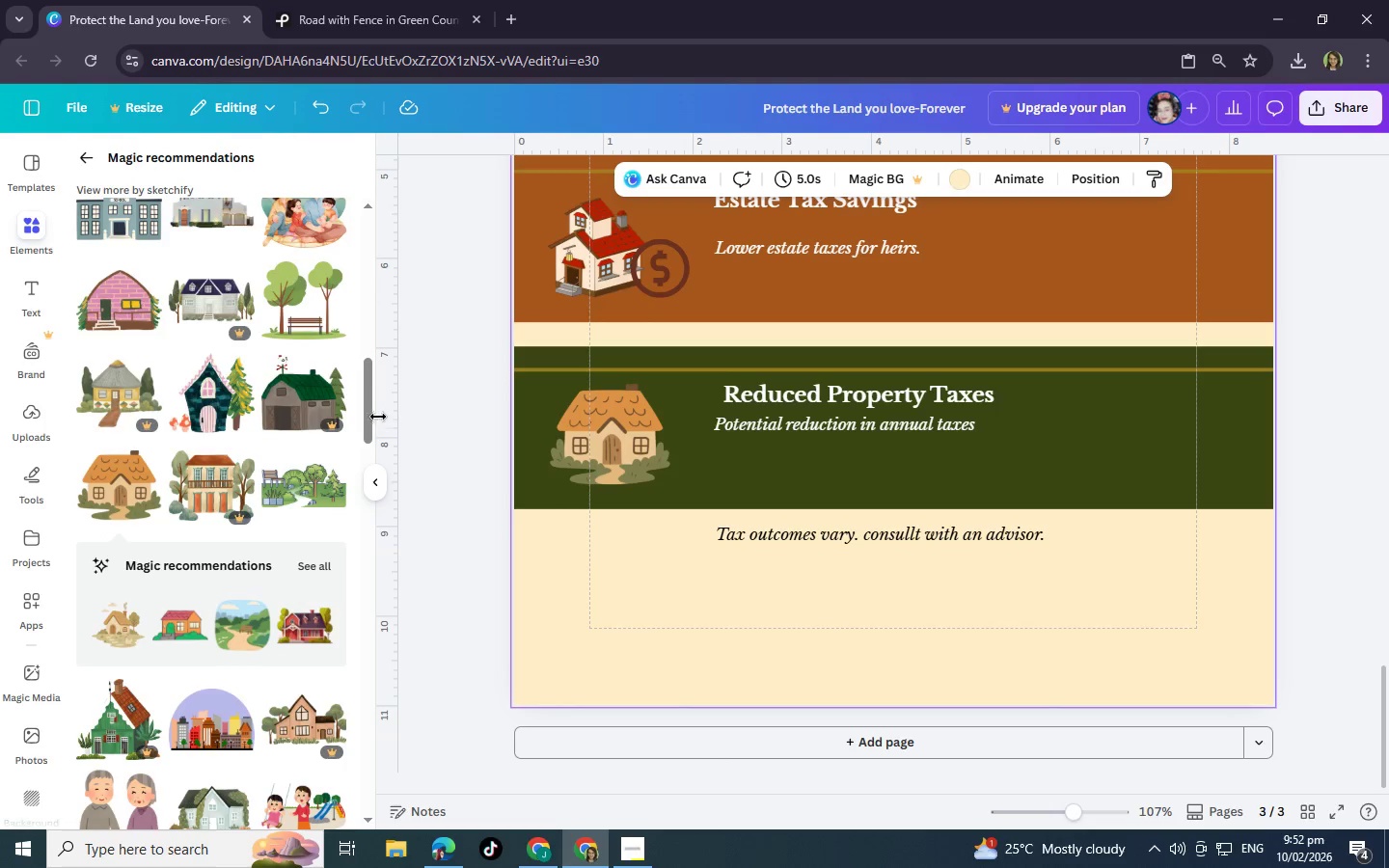 
left_click_drag(start_coordinate=[367, 410], to_coordinate=[374, 218])
 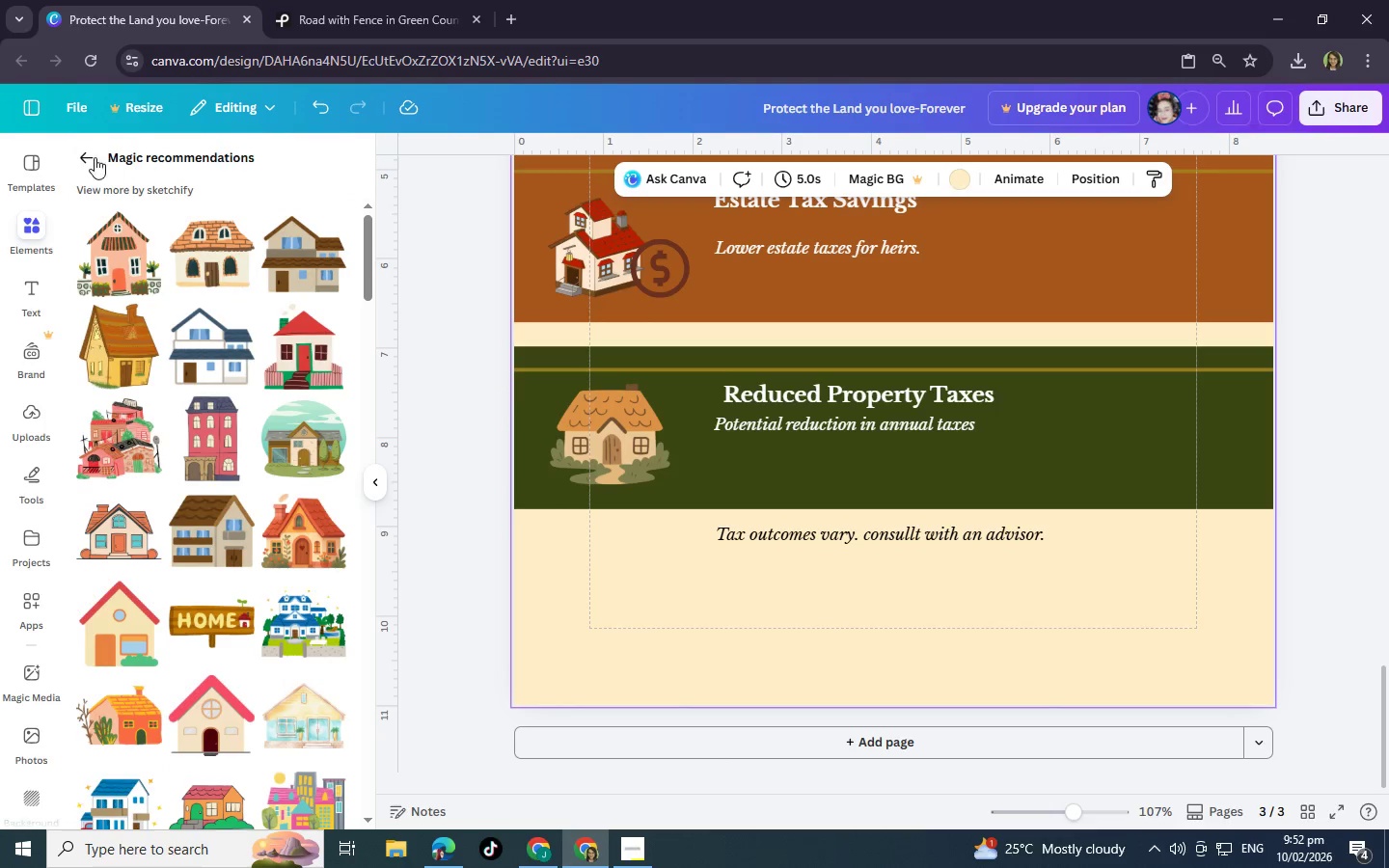 
left_click([87, 157])
 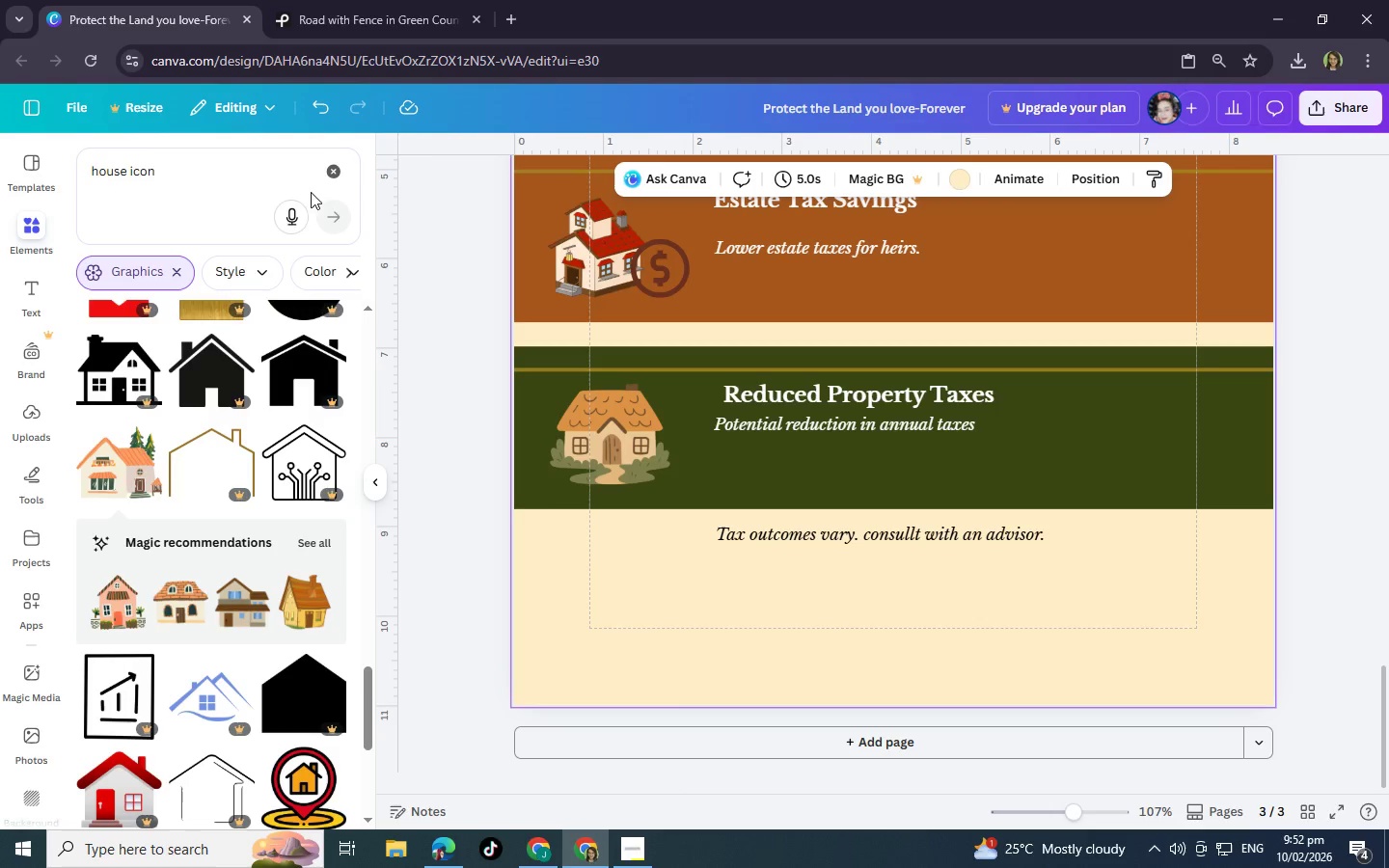 
left_click([332, 171])
 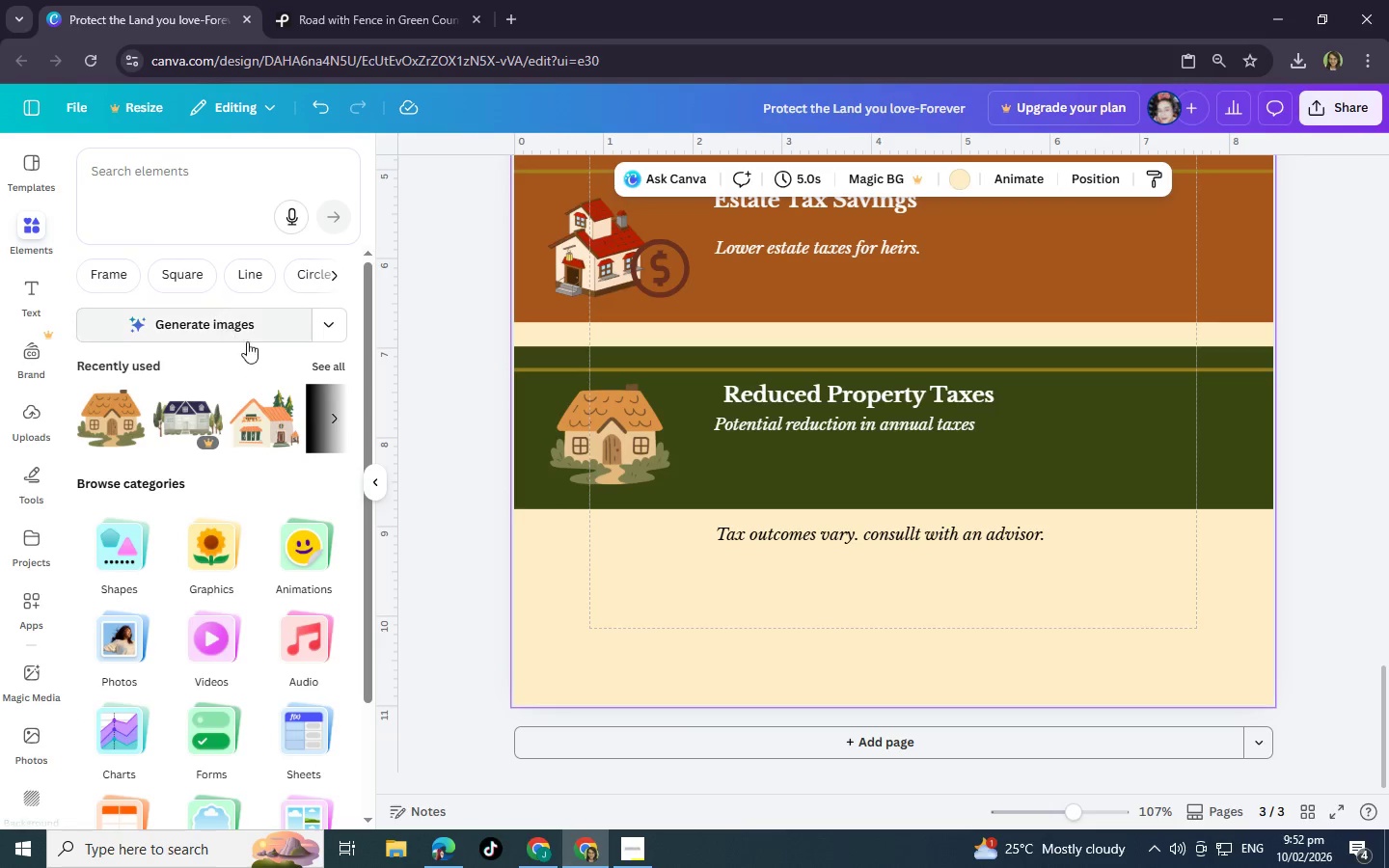 
left_click([330, 361])
 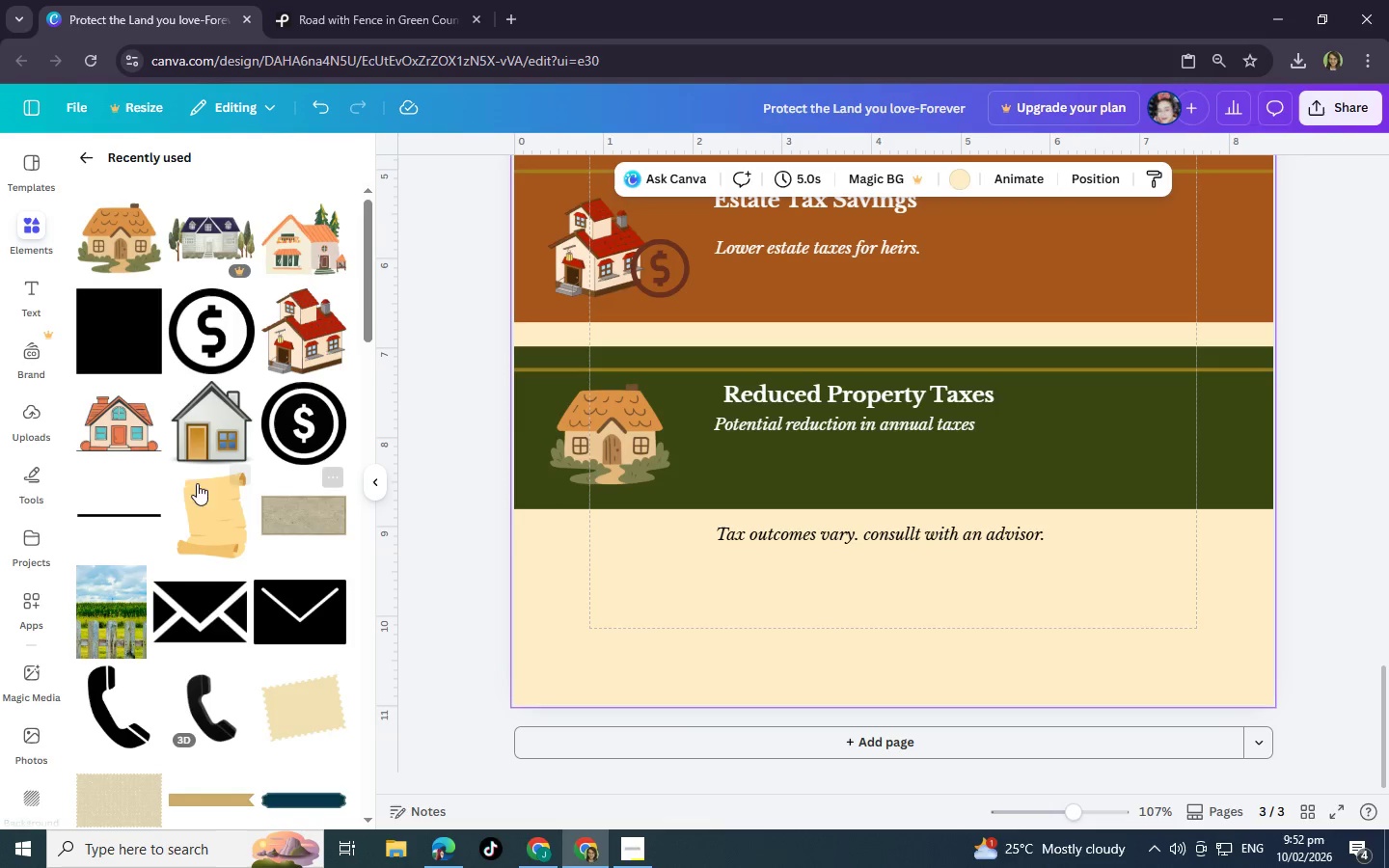 
scroll: coordinate [286, 614], scroll_direction: down, amount: 18.0
 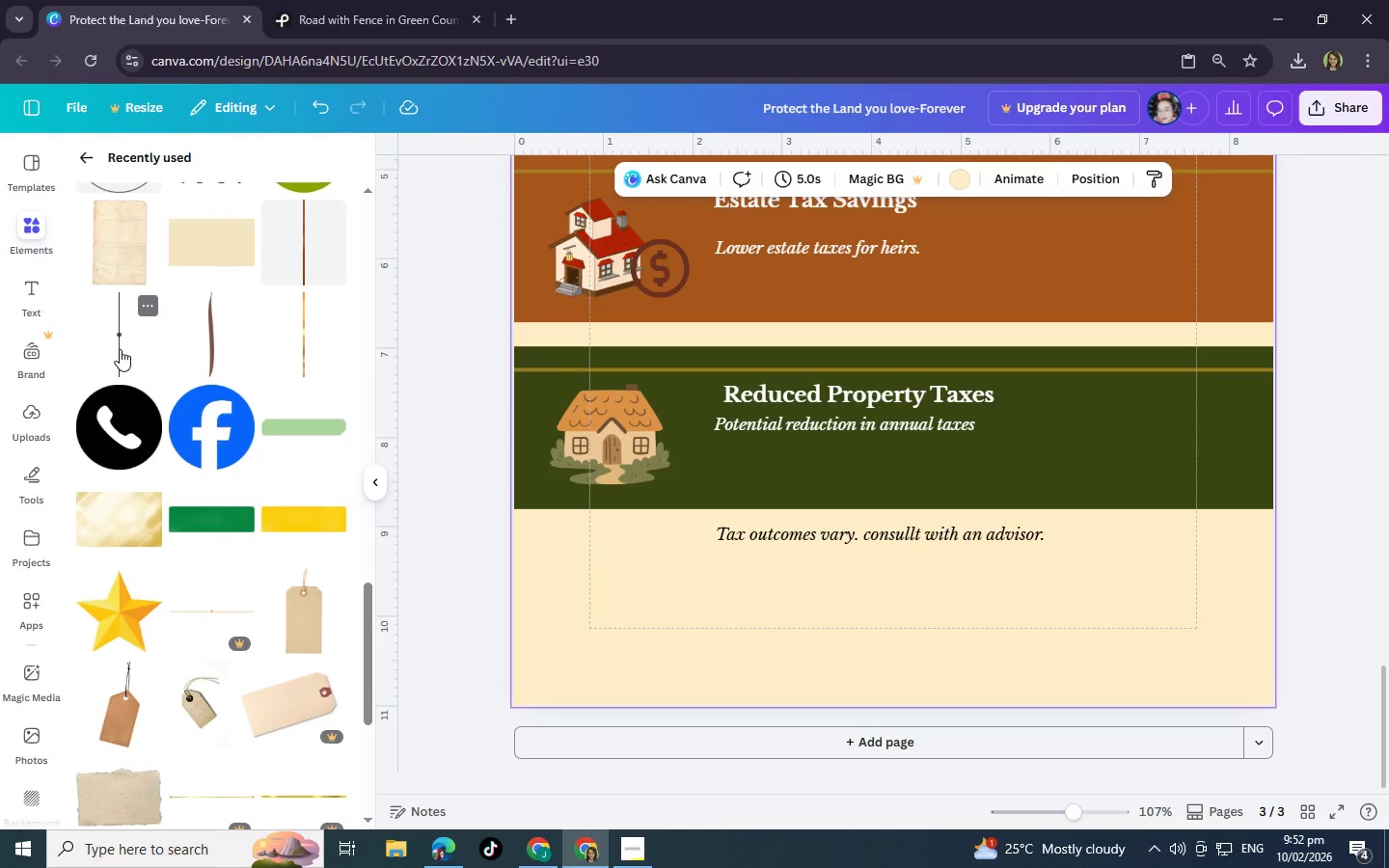 
wait(6.54)
 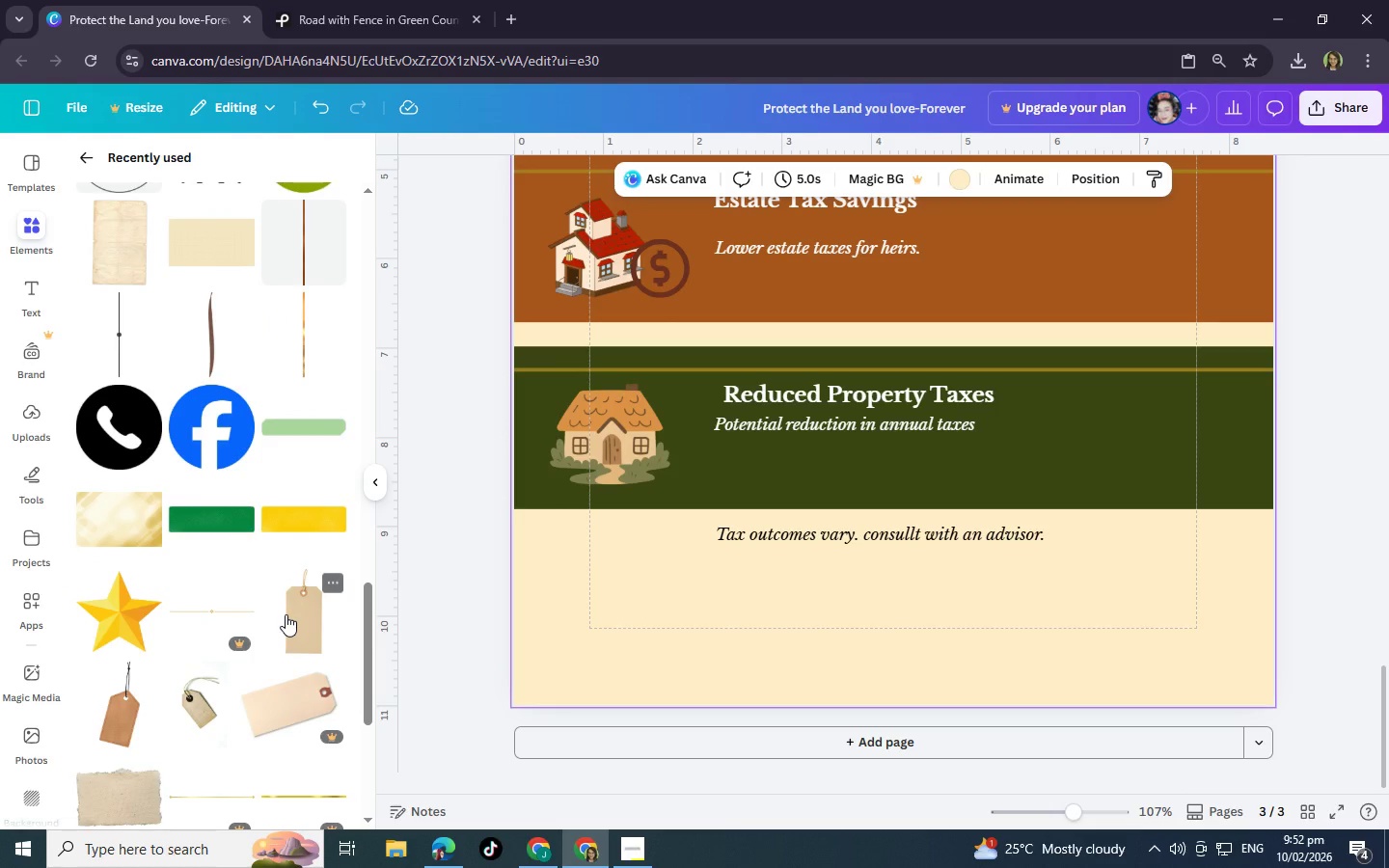 
scroll: coordinate [188, 466], scroll_direction: down, amount: 2.0
 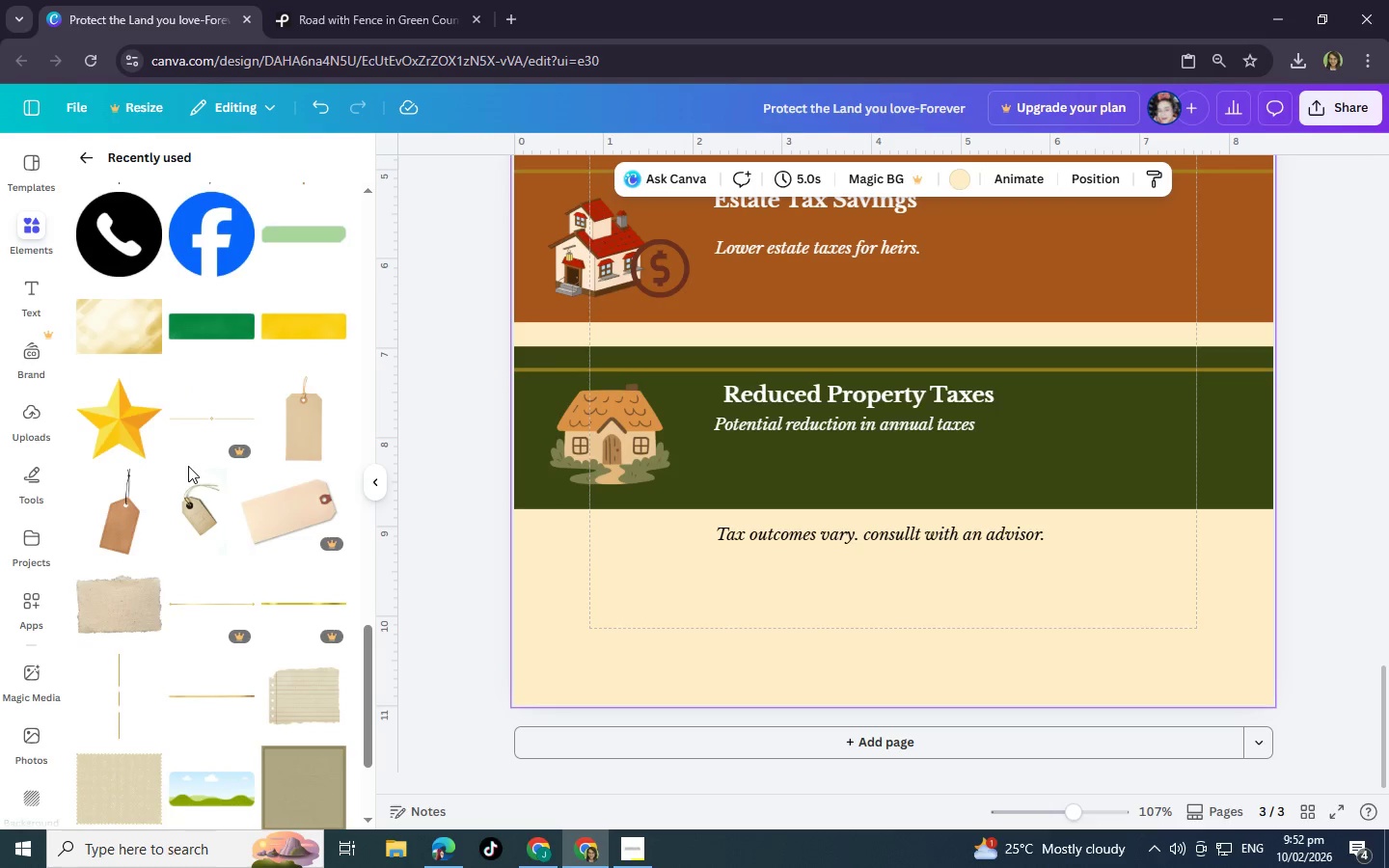 
scroll: coordinate [239, 553], scroll_direction: up, amount: 23.0
 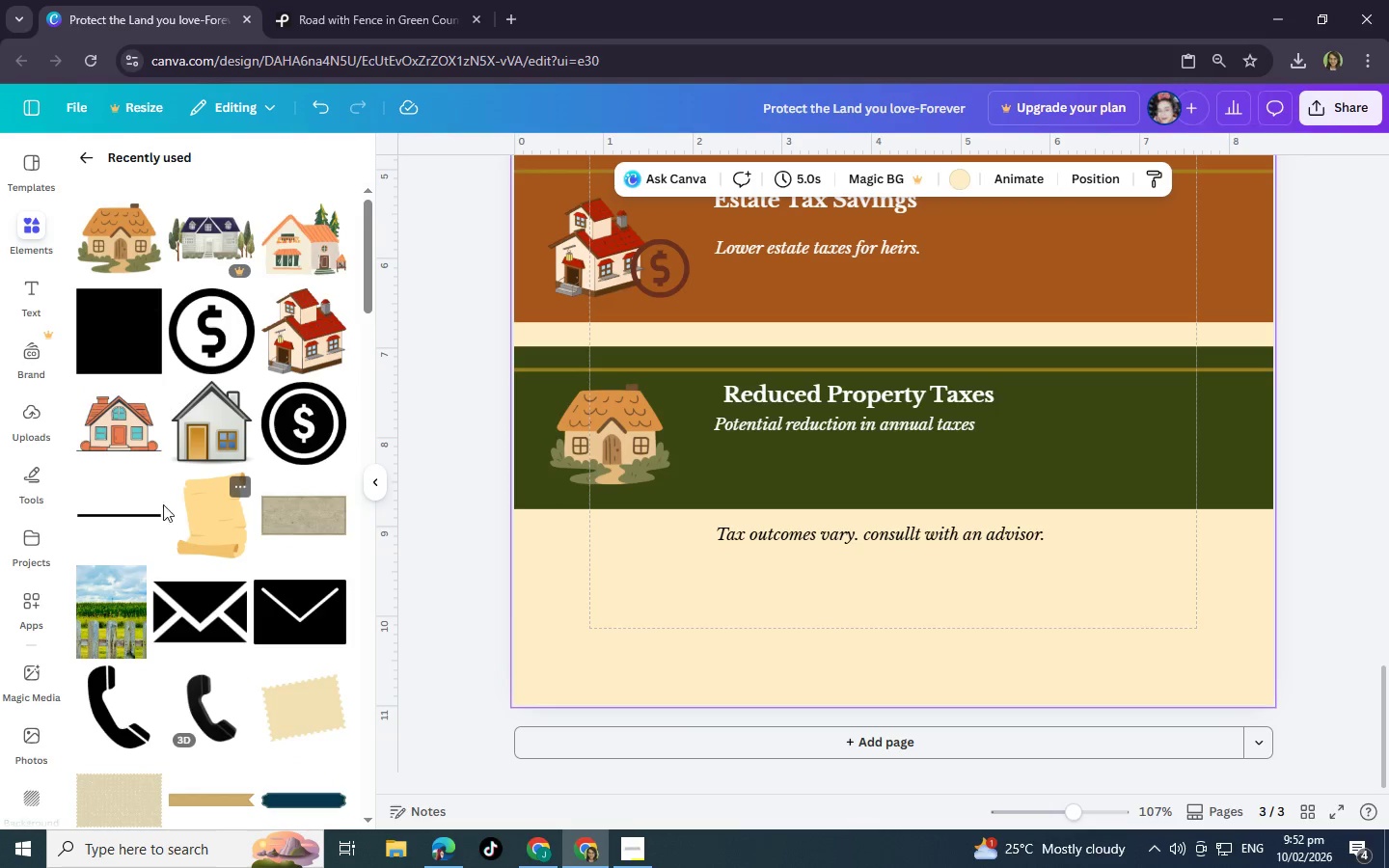 
left_click([125, 507])
 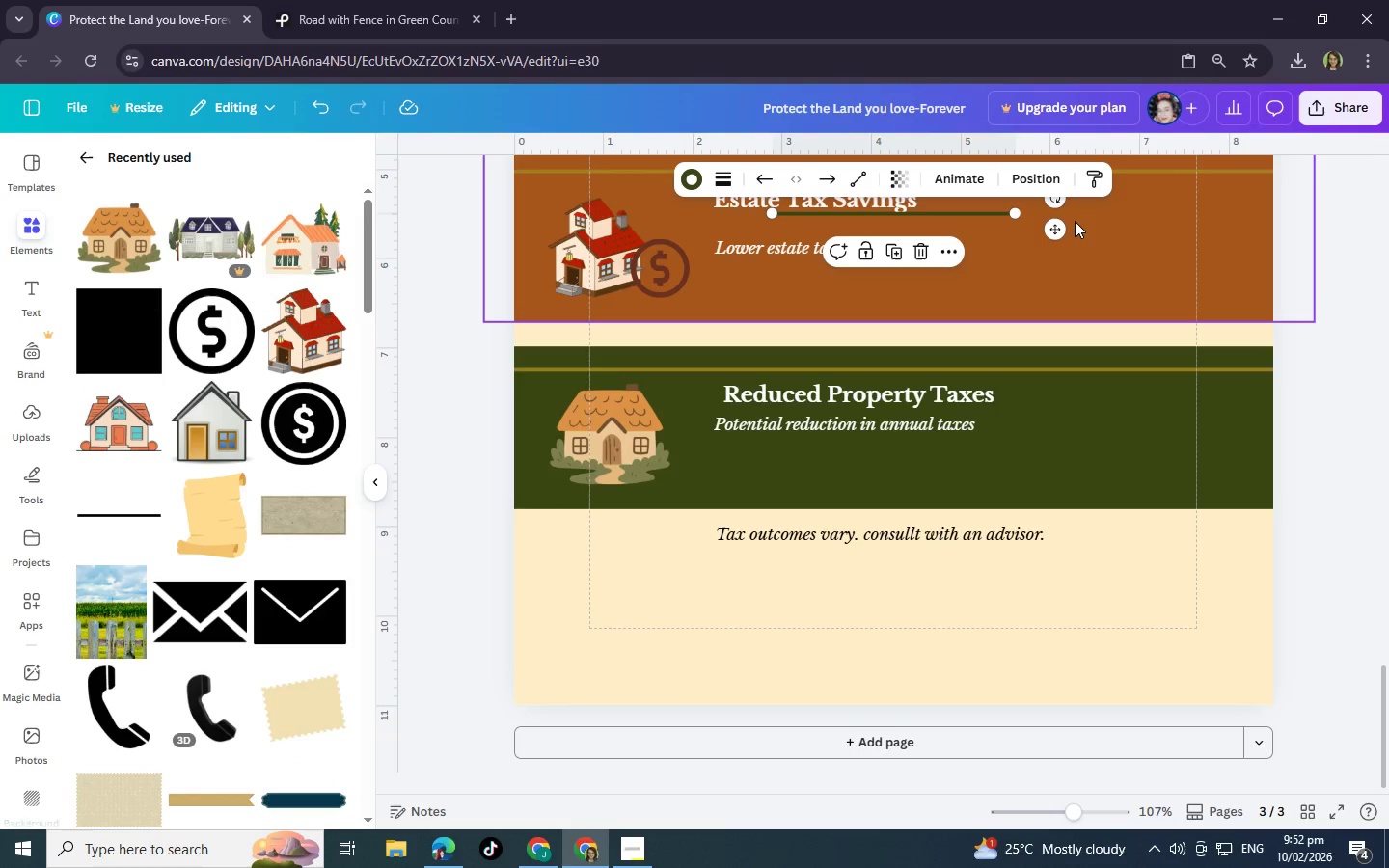 
left_click_drag(start_coordinate=[1055, 228], to_coordinate=[722, 551])
 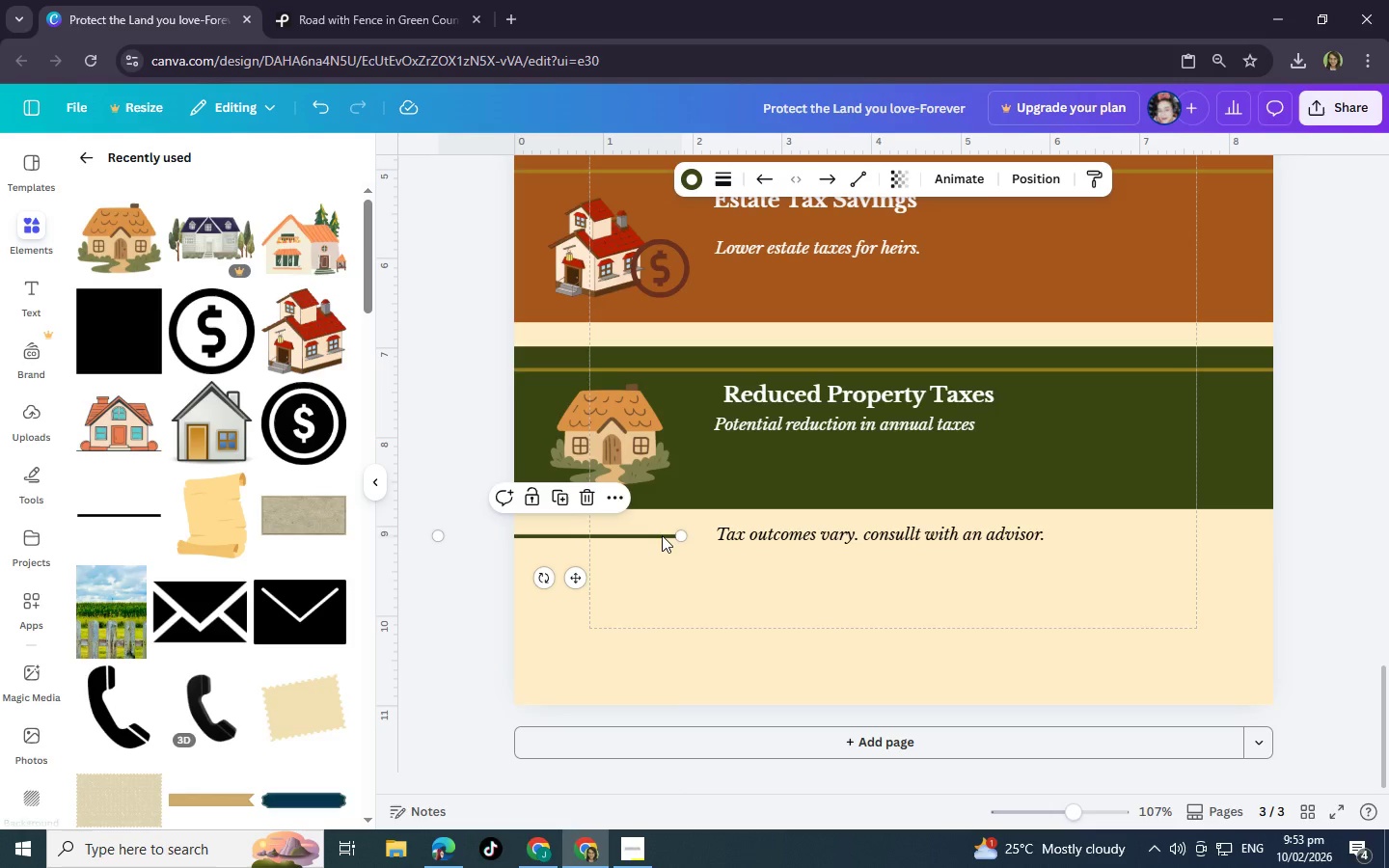 
left_click_drag(start_coordinate=[679, 536], to_coordinate=[621, 537])
 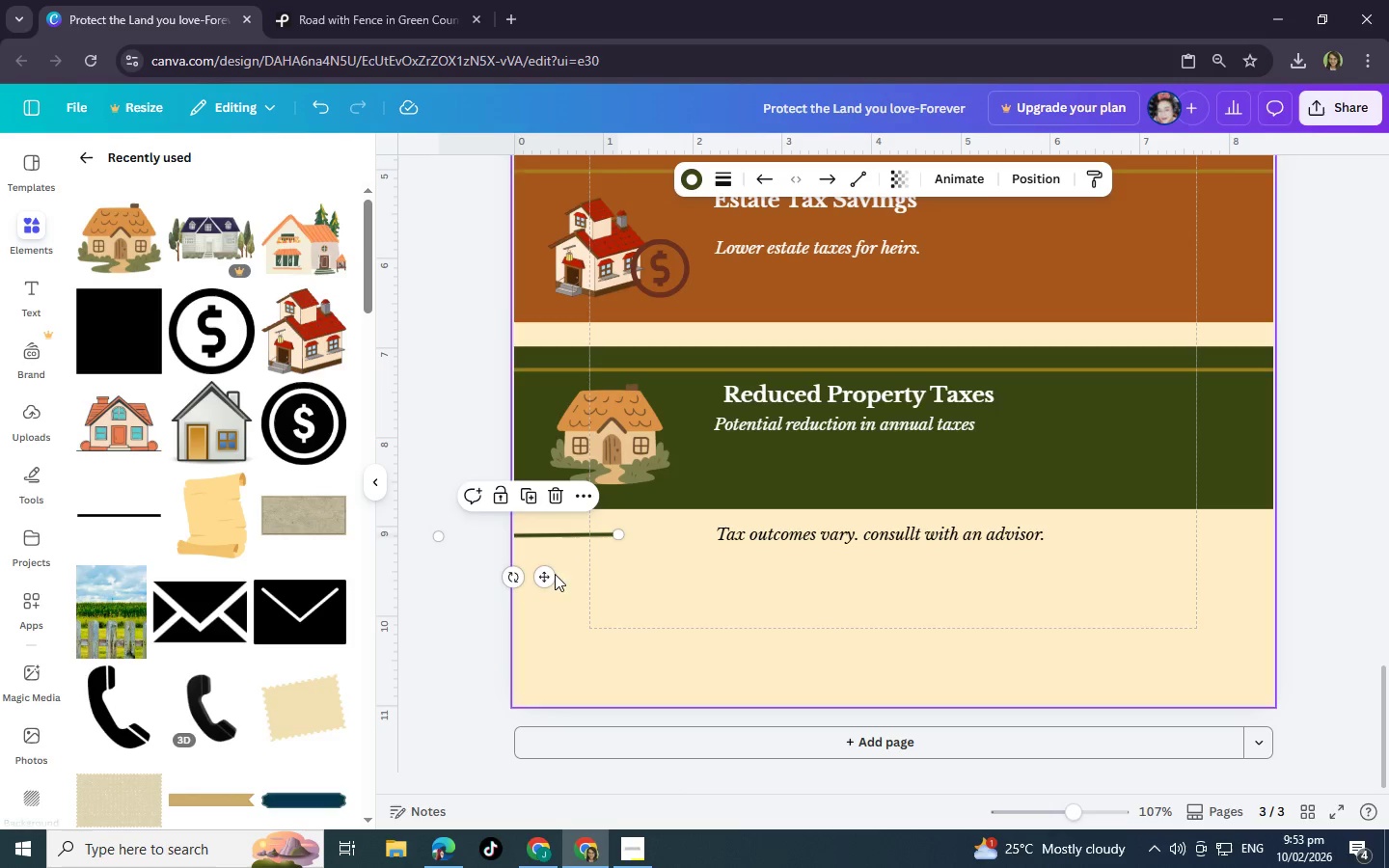 
left_click_drag(start_coordinate=[546, 574], to_coordinate=[631, 575])
 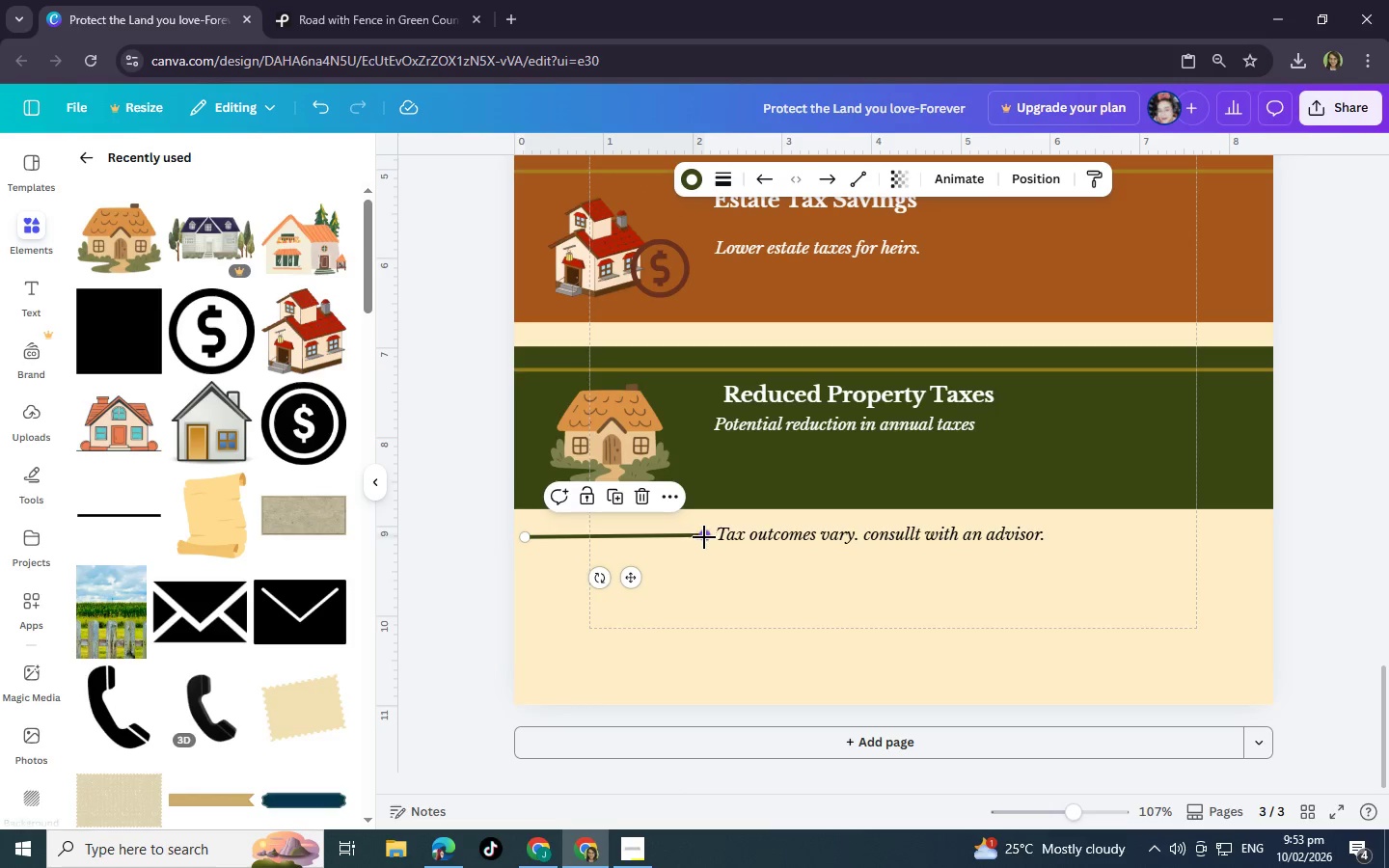 
left_click_drag(start_coordinate=[704, 537], to_coordinate=[674, 533])
 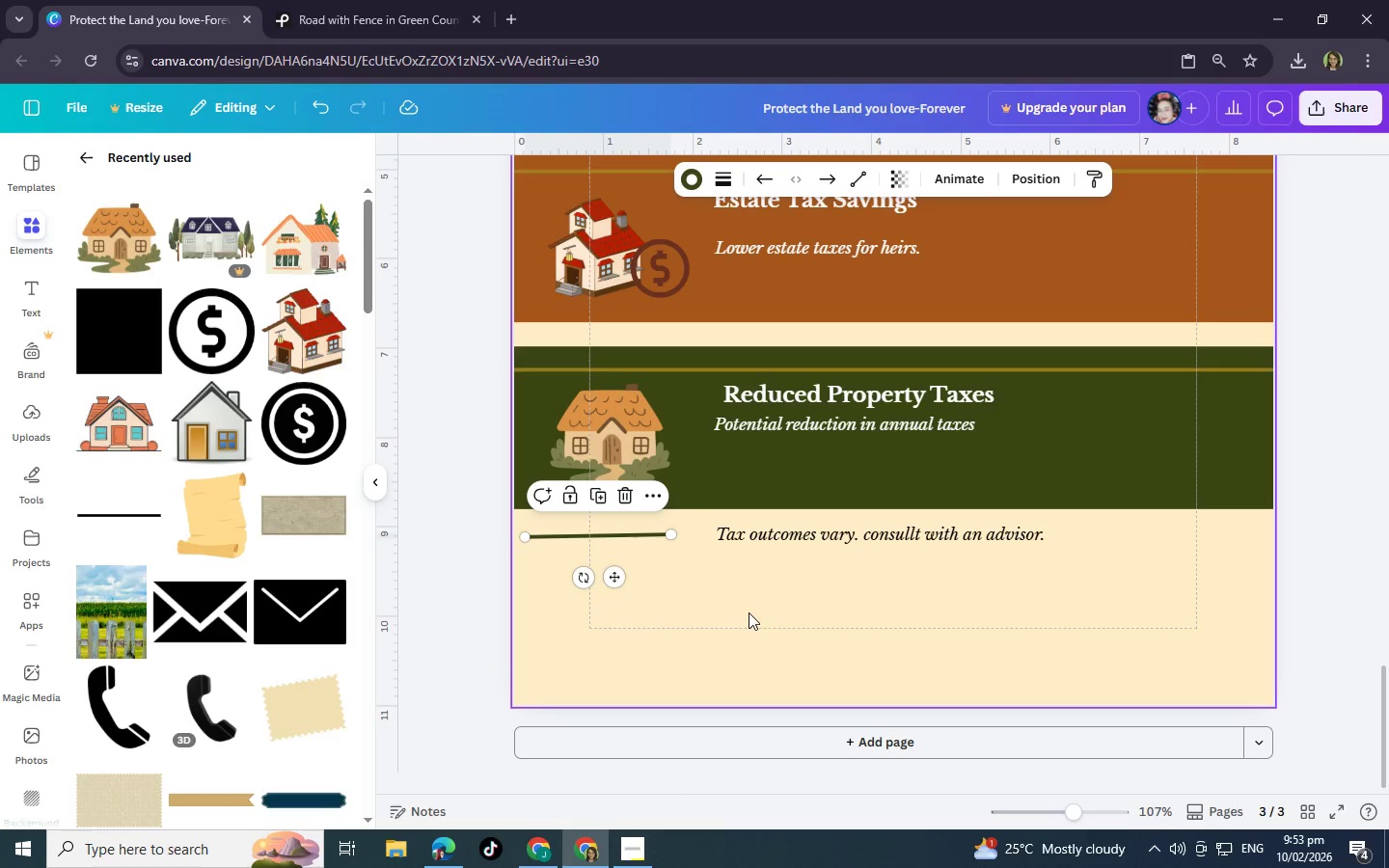 
left_click([752, 638])
 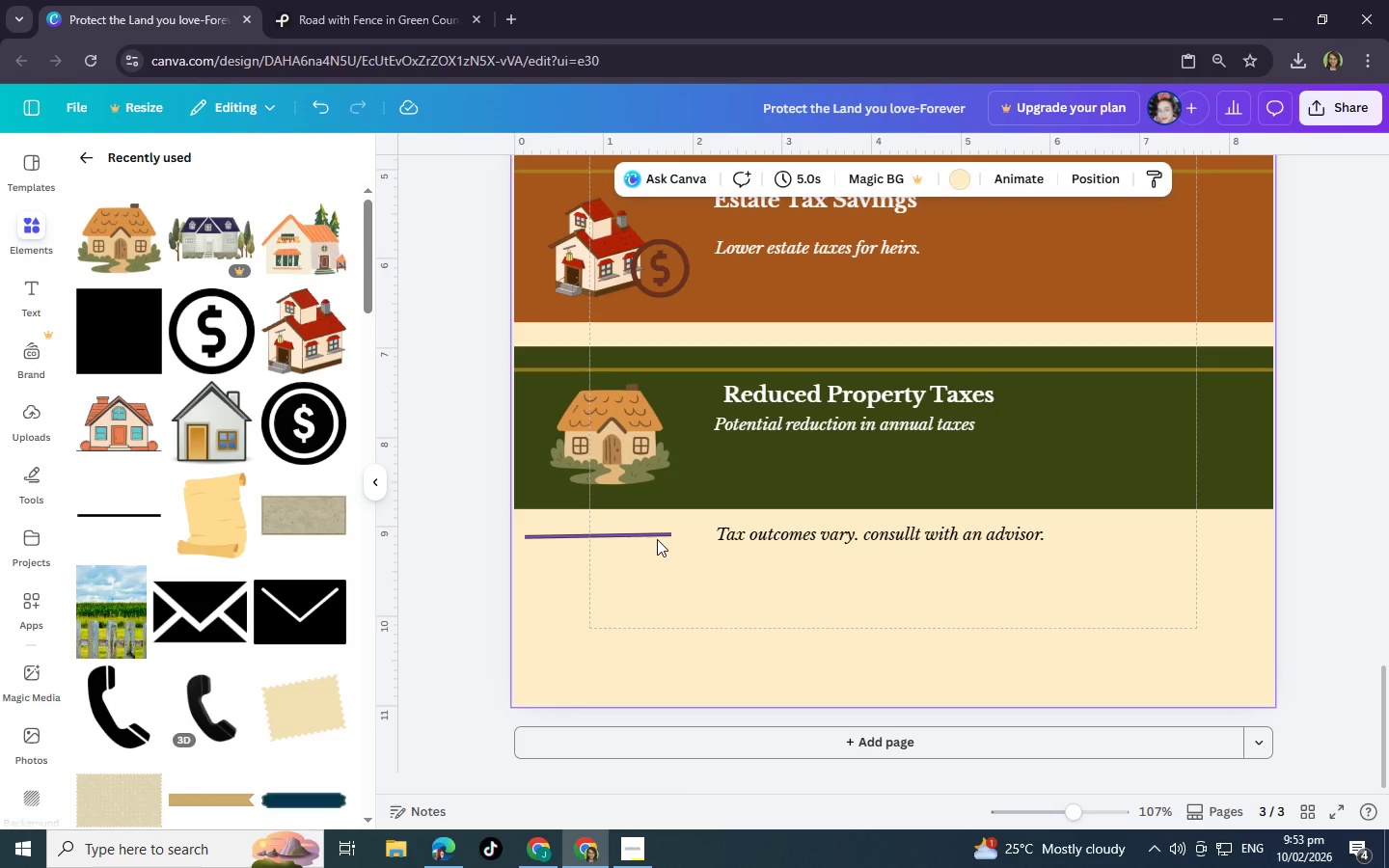 
left_click_drag(start_coordinate=[657, 539], to_coordinate=[683, 544])
 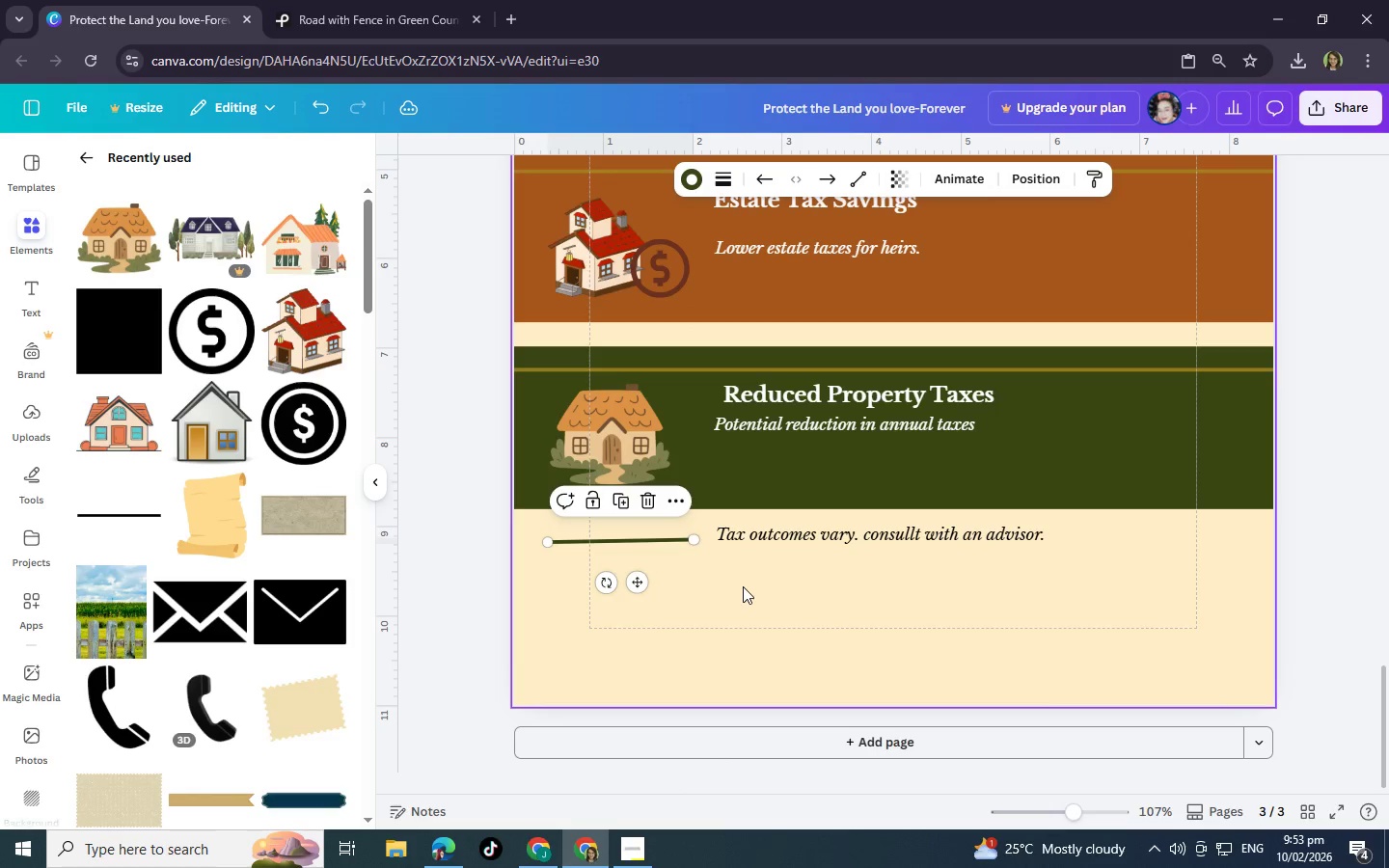 
left_click([743, 586])
 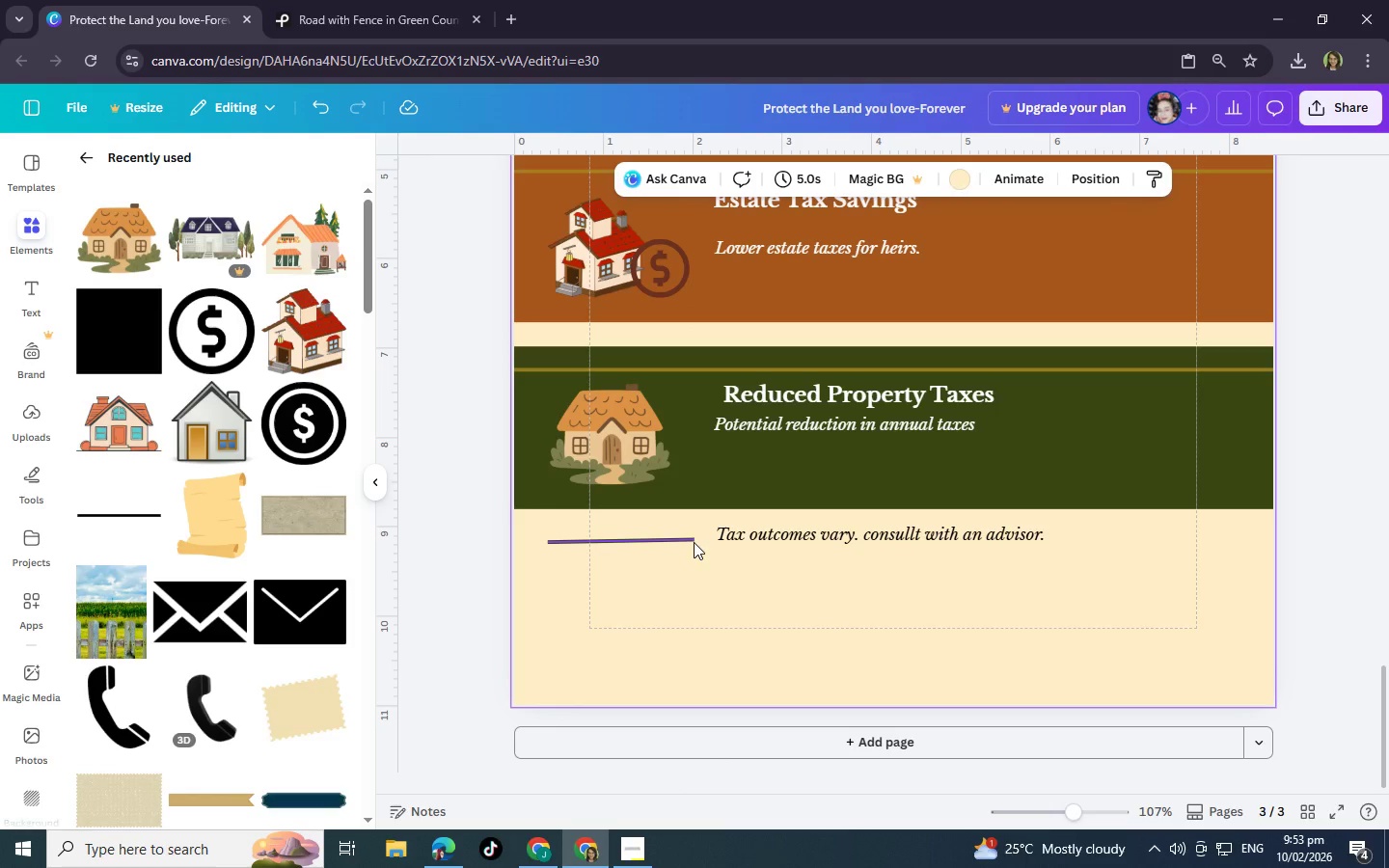 
left_click([691, 541])
 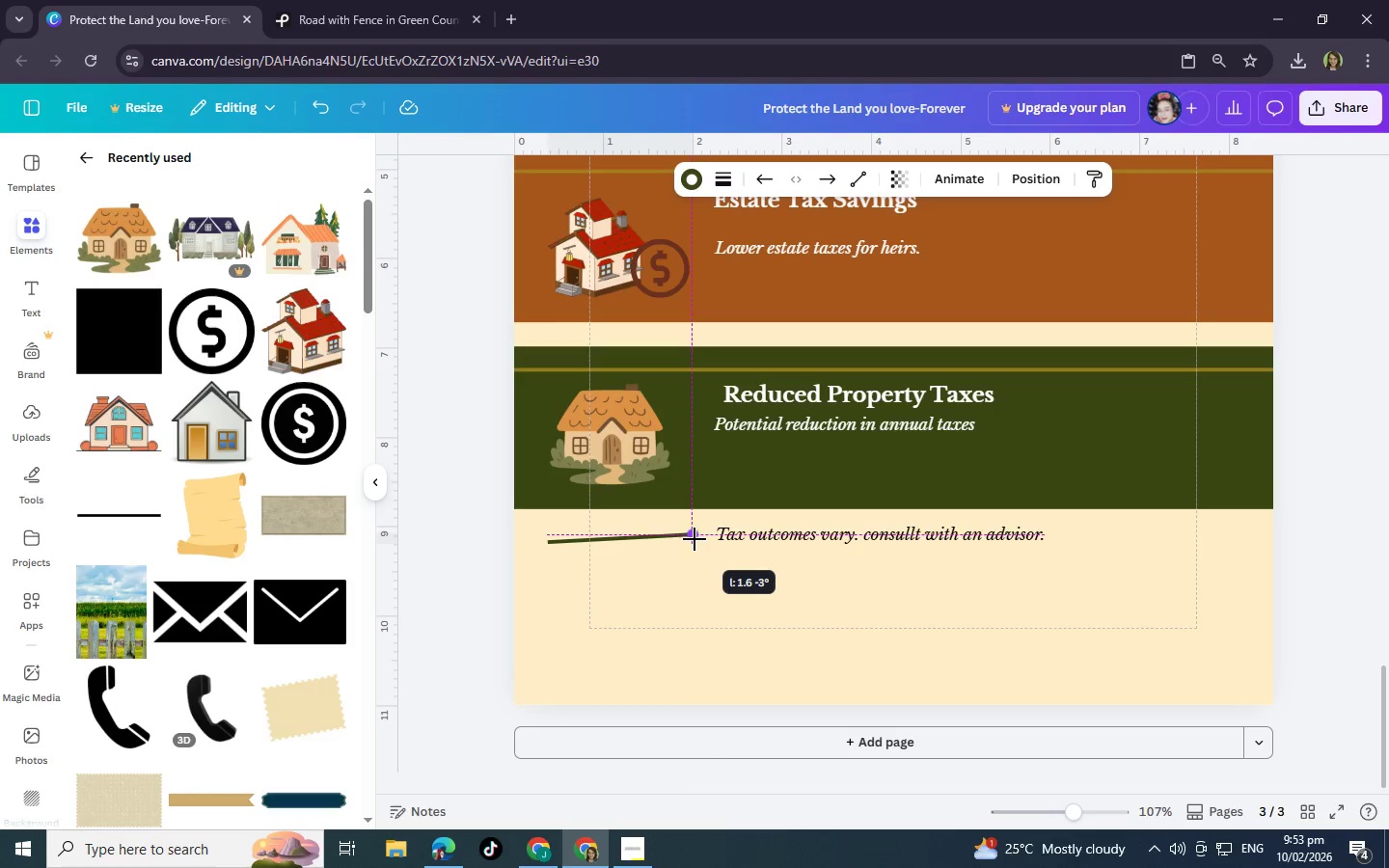 
left_click([735, 574])
 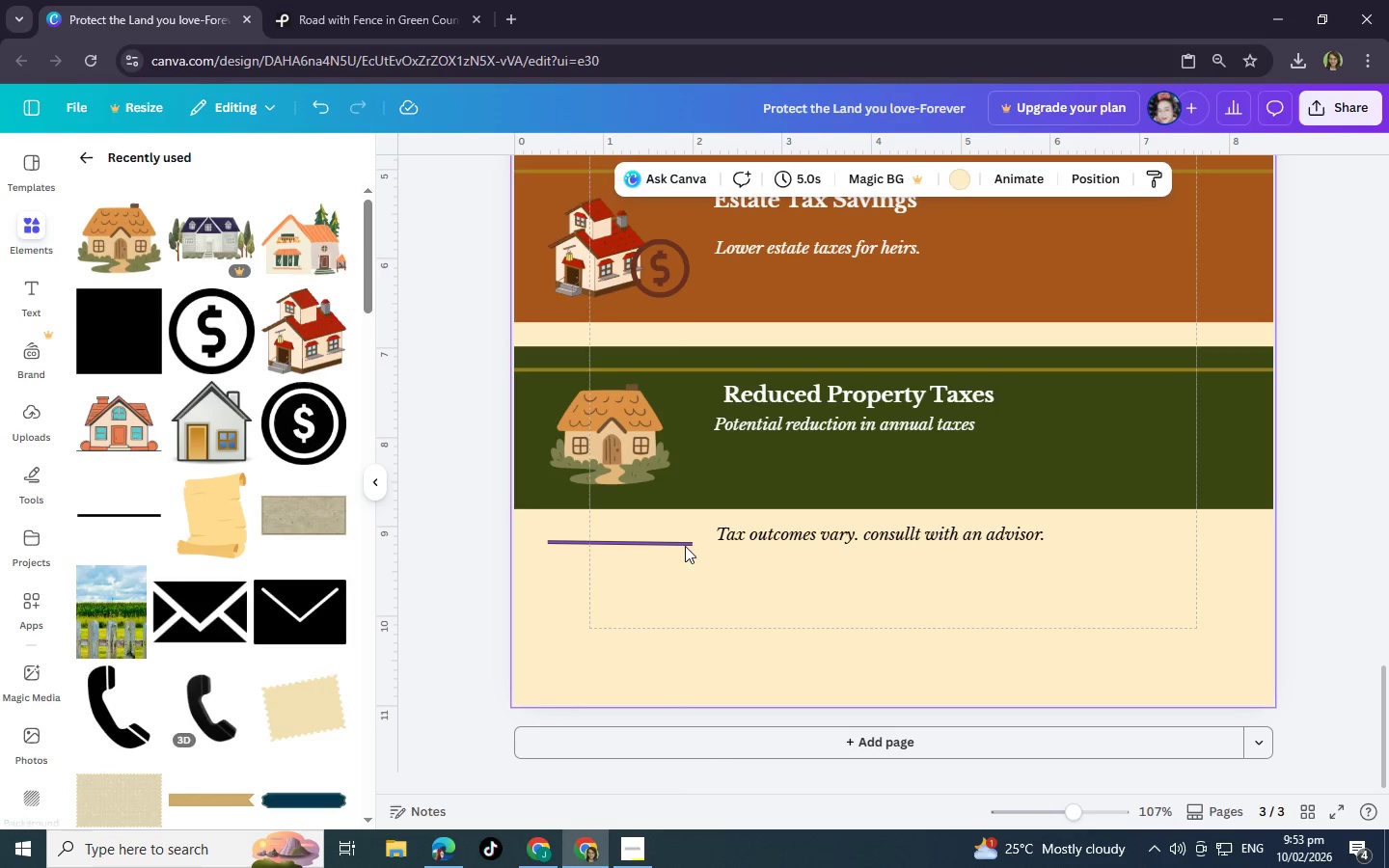 
left_click([685, 542])
 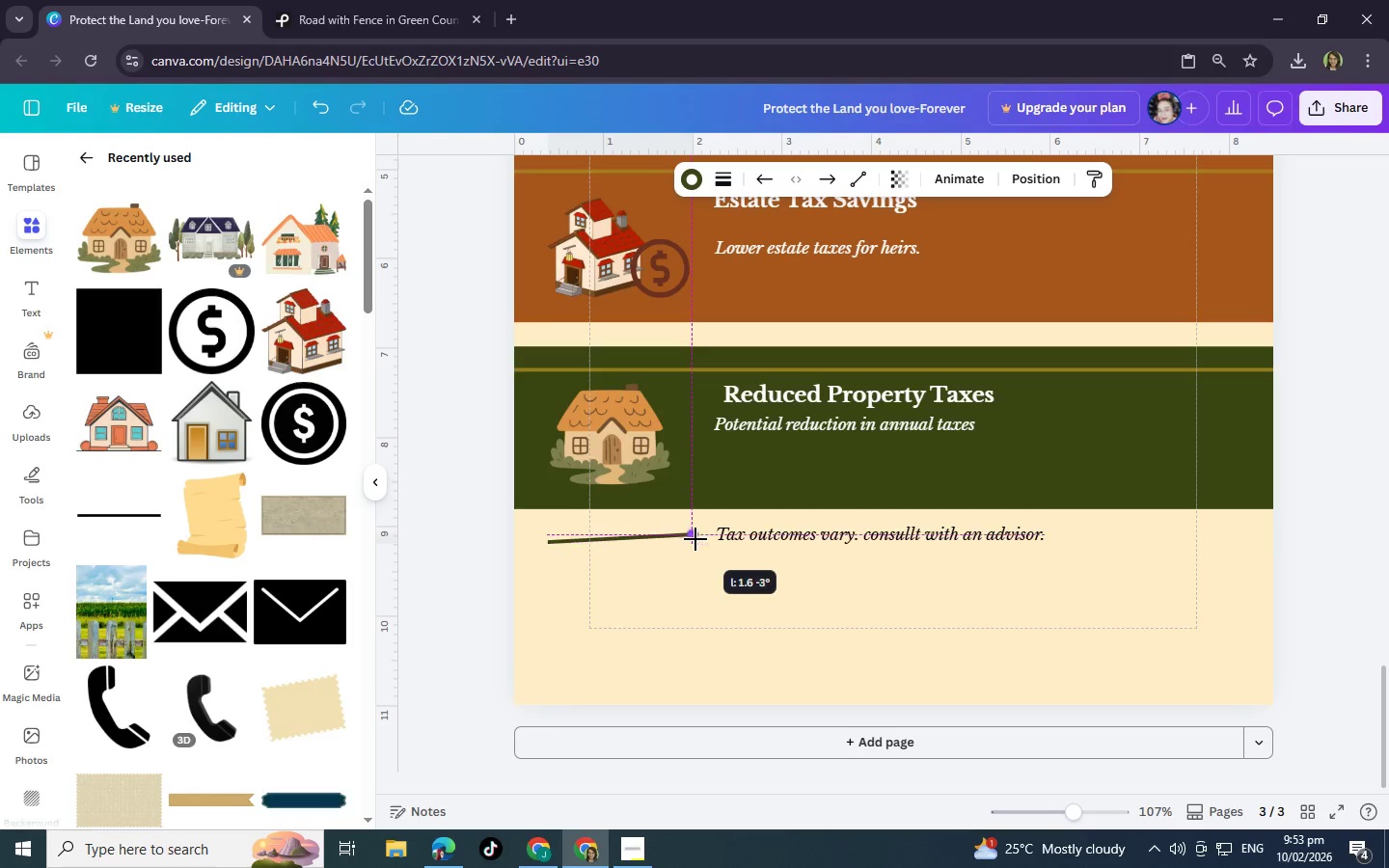 
wait(5.89)
 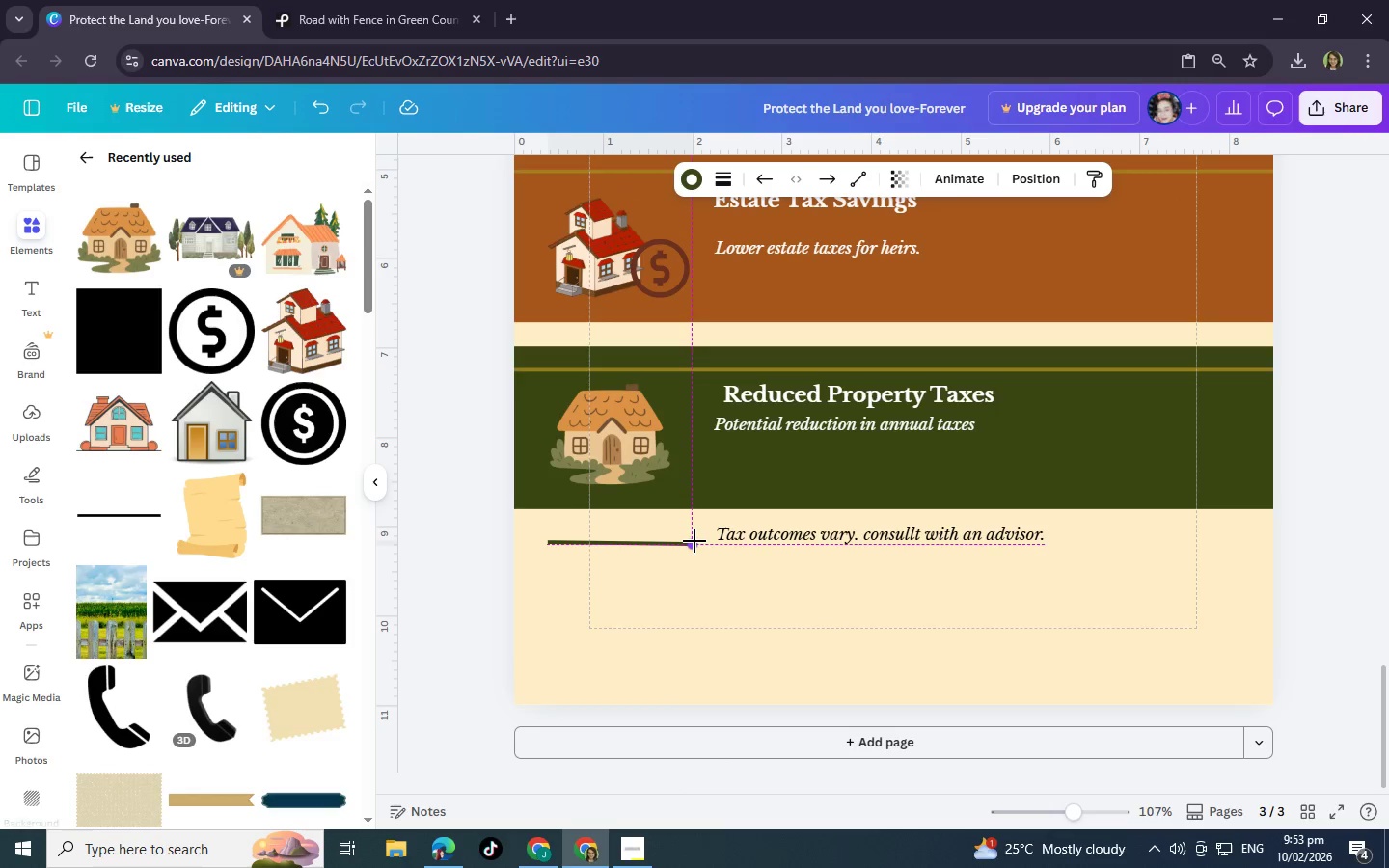 
left_click([769, 575])
 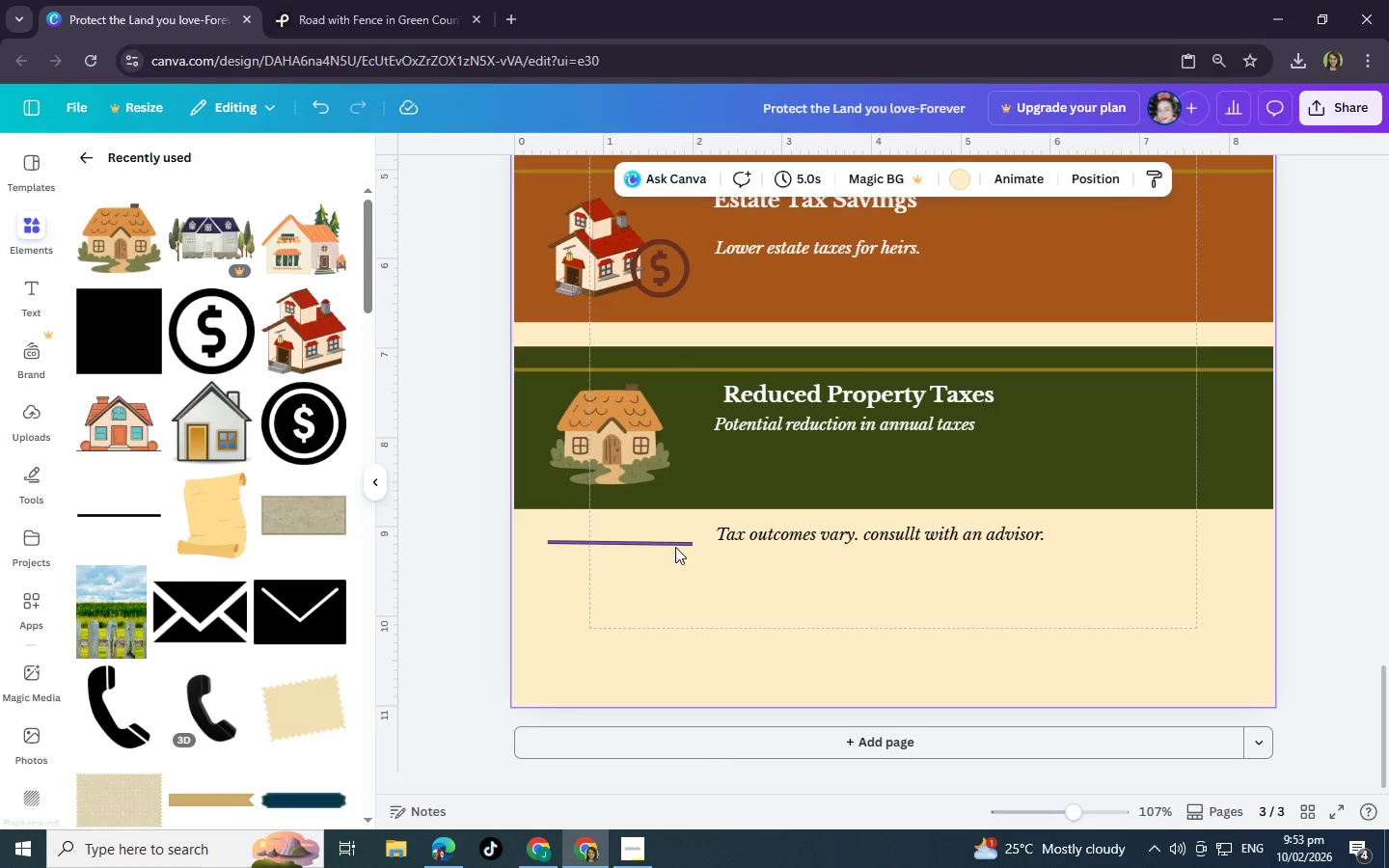 
left_click([673, 546])
 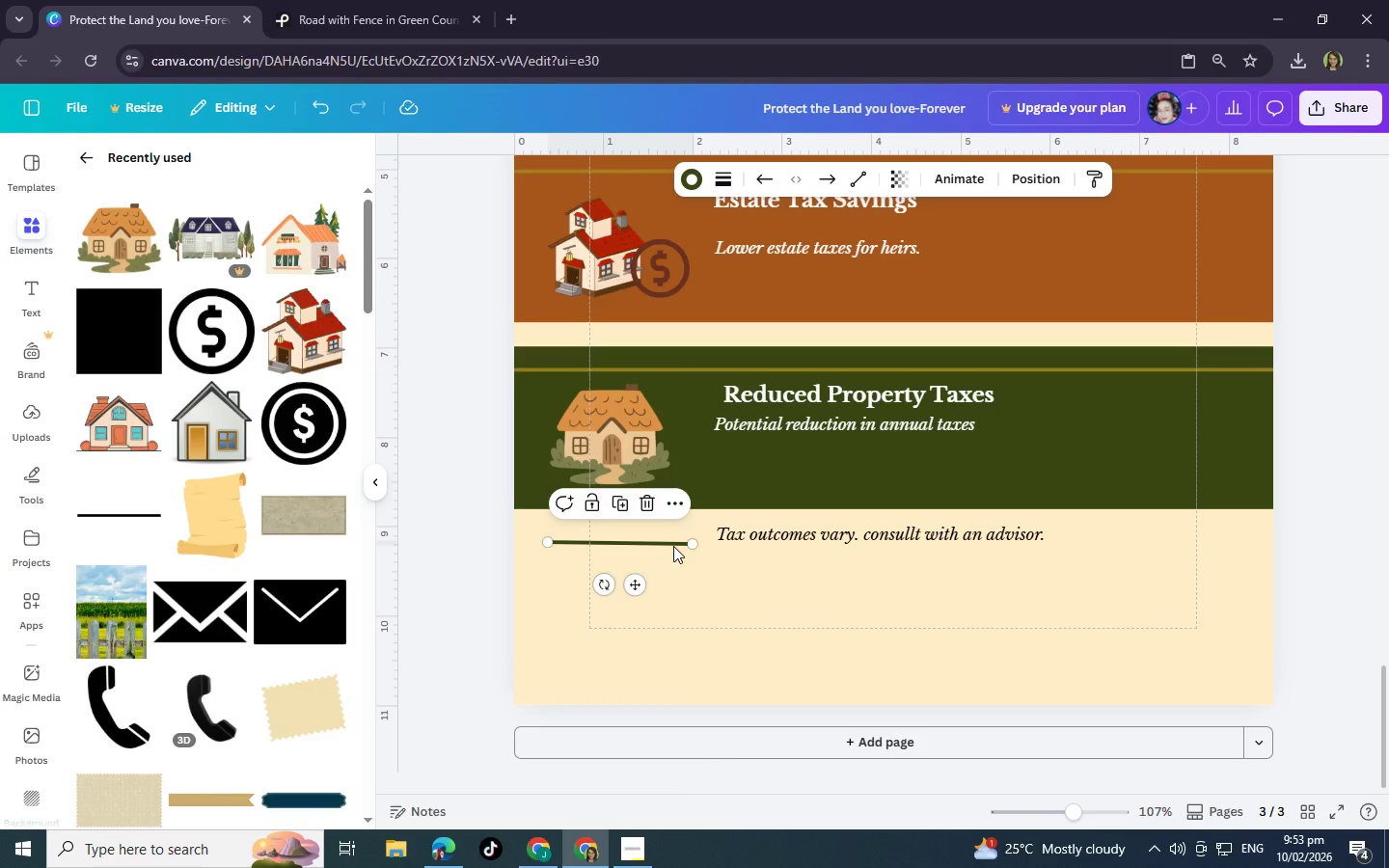 
key(Control+X)
 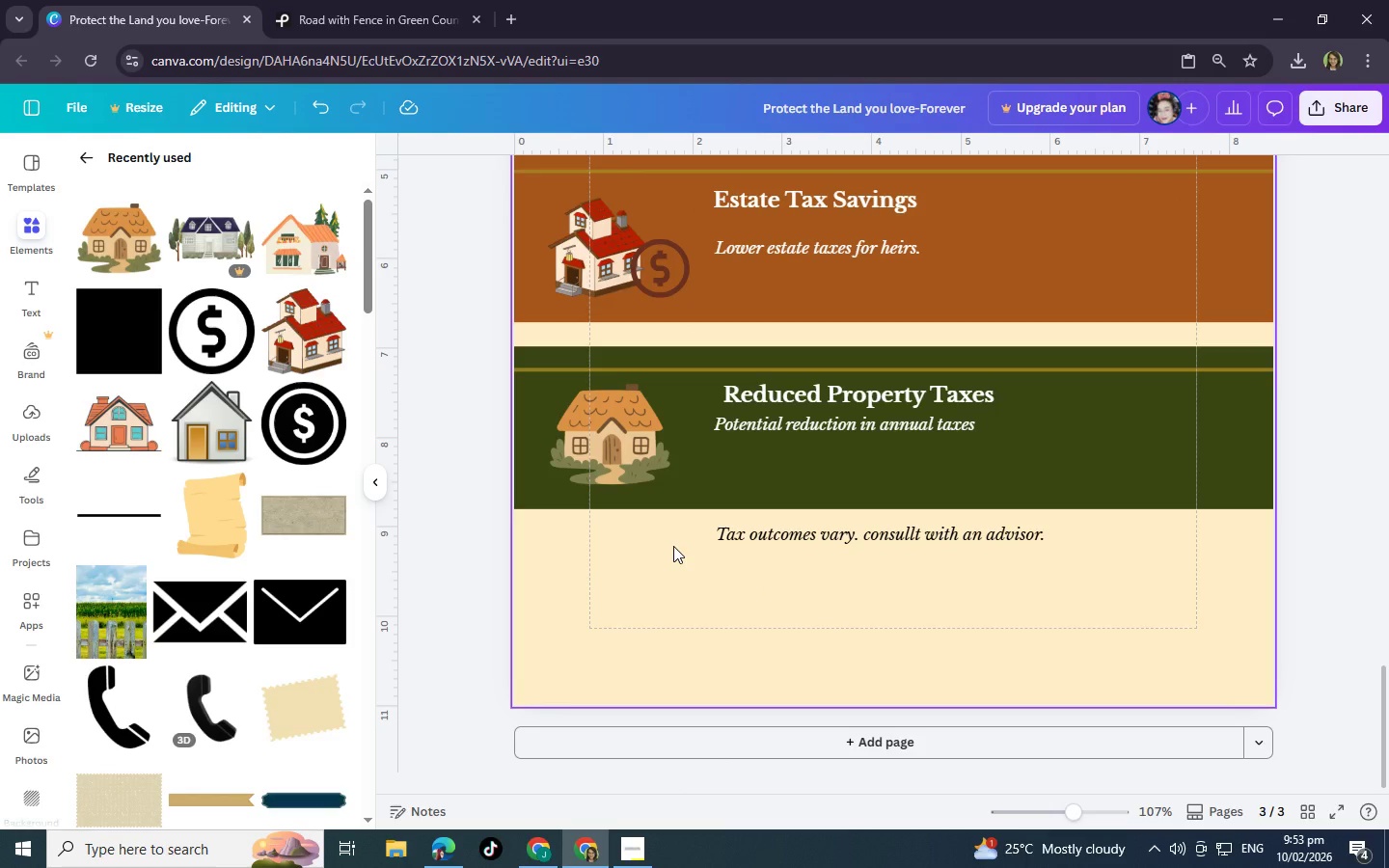 
hold_key(key=ControlLeft, duration=0.31)
 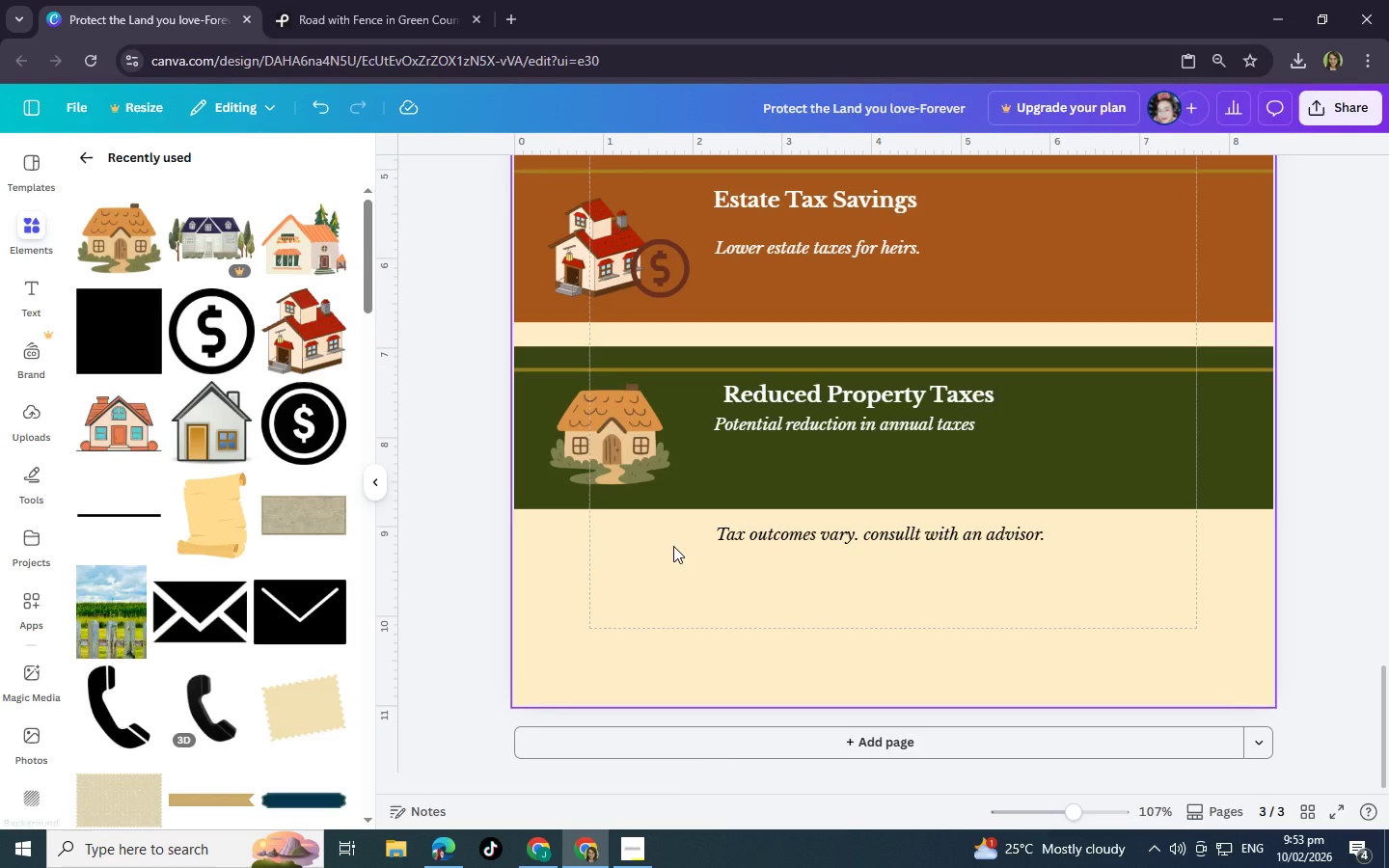 
key(Control+Z)
 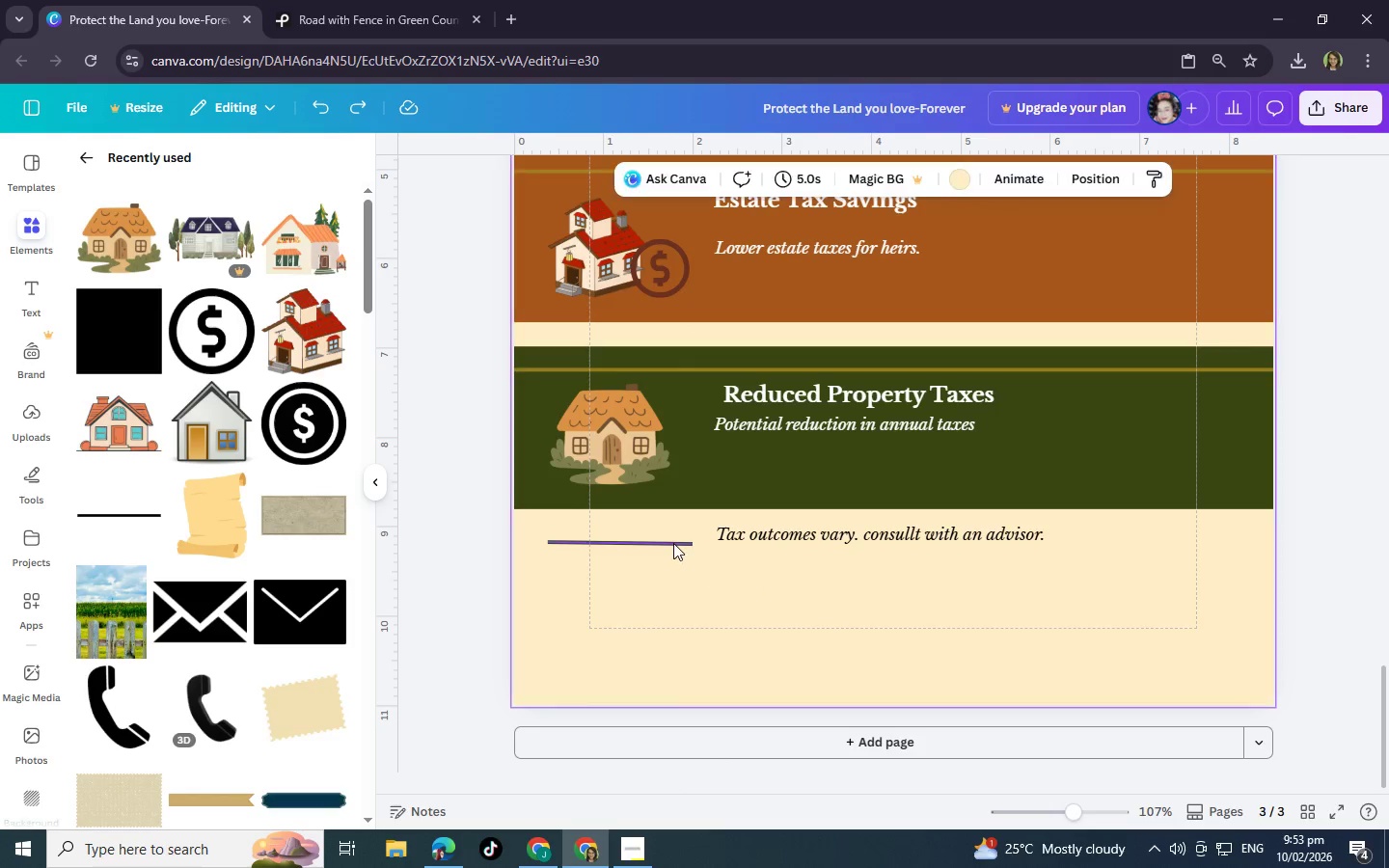 
double_click([673, 543])
 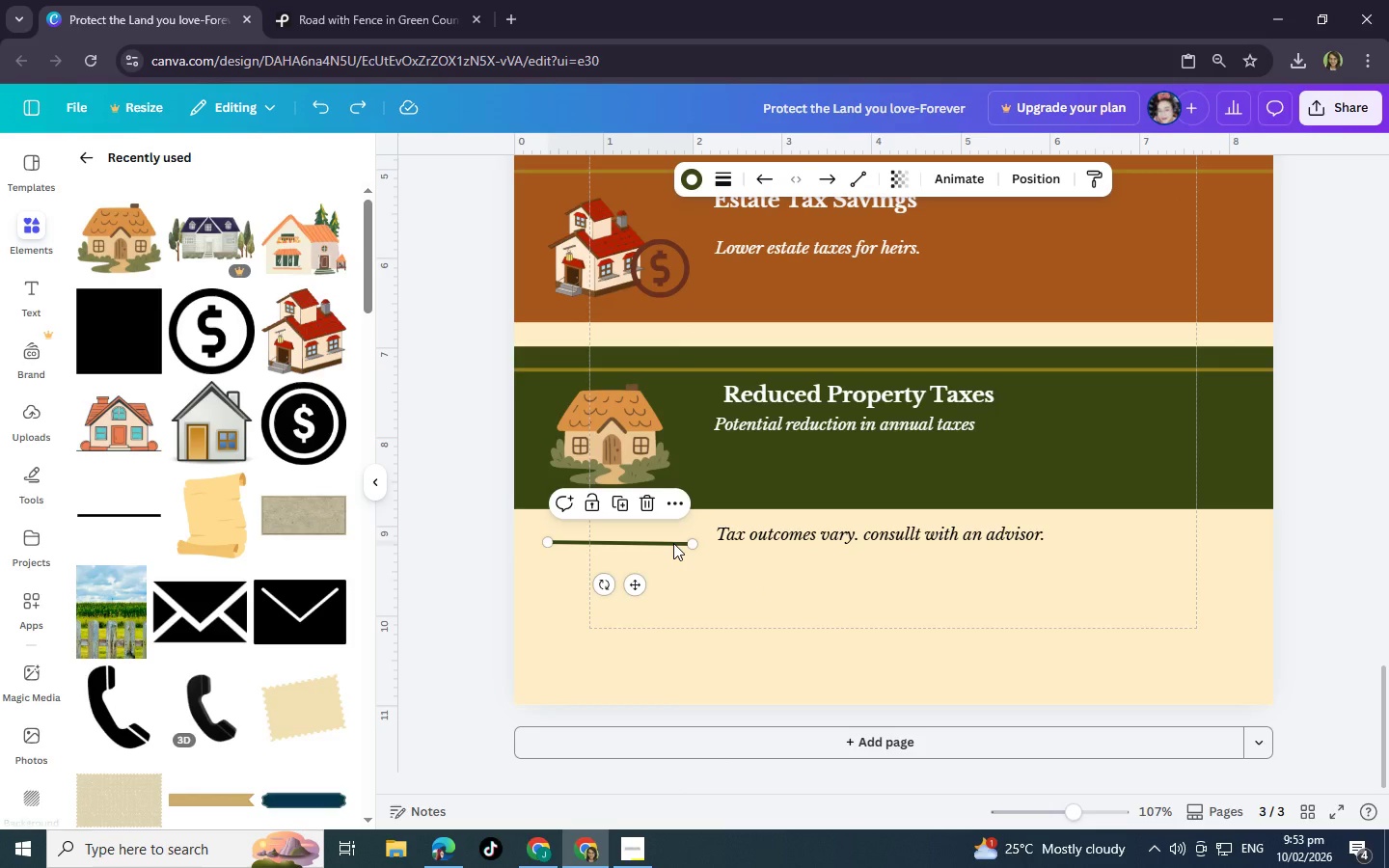 
key(Control+C)
 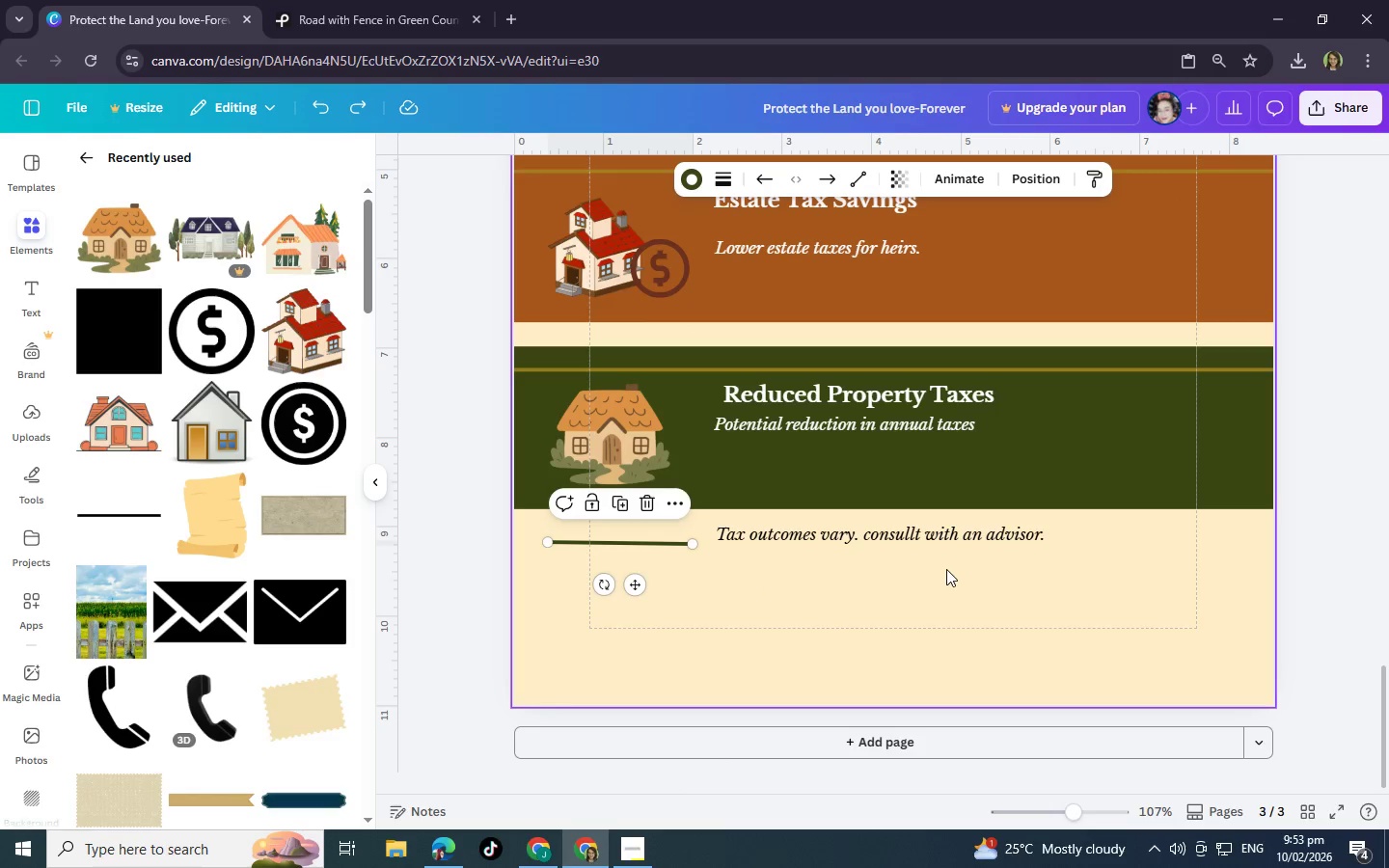 
left_click([946, 569])
 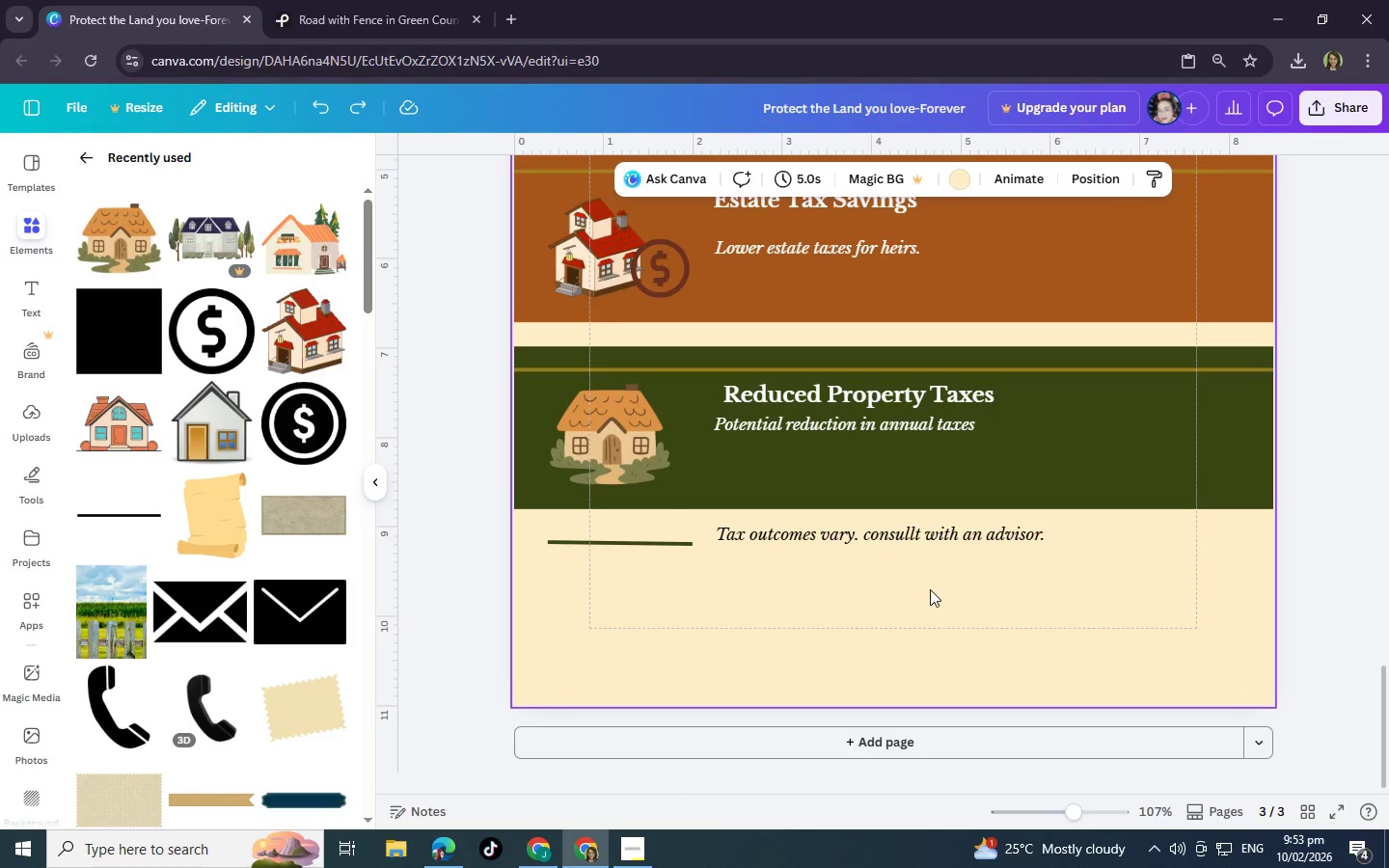 
key(Control+V)
 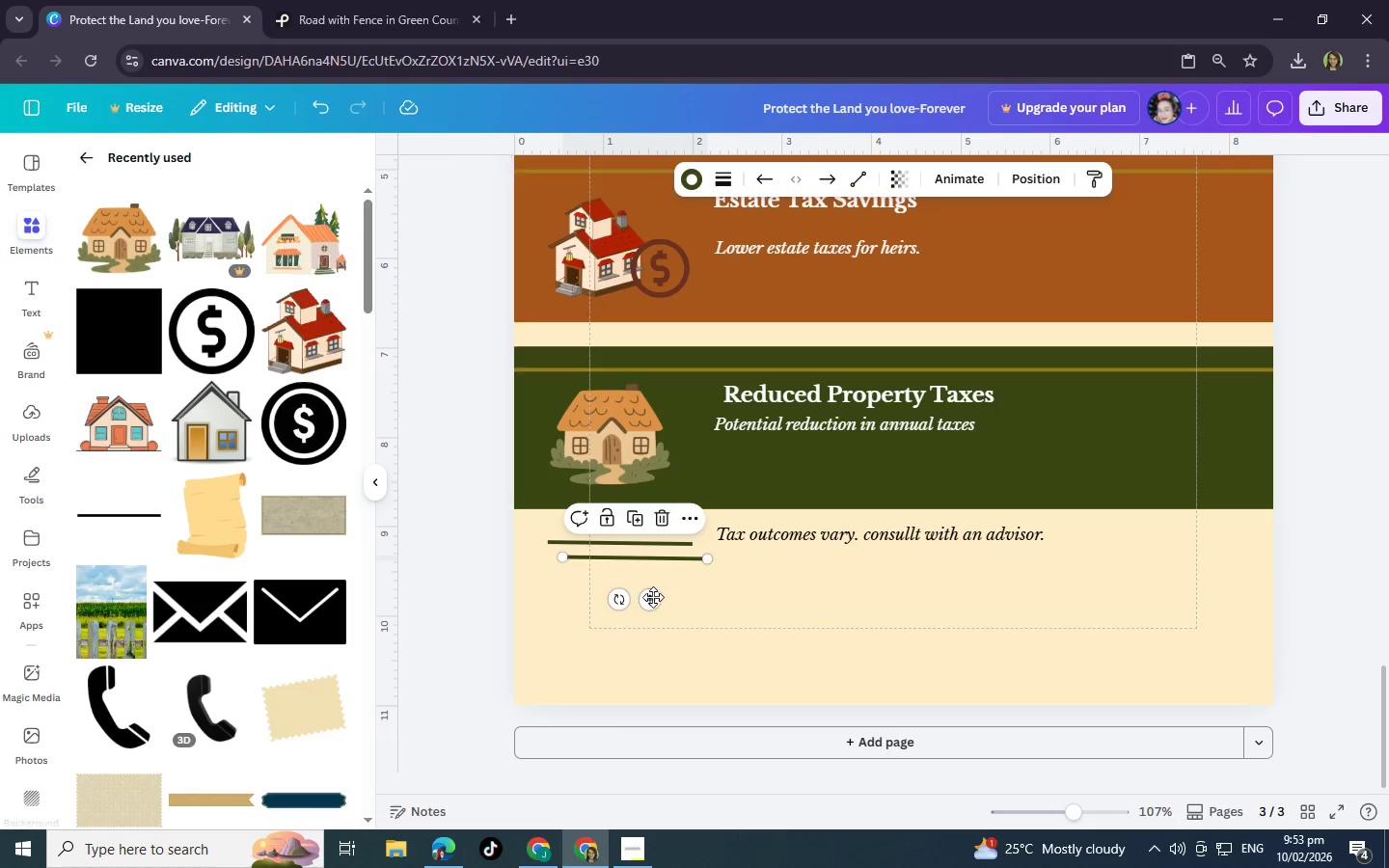 
left_click_drag(start_coordinate=[653, 600], to_coordinate=[1167, 583])
 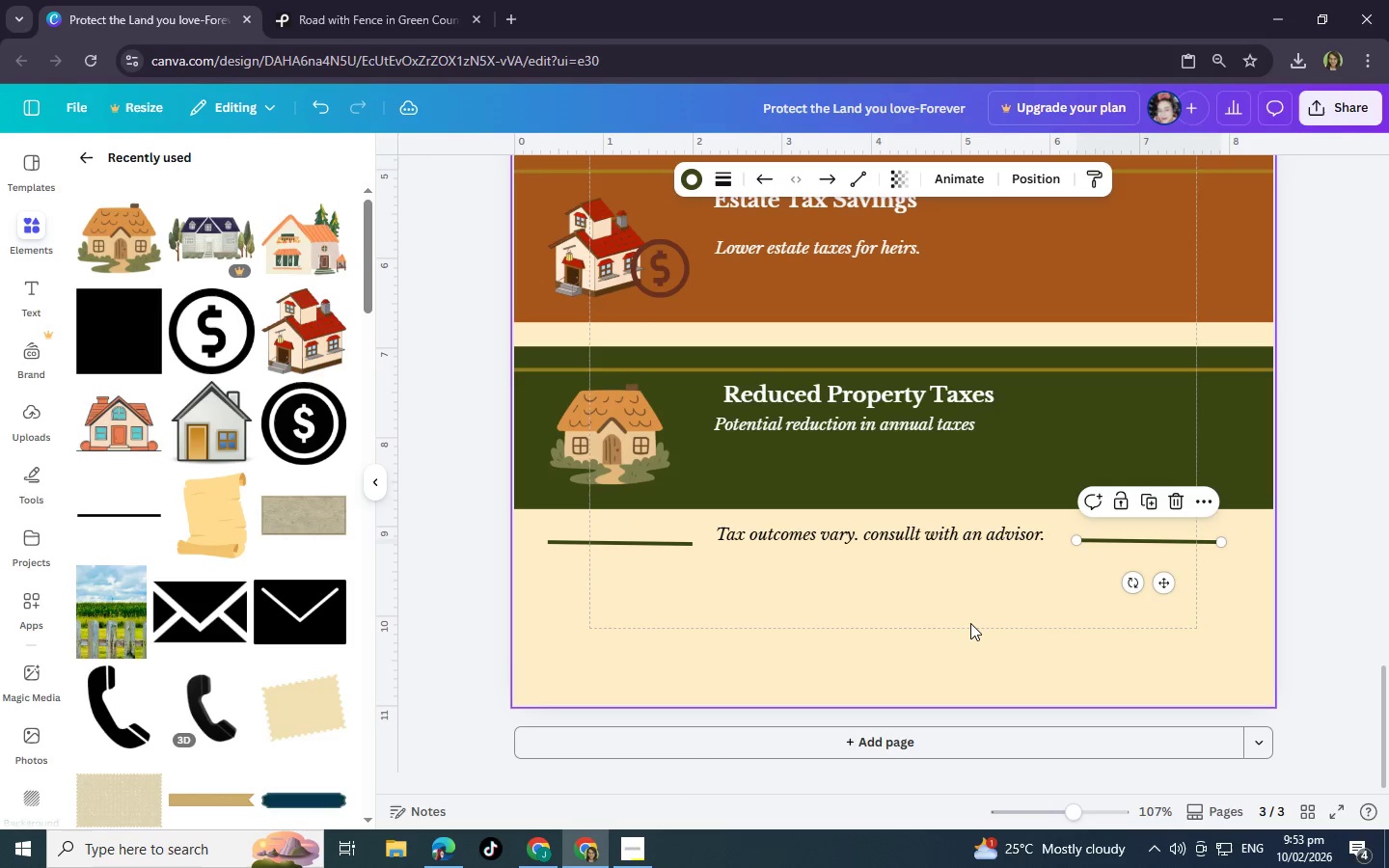 
left_click([970, 623])
 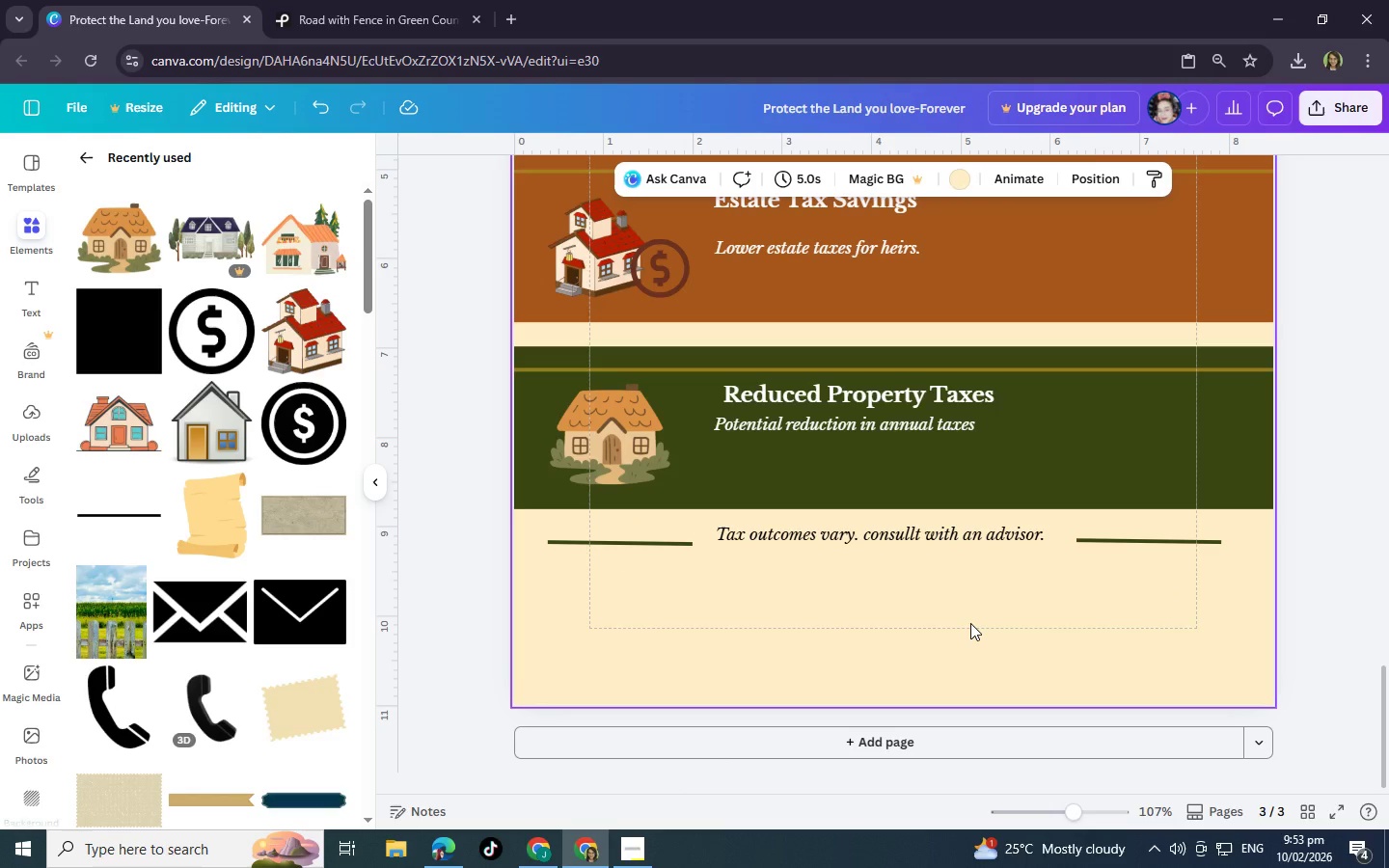 
key(Control+ControlLeft)
 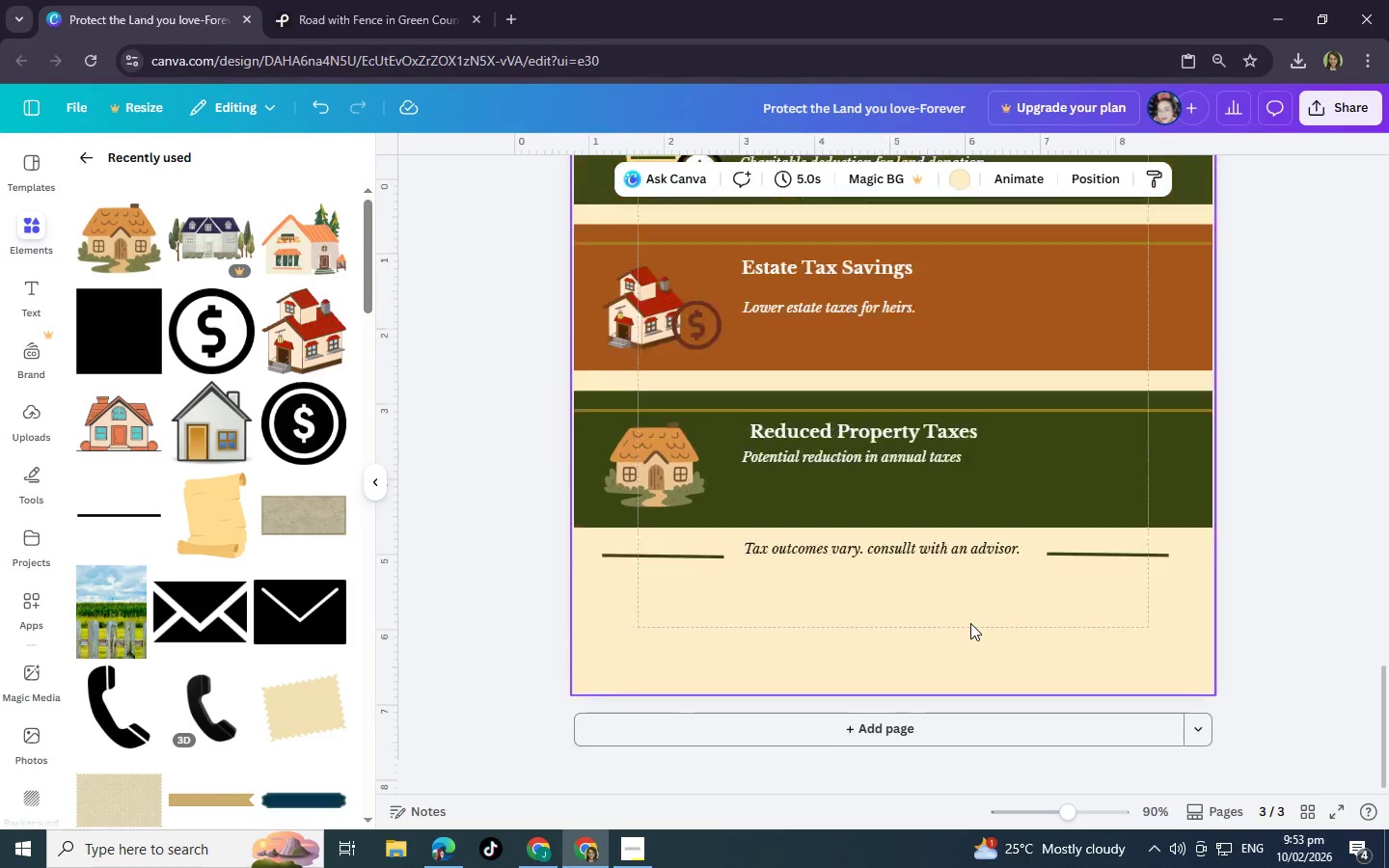 
scroll: coordinate [970, 623], scroll_direction: down, amount: 2.0
 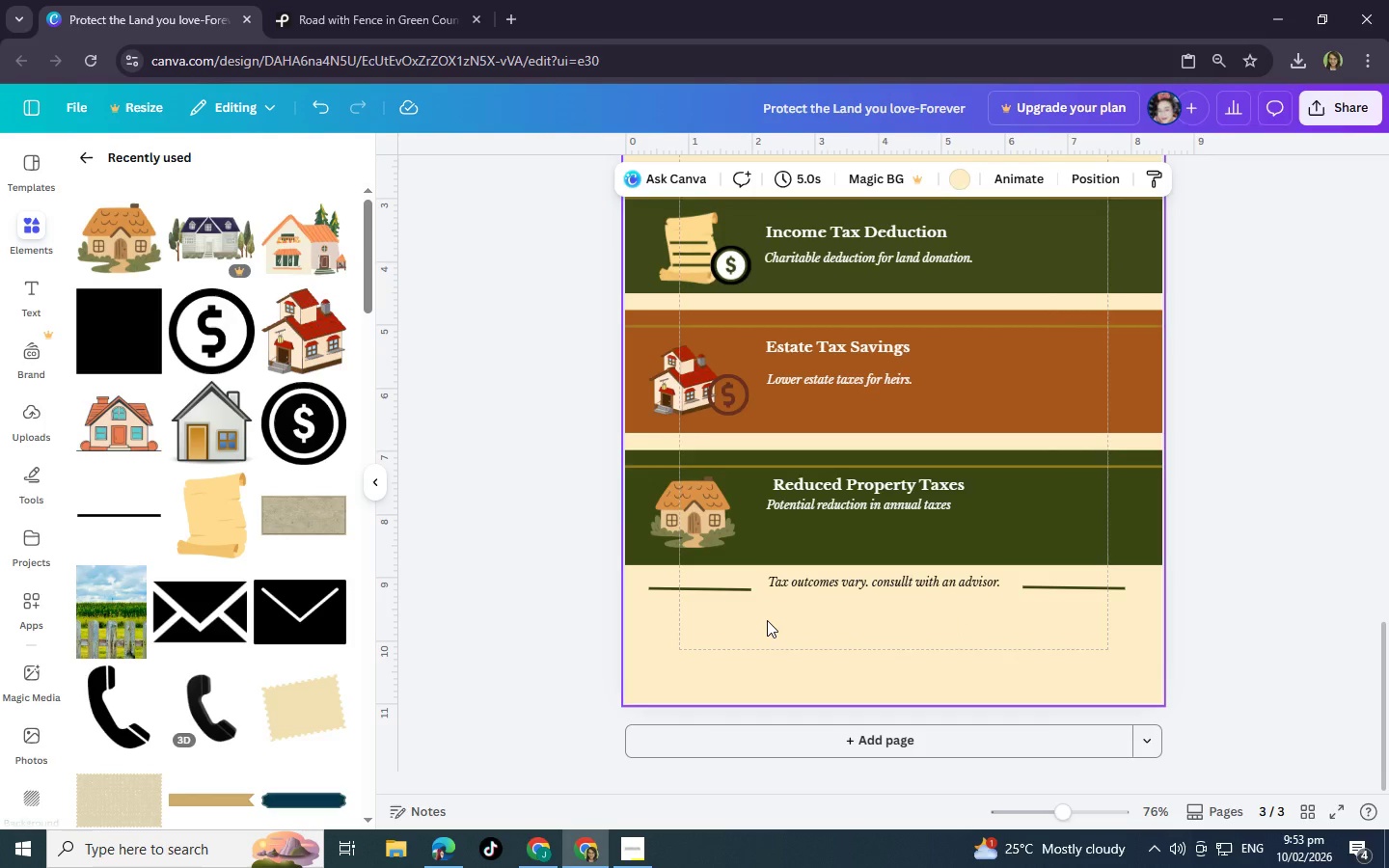 
wait(5.87)
 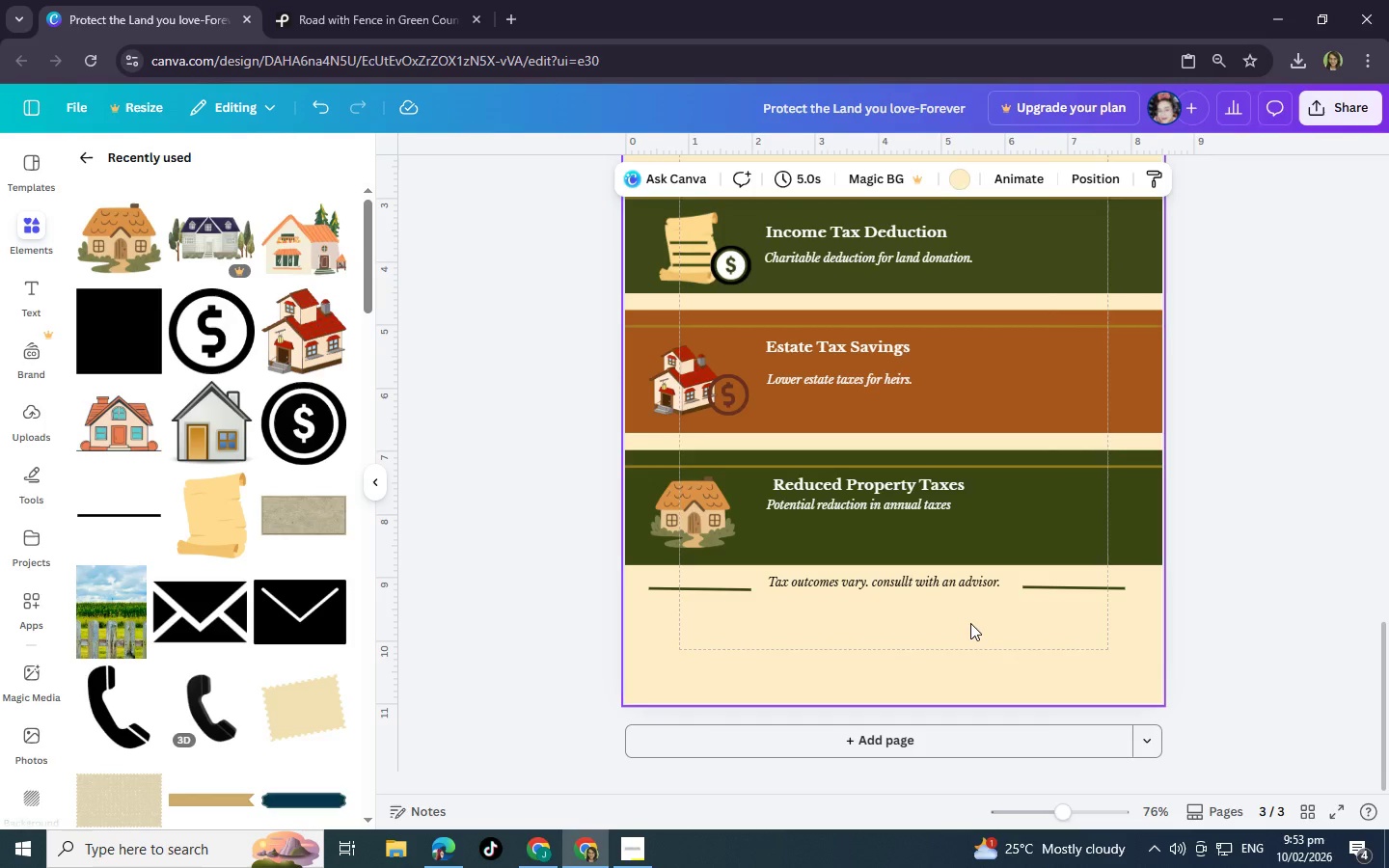 
left_click([1028, 498])
 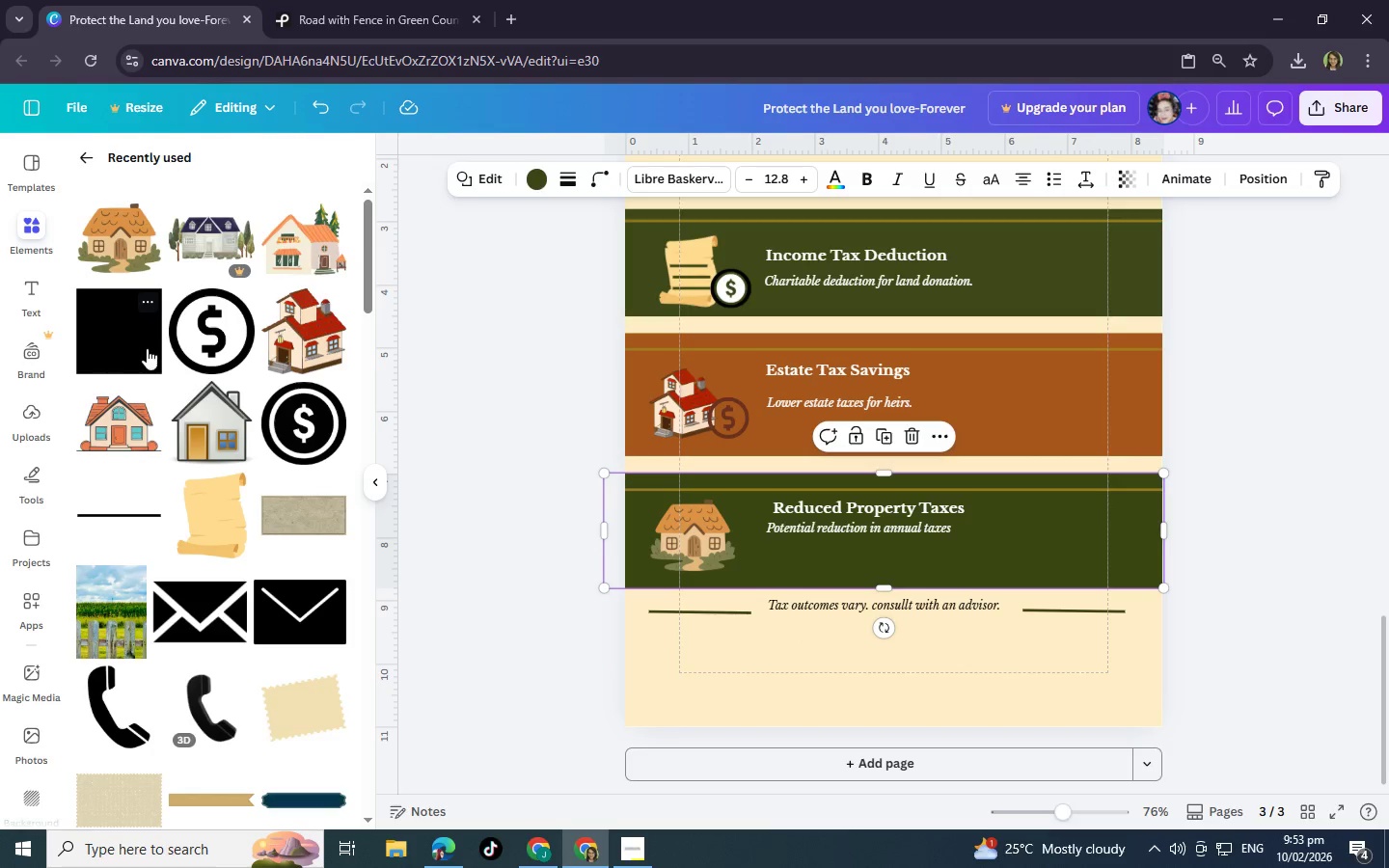 
left_click([148, 348])
 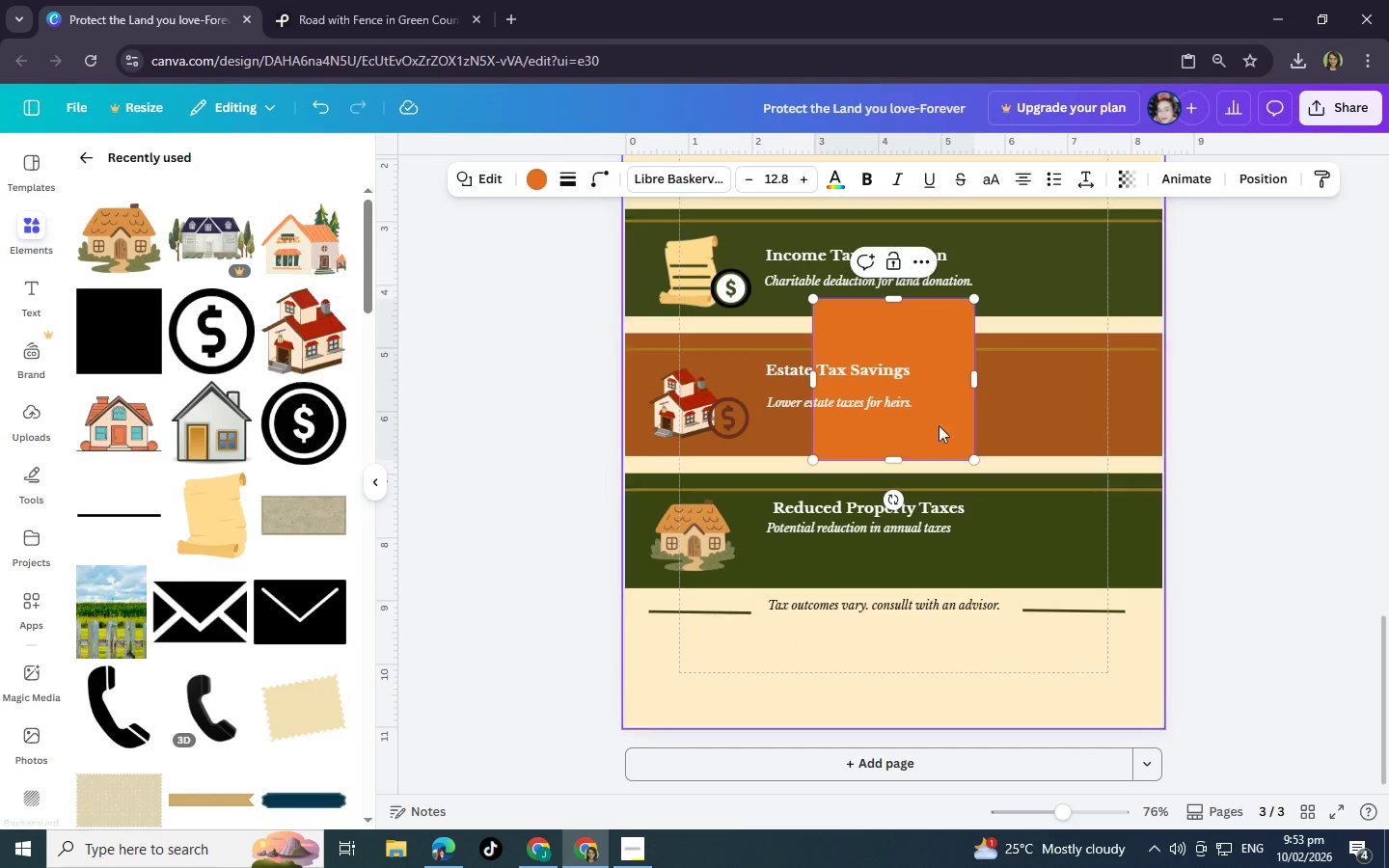 
left_click_drag(start_coordinate=[933, 402], to_coordinate=[743, 747])
 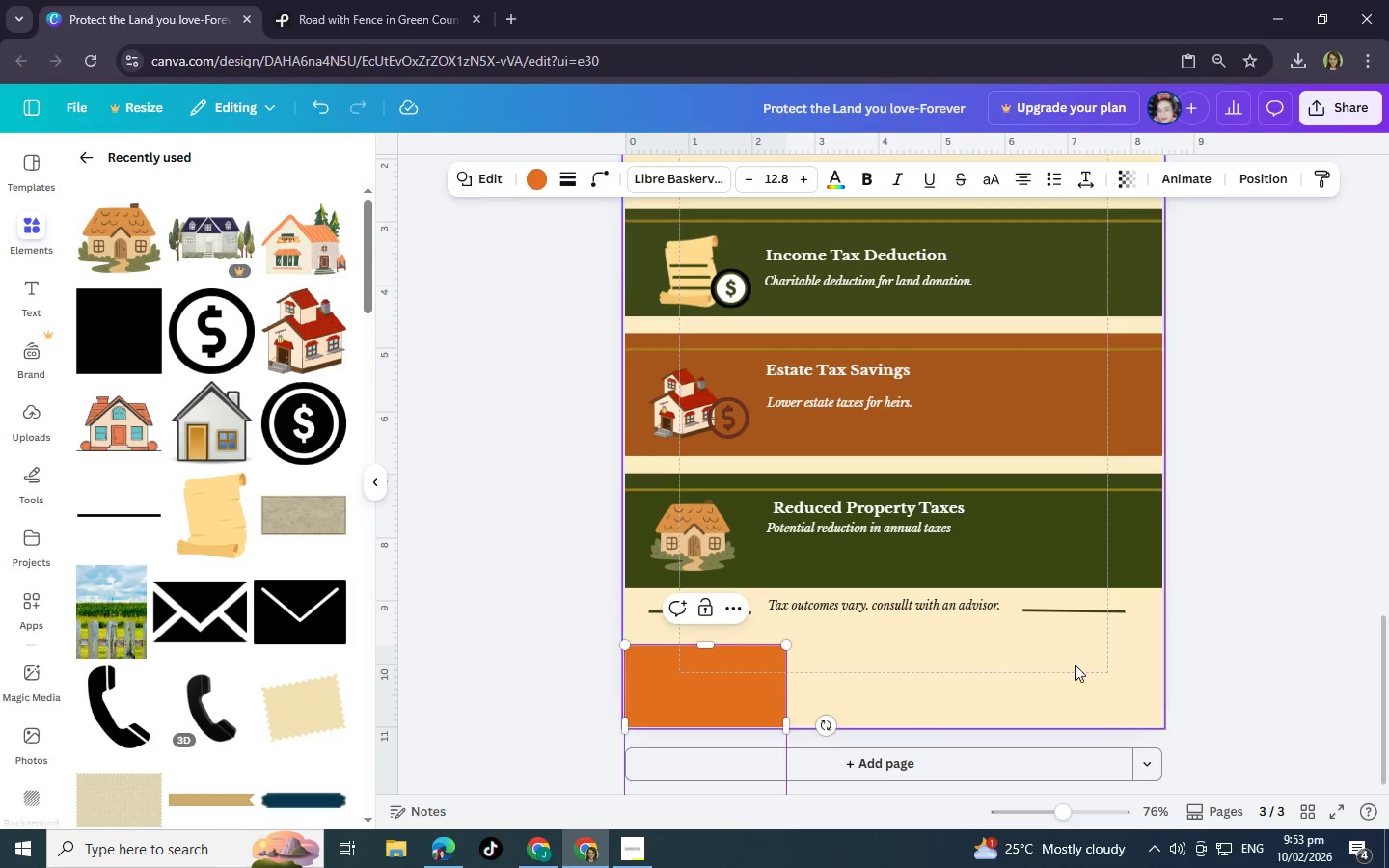 
scroll: coordinate [1075, 665], scroll_direction: up, amount: 1.0
 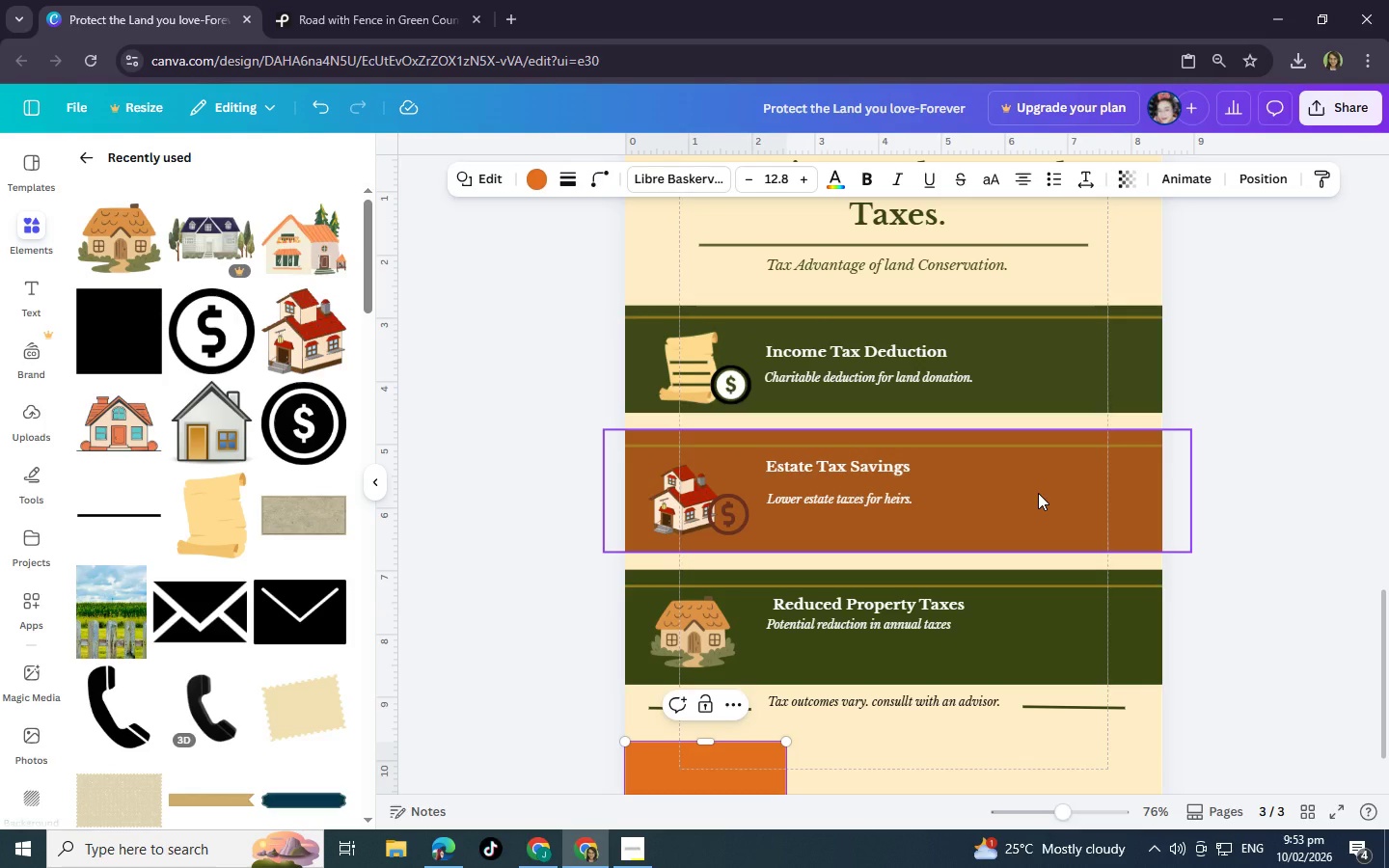 
left_click([1038, 493])
 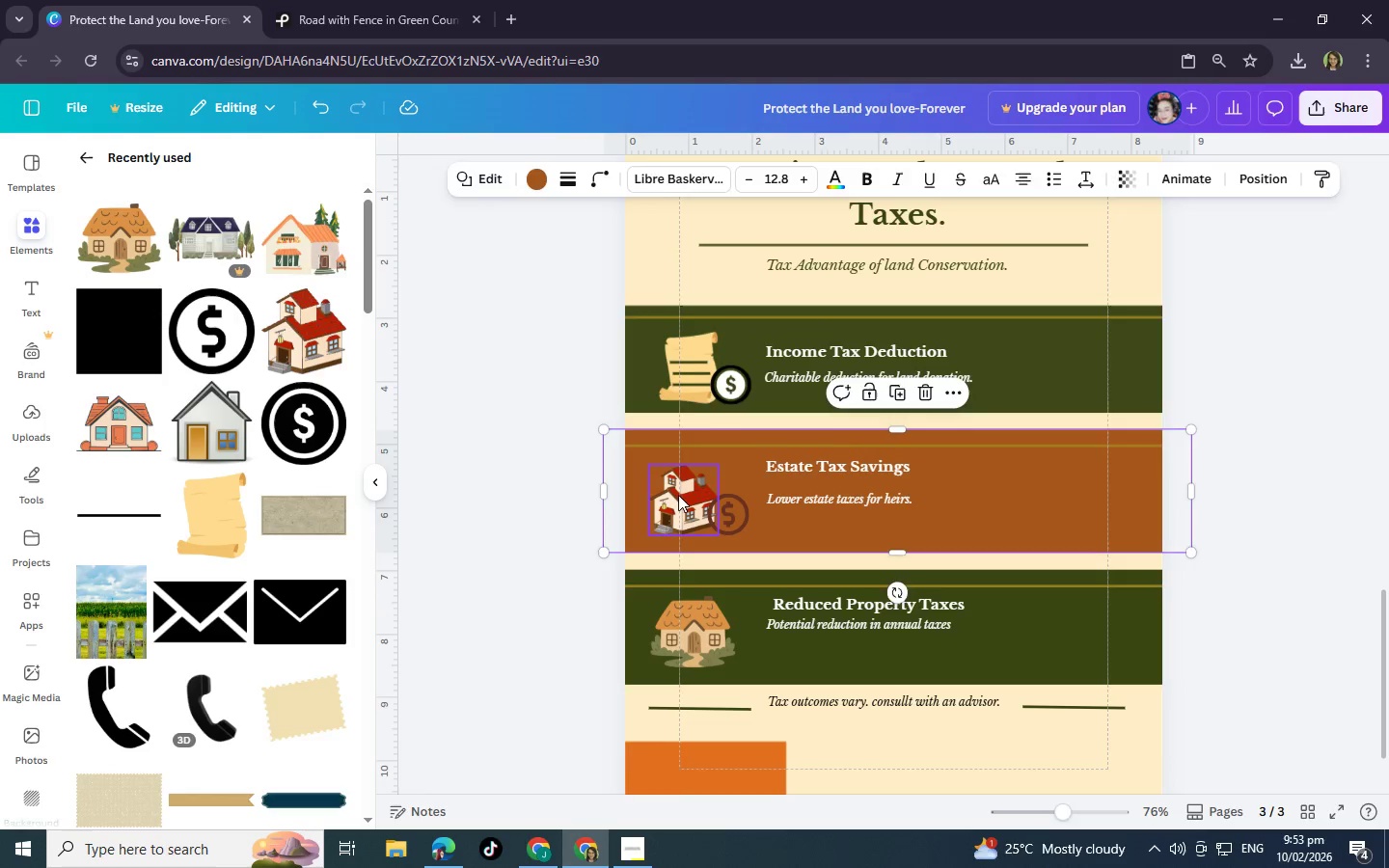 
left_click_drag(start_coordinate=[680, 495], to_coordinate=[680, 486])
 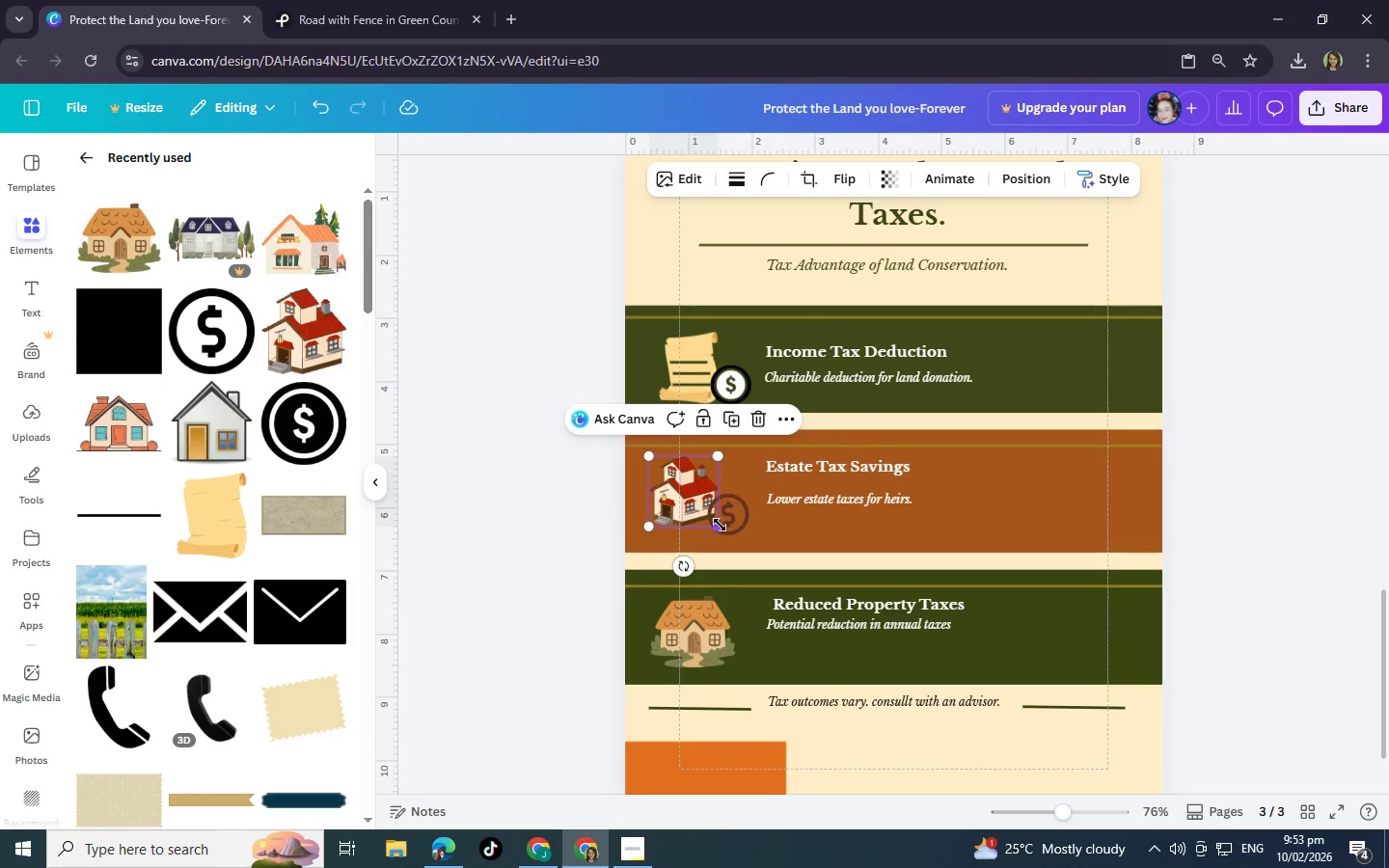 
left_click_drag(start_coordinate=[720, 525], to_coordinate=[712, 517])
 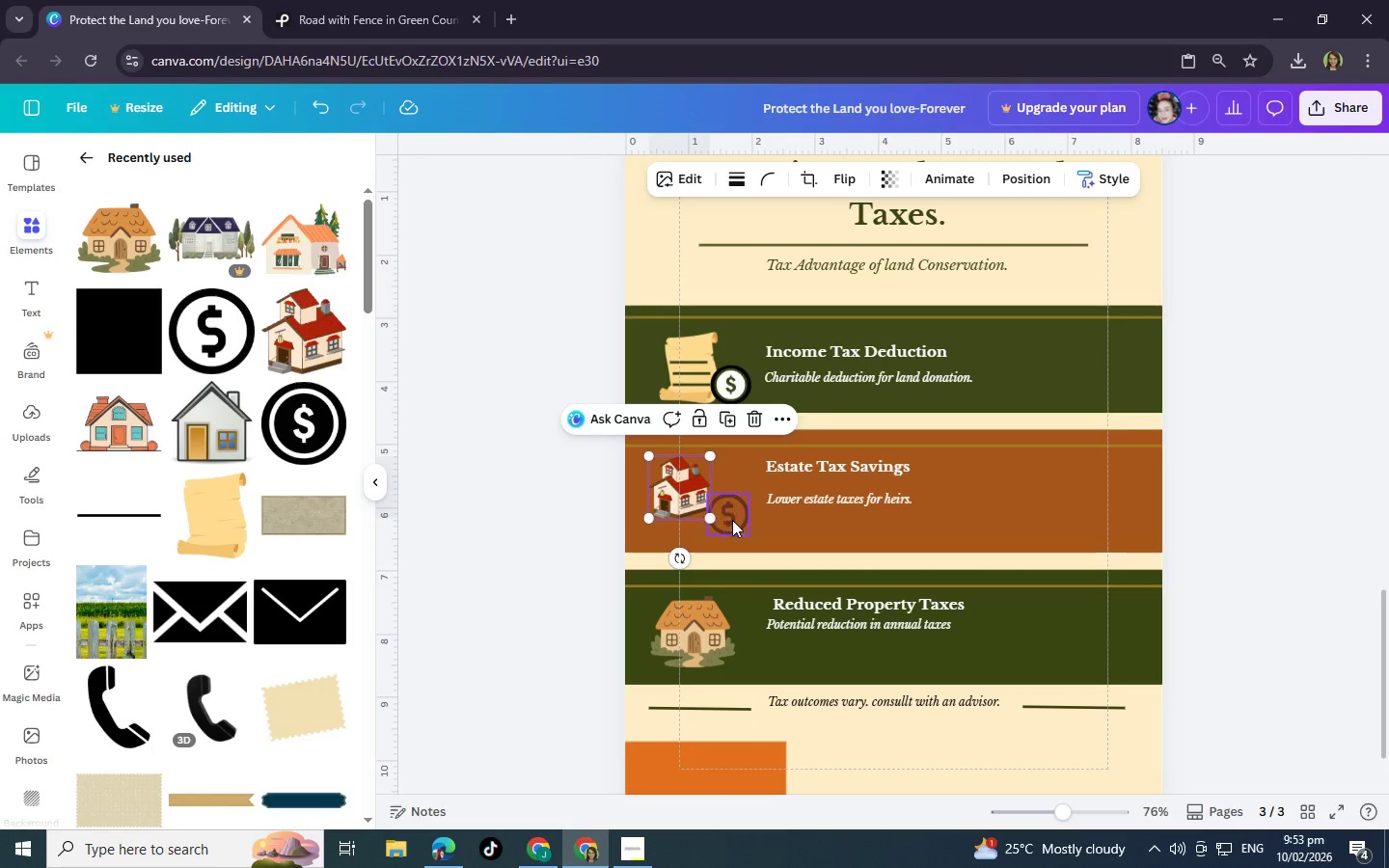 
left_click([732, 520])
 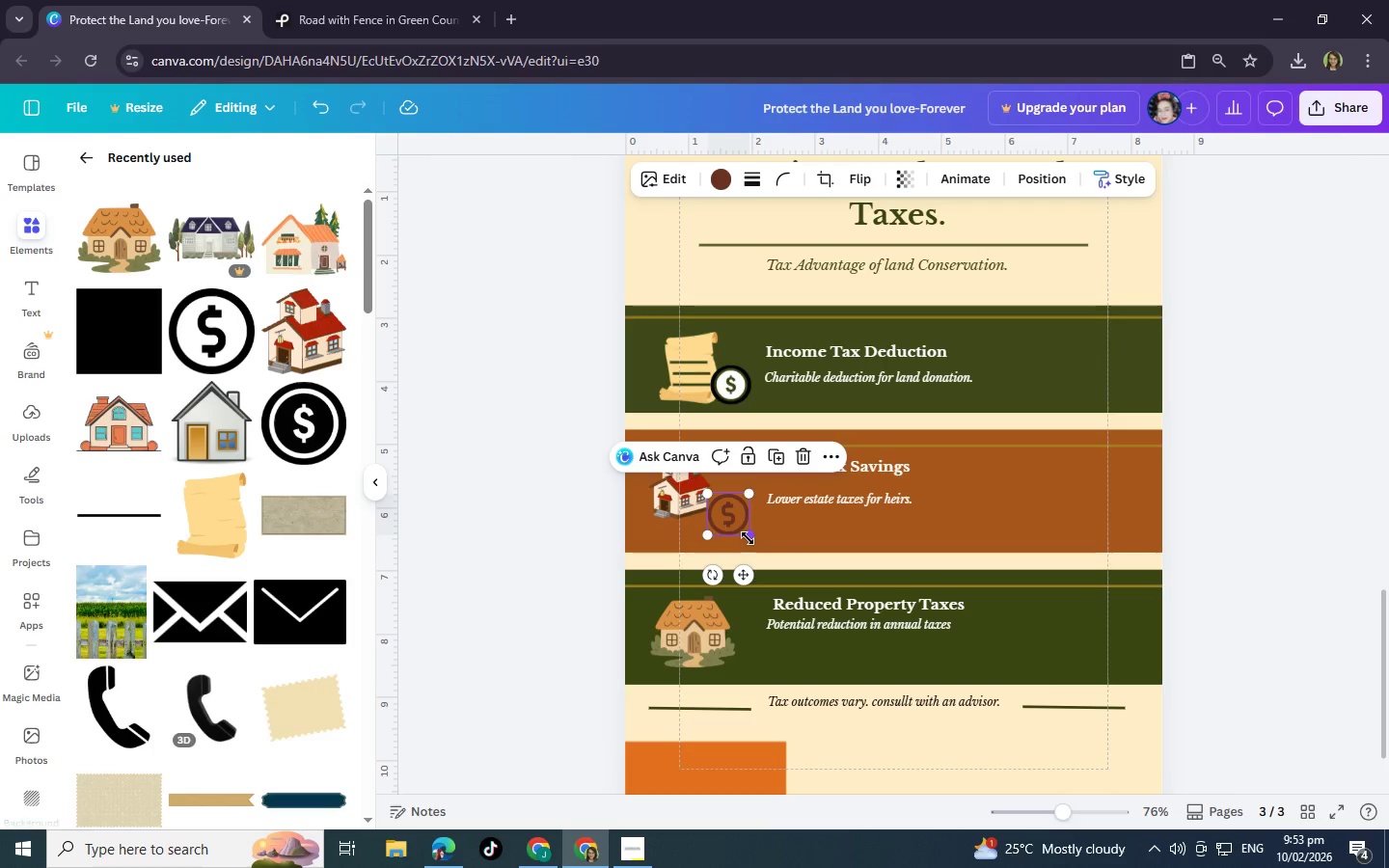 
left_click_drag(start_coordinate=[748, 537], to_coordinate=[738, 528])
 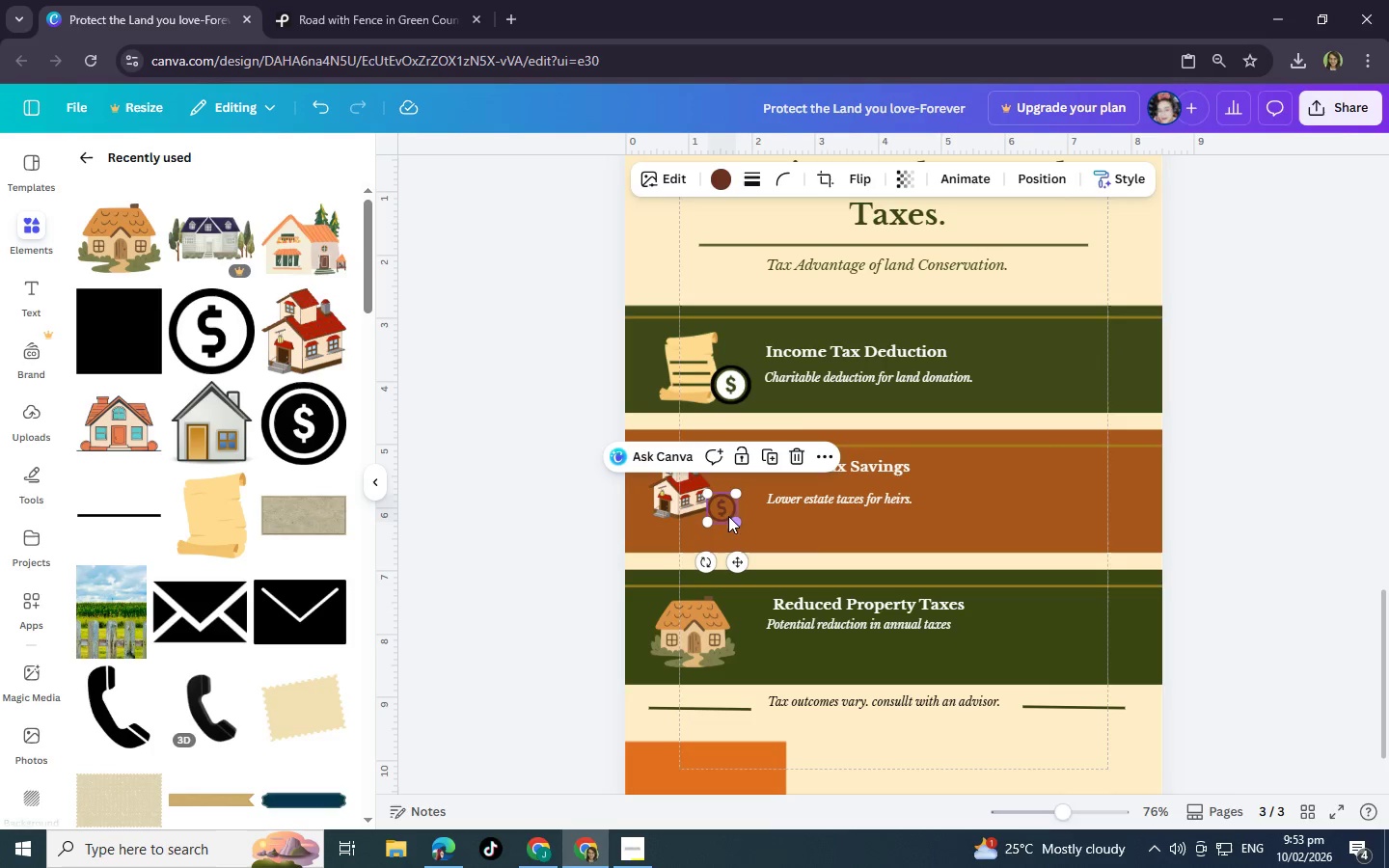 
left_click_drag(start_coordinate=[728, 516], to_coordinate=[723, 512])
 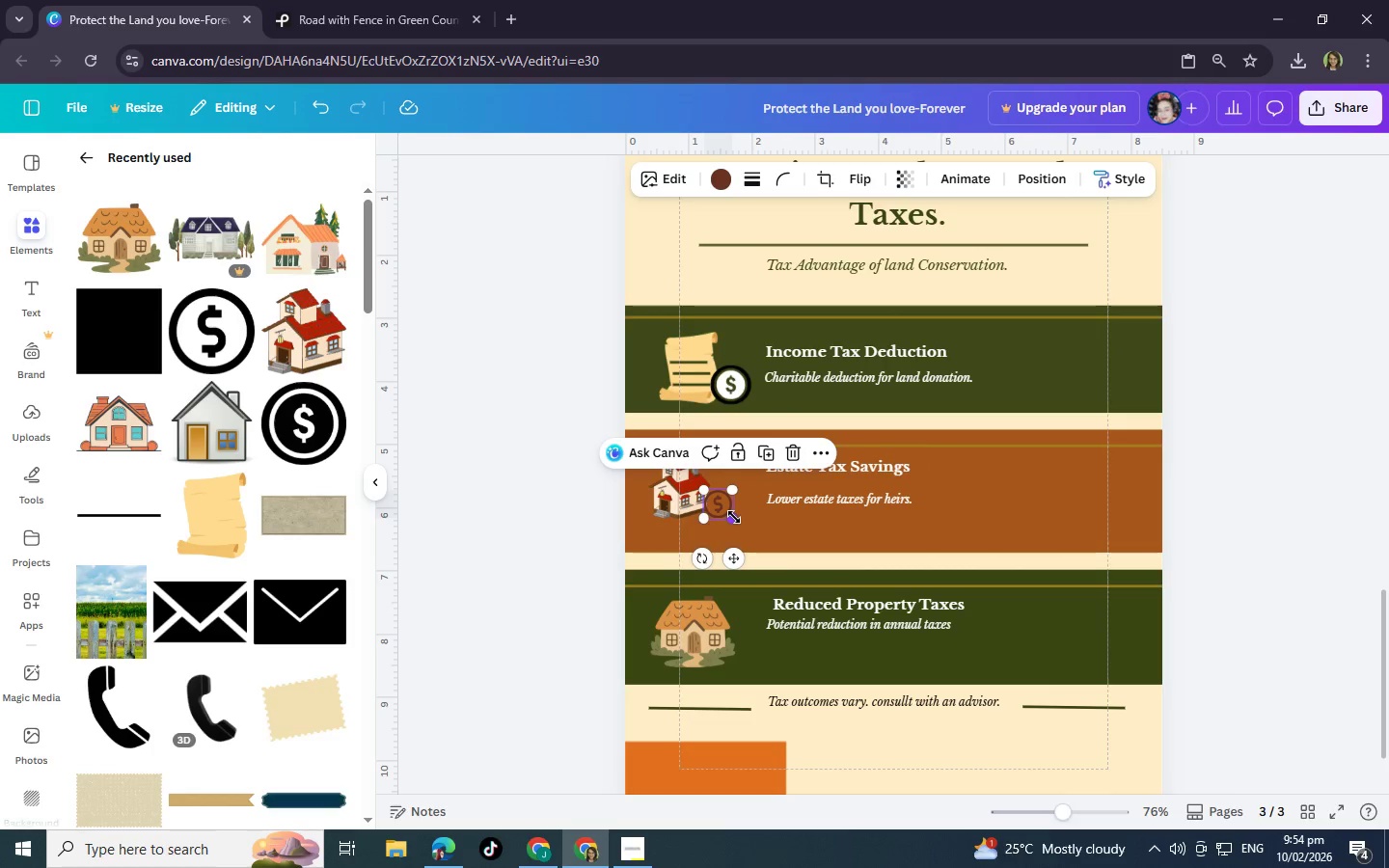 
left_click_drag(start_coordinate=[734, 517], to_coordinate=[746, 526])
 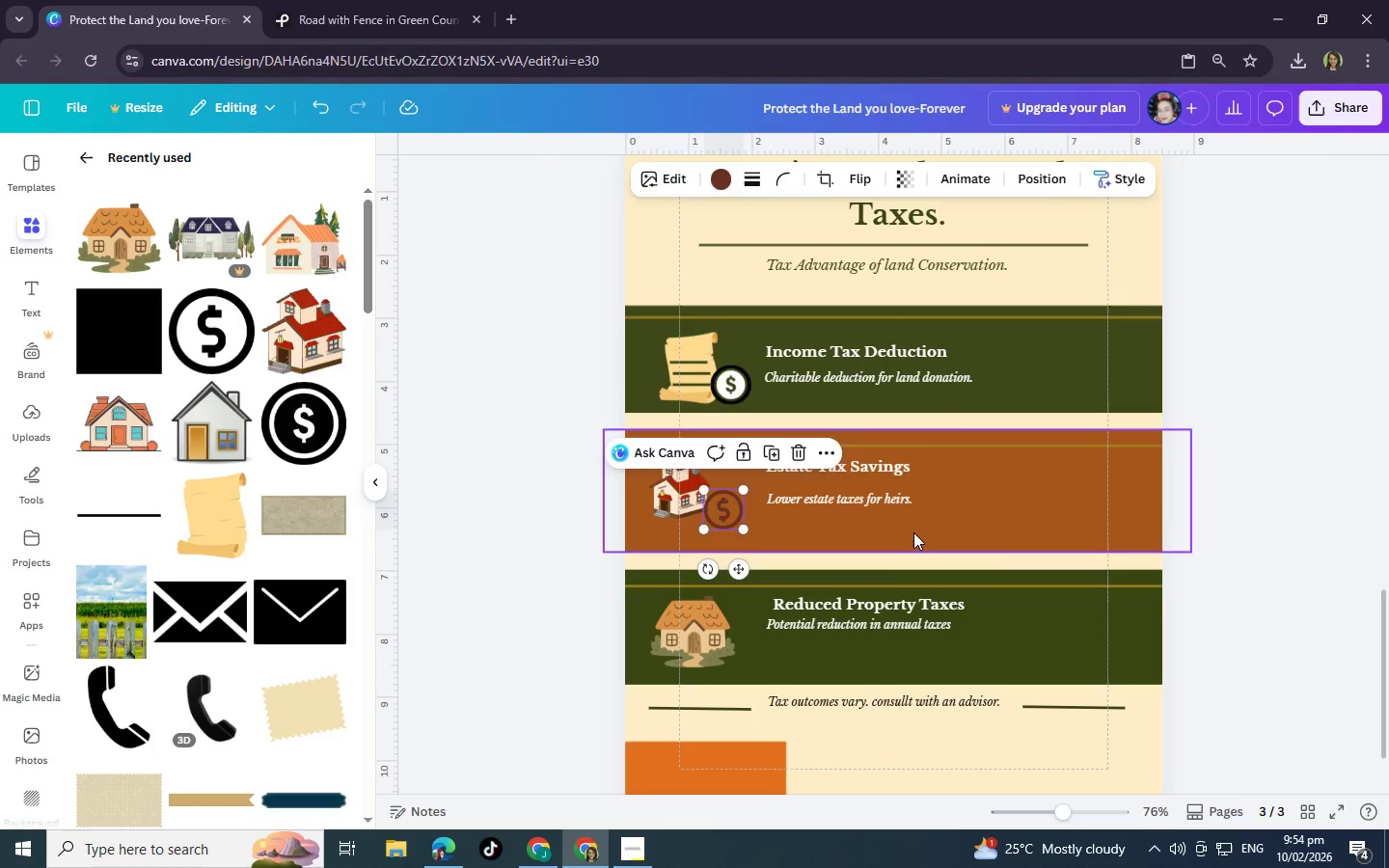 
left_click([913, 532])
 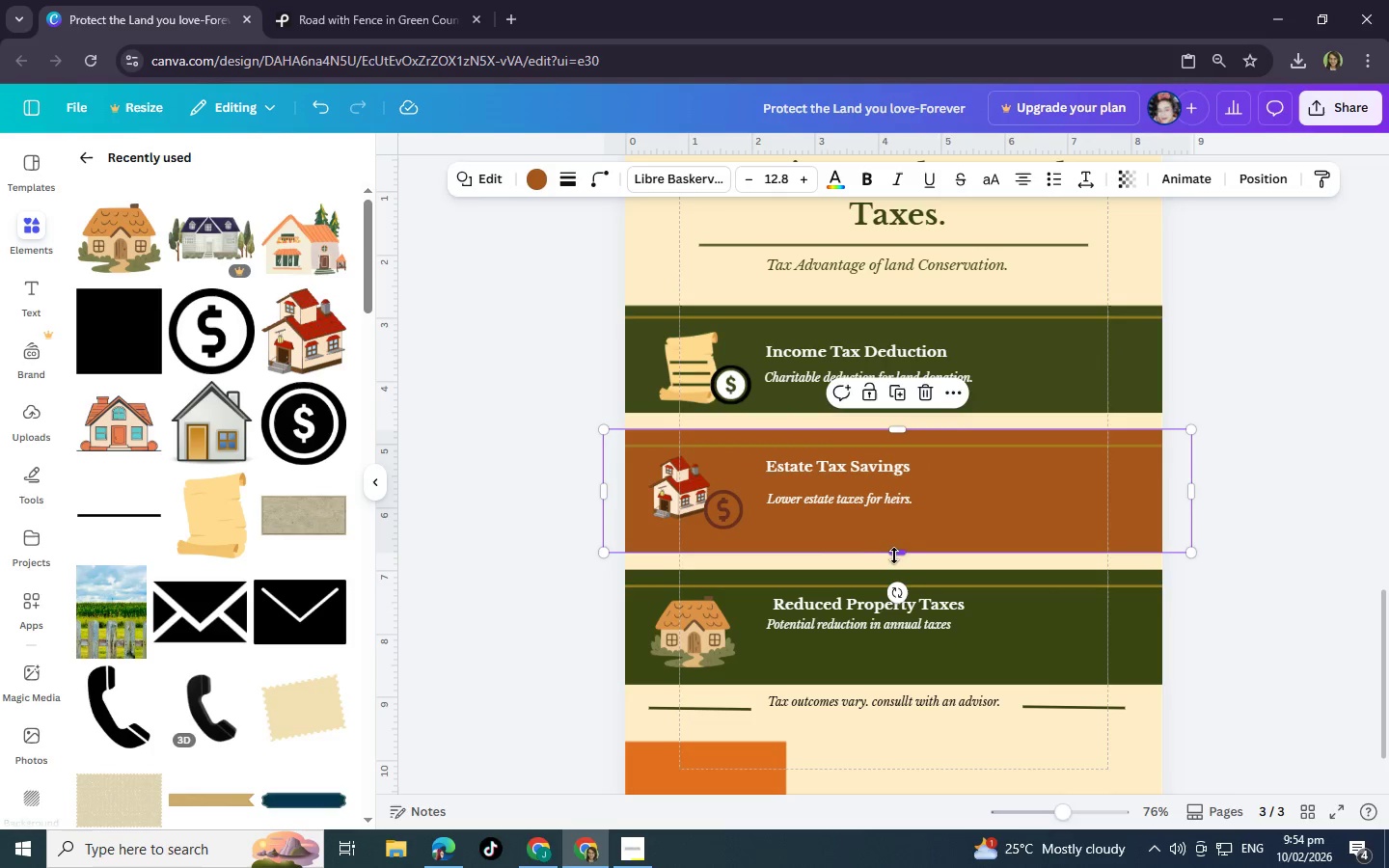 
left_click_drag(start_coordinate=[895, 555], to_coordinate=[894, 545])
 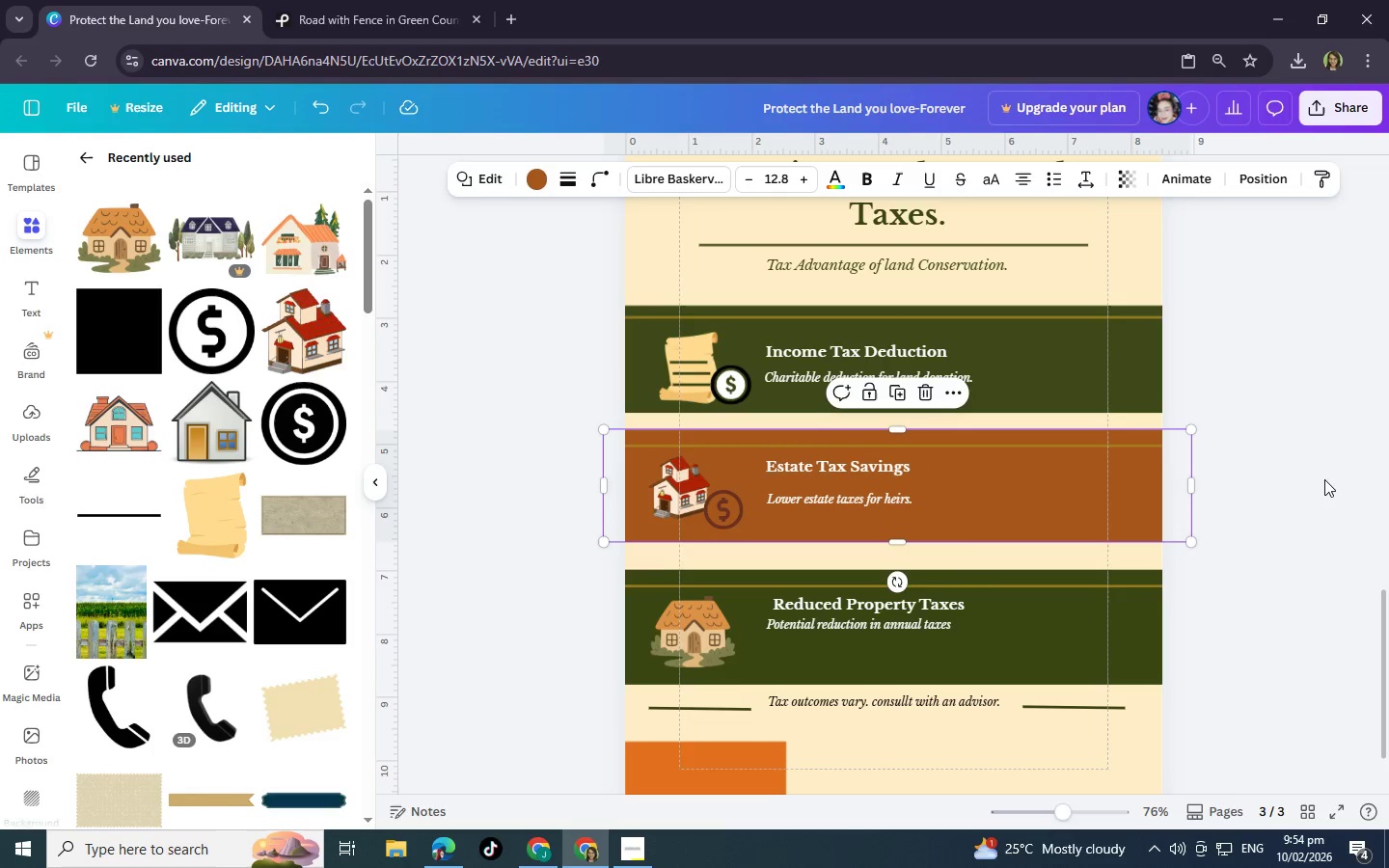 
left_click([1324, 479])
 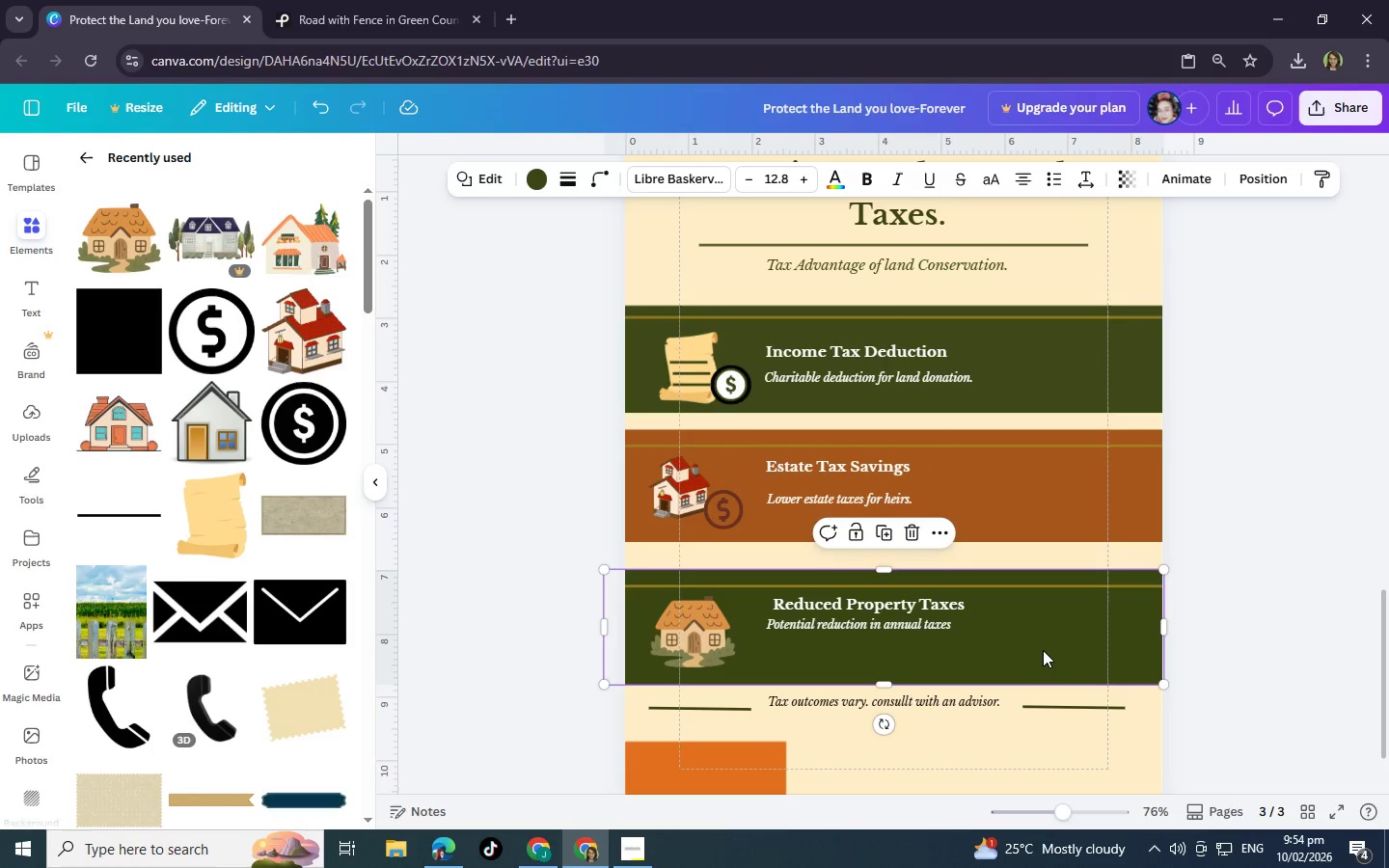 
left_click([1043, 650])
 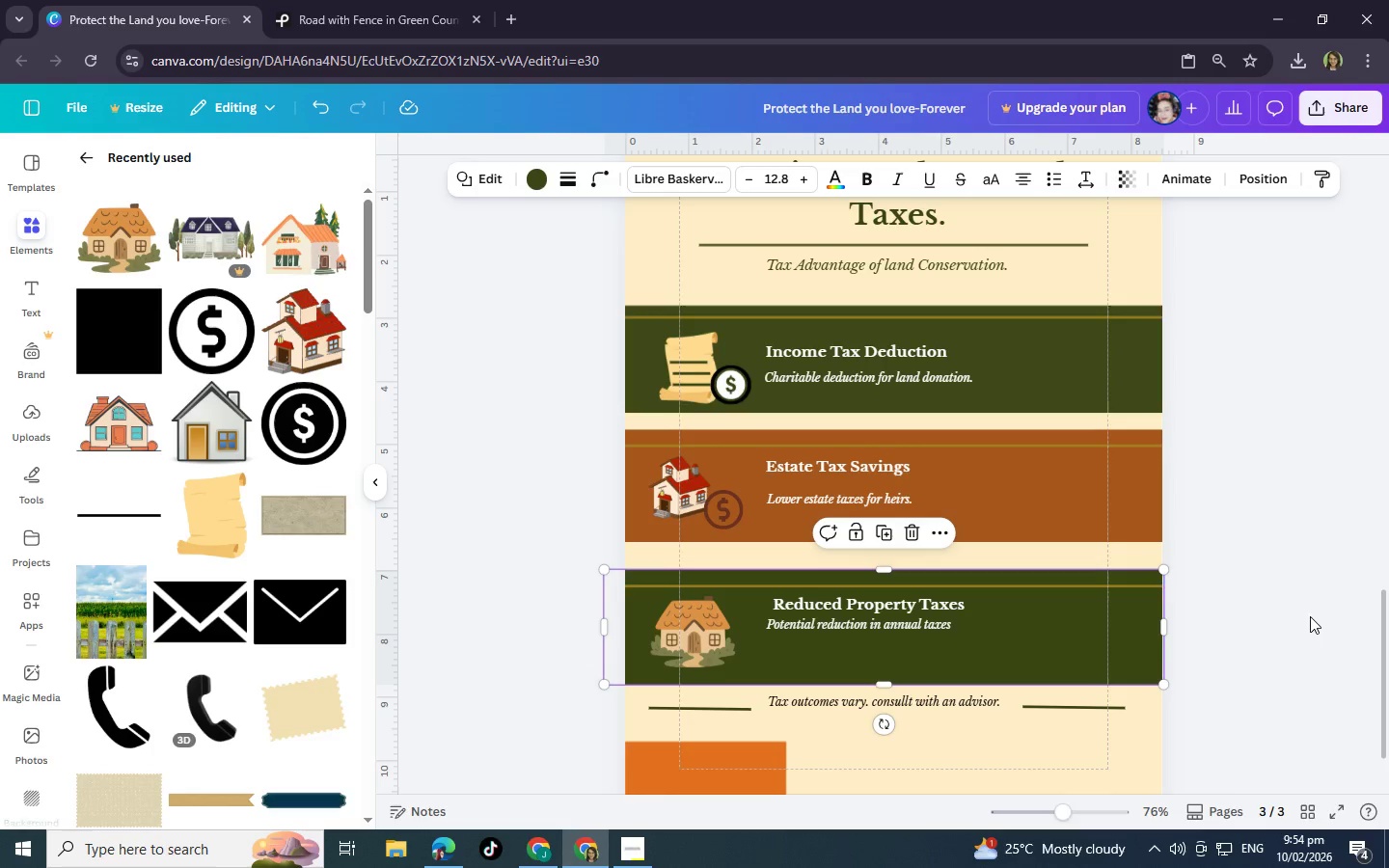 
left_click_drag(start_coordinate=[1310, 619], to_coordinate=[628, 563])
 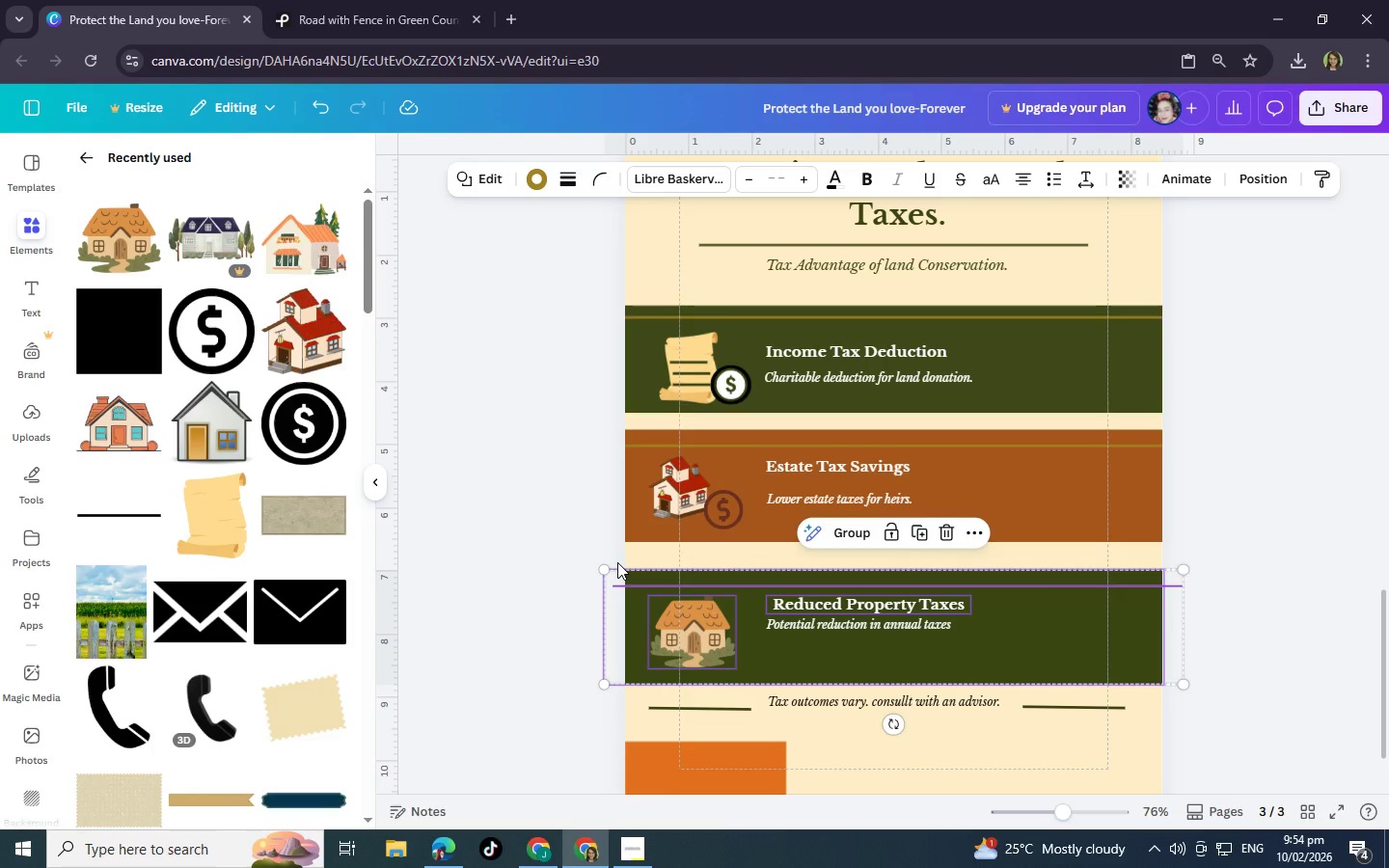 
key(ArrowUp)
 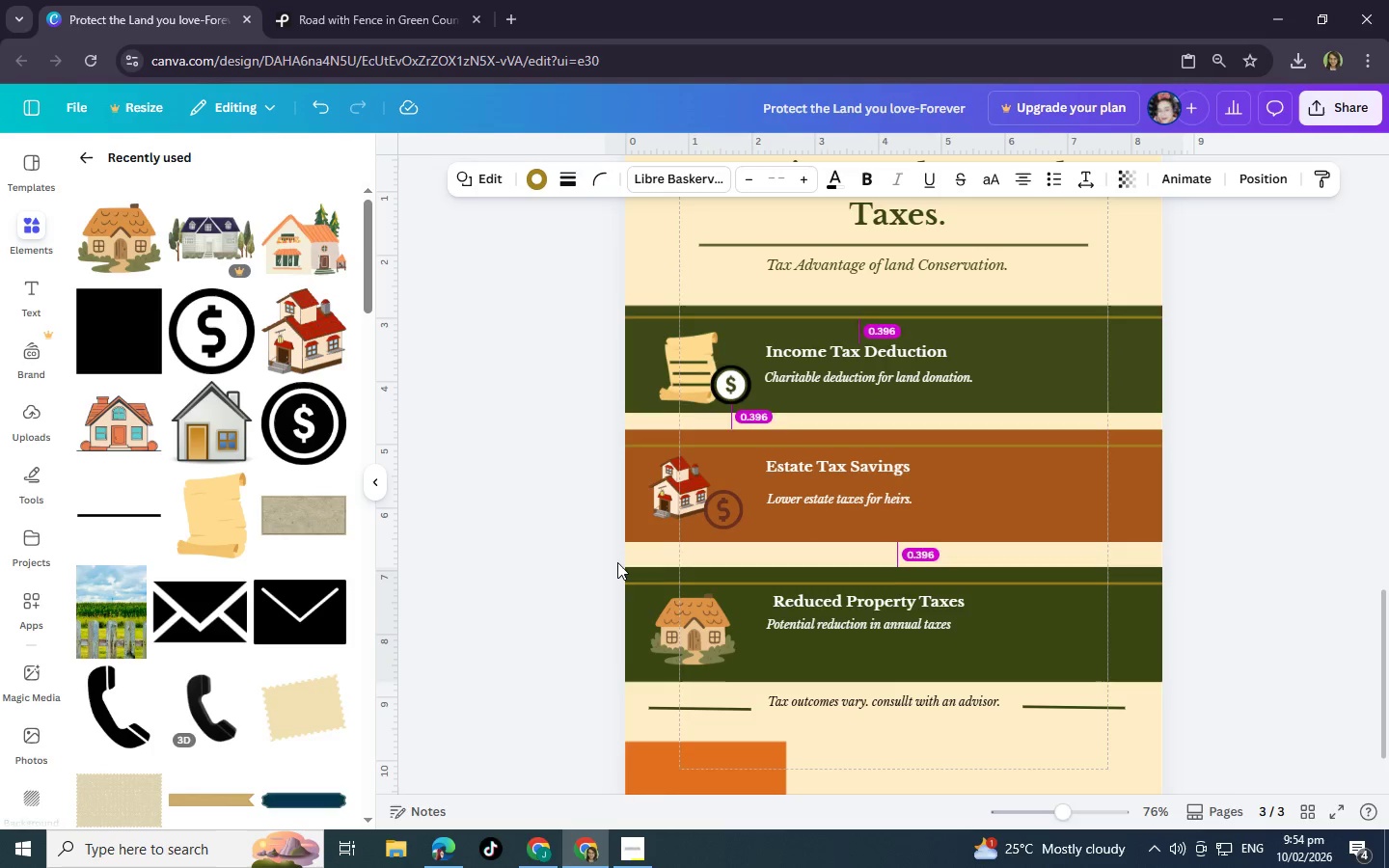 
key(ArrowUp)
 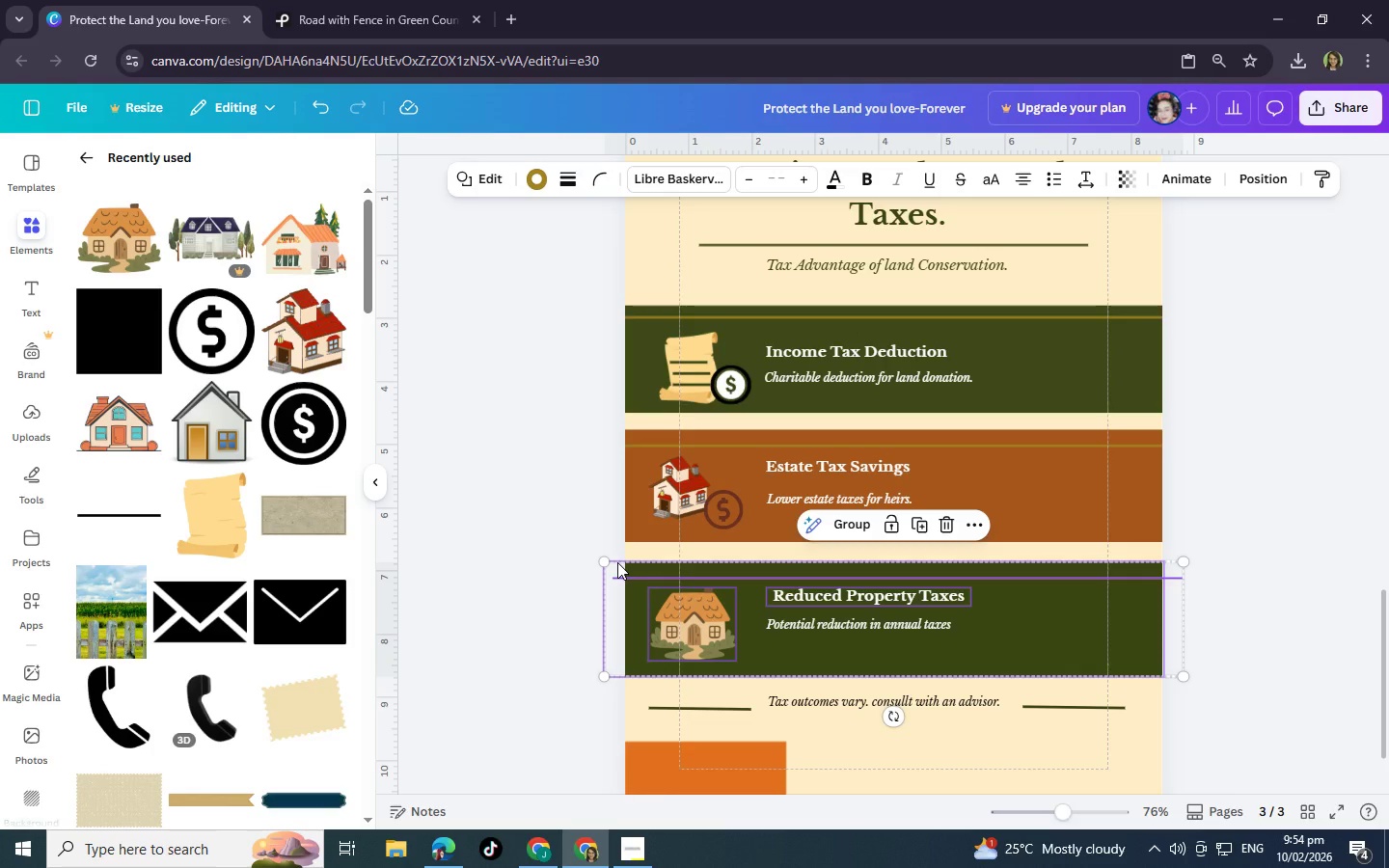 
key(ArrowUp)
 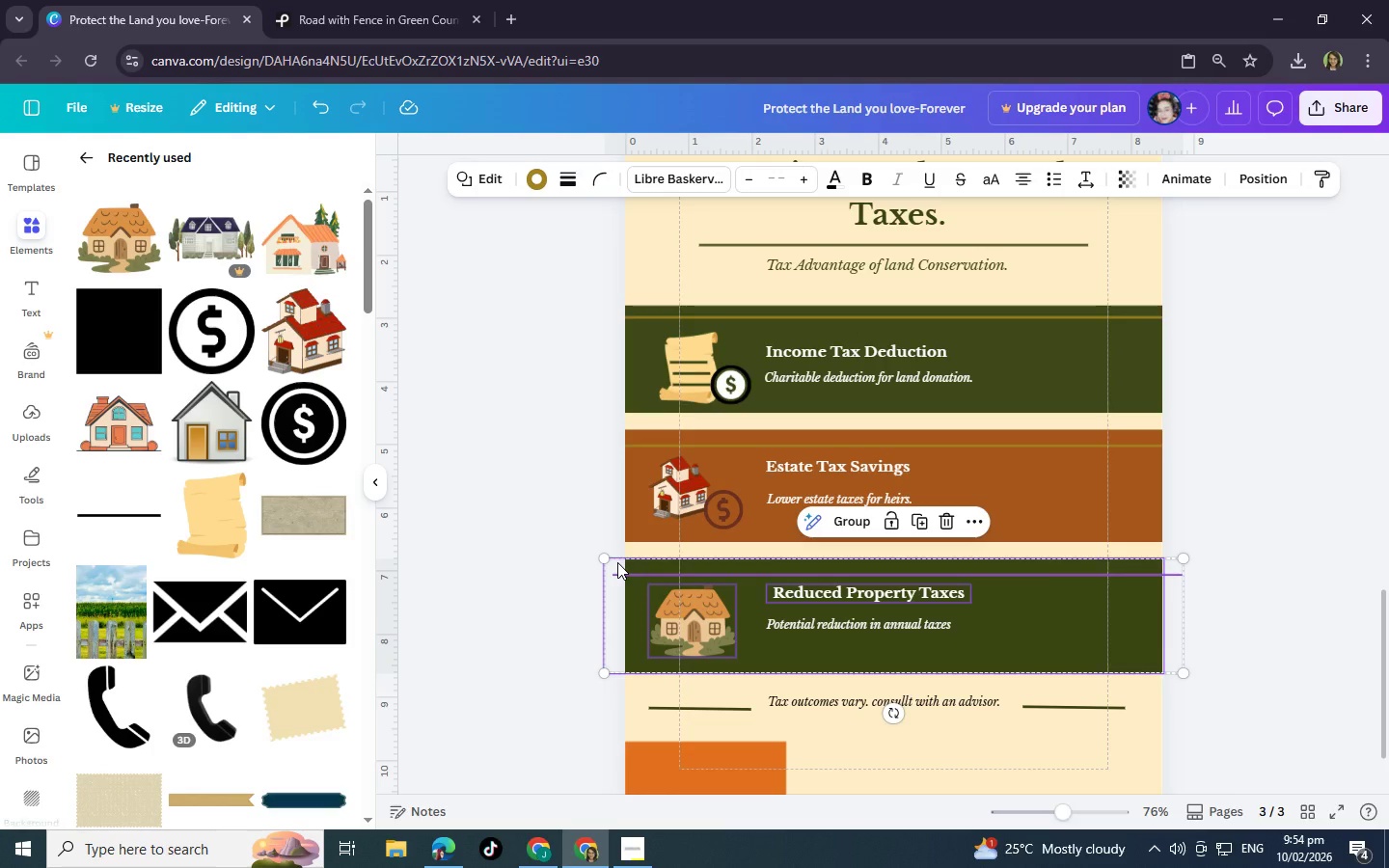 
key(ArrowUp)
 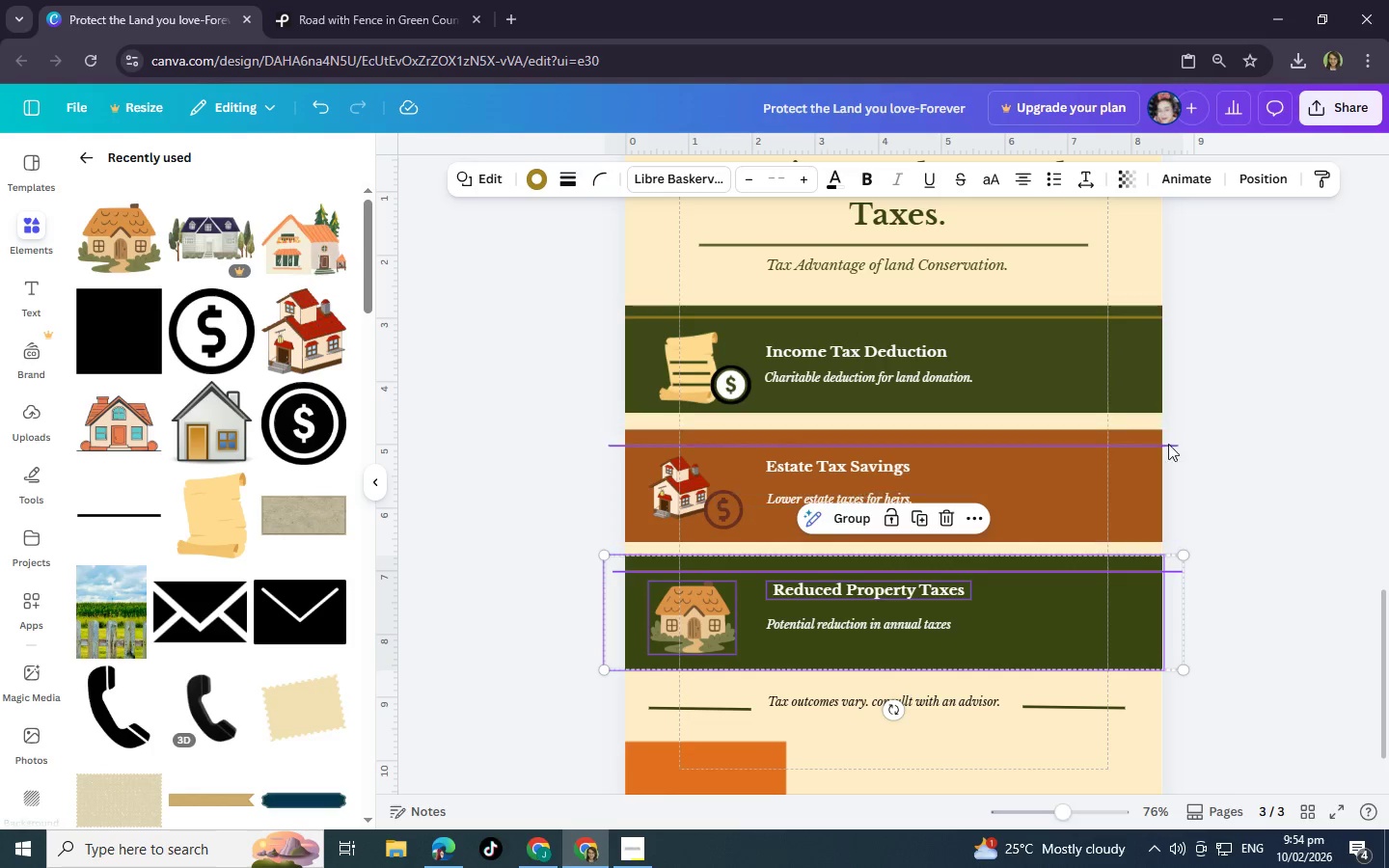 
left_click_drag(start_coordinate=[1242, 509], to_coordinate=[675, 426])
 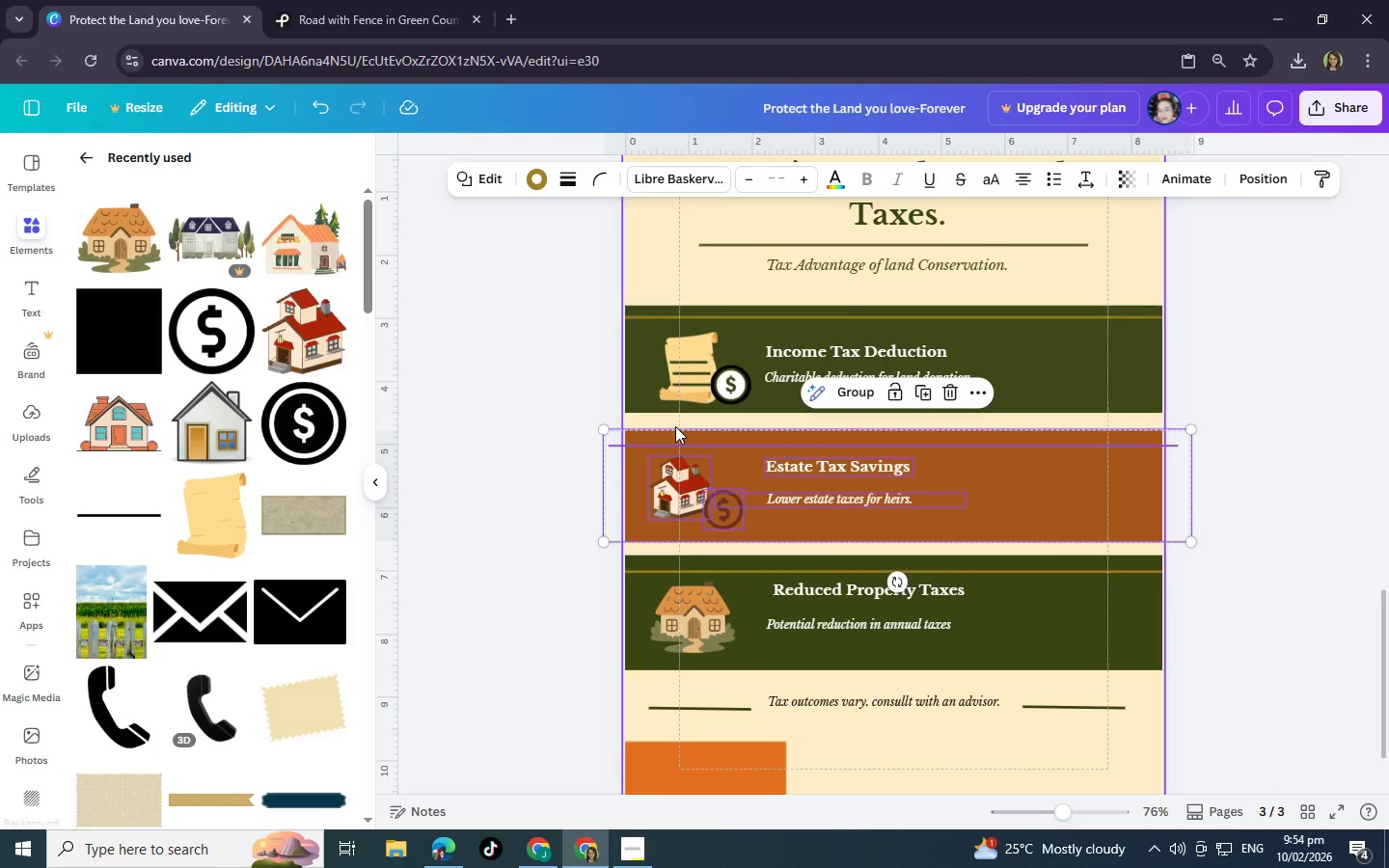 
key(ArrowUp)
 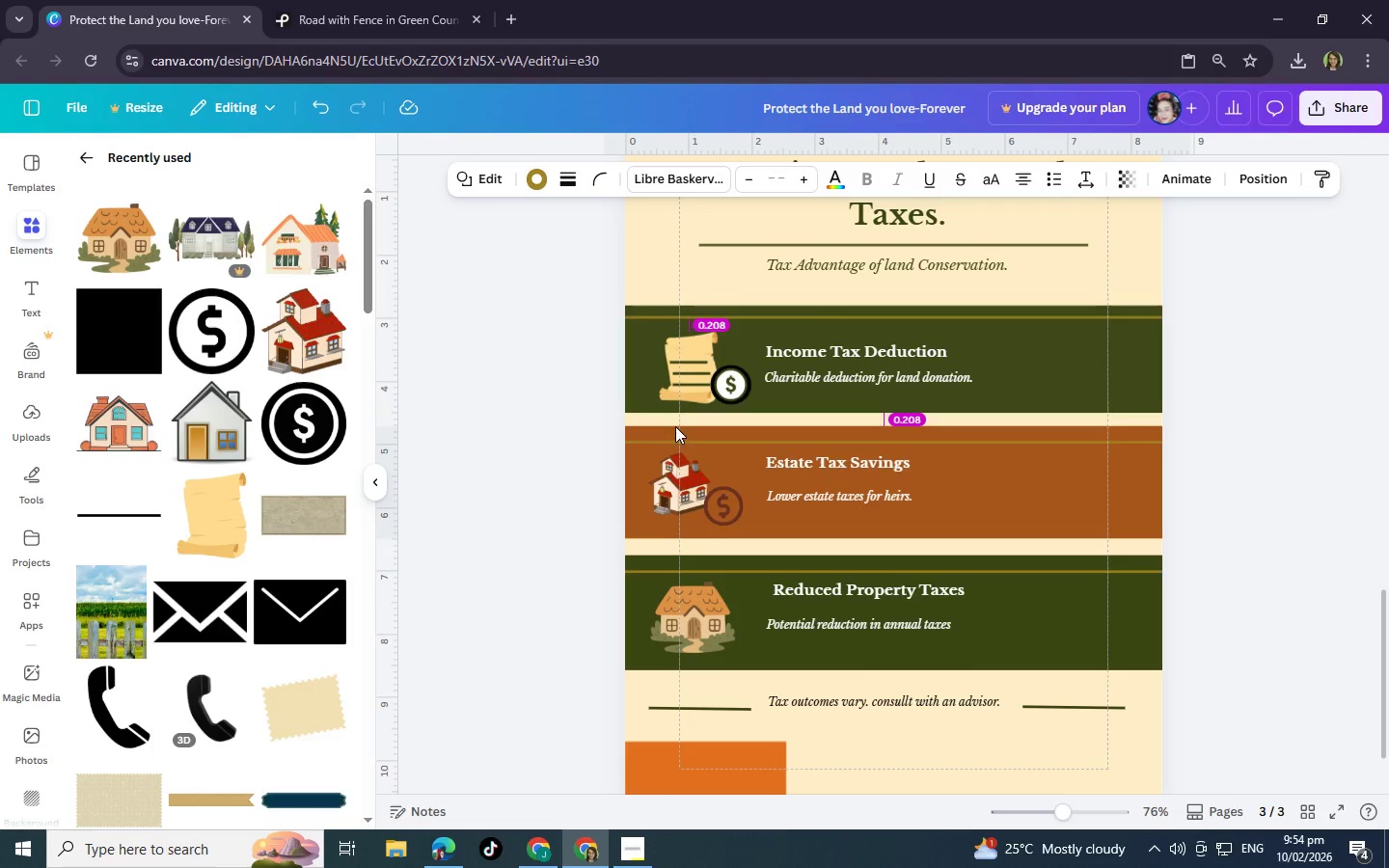 
key(ArrowUp)
 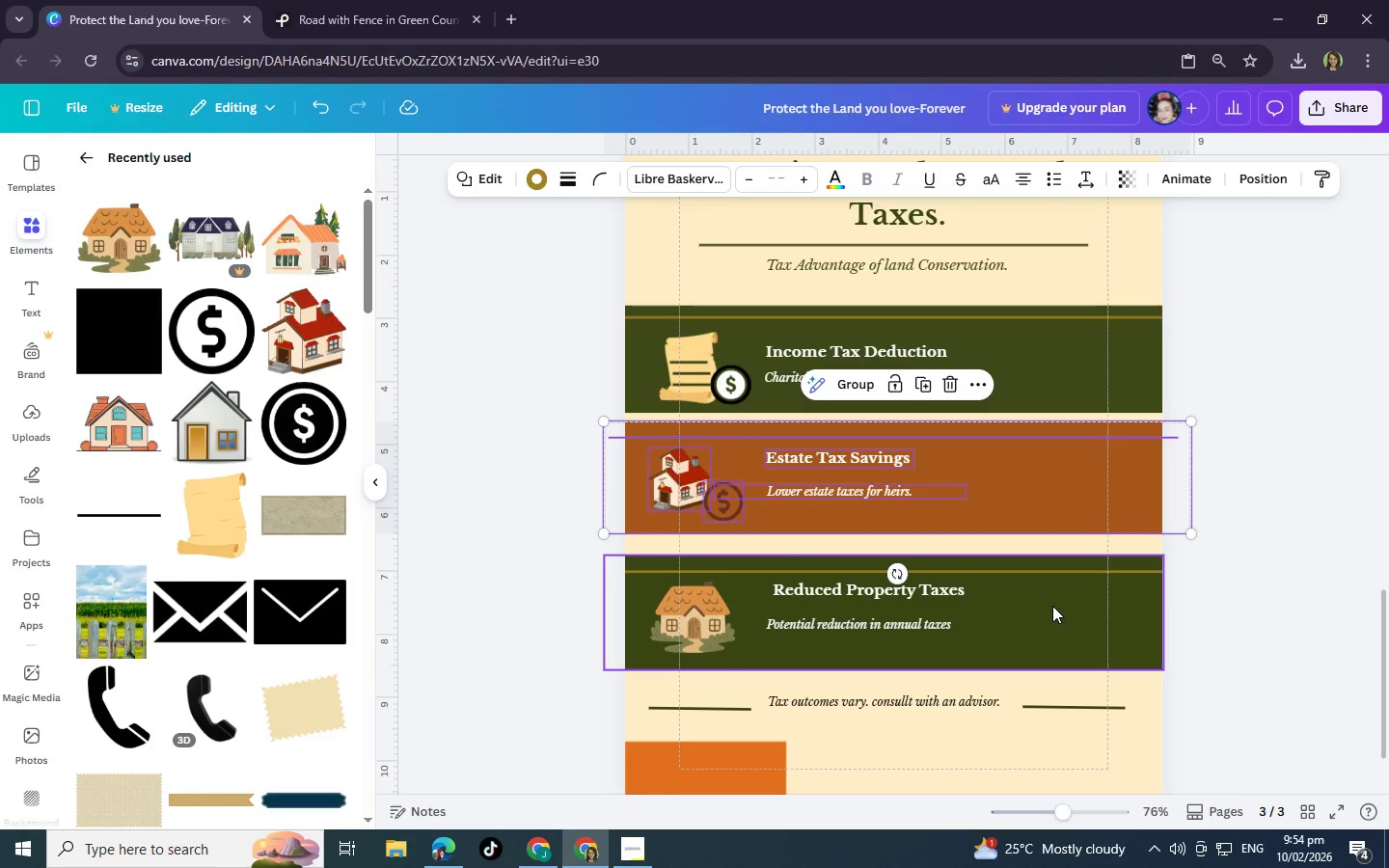 
left_click([1245, 621])
 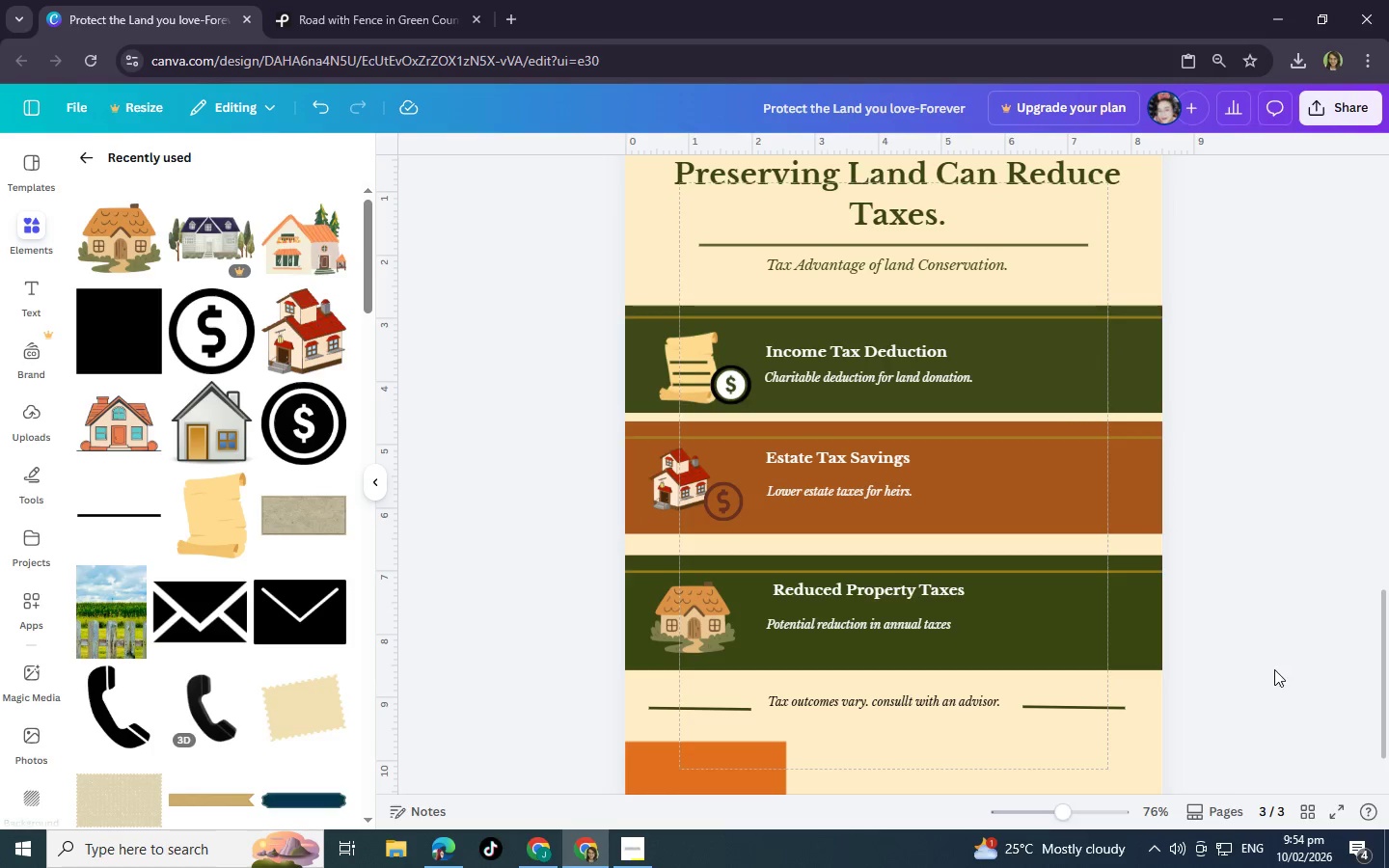 
left_click_drag(start_coordinate=[1278, 668], to_coordinate=[682, 550])
 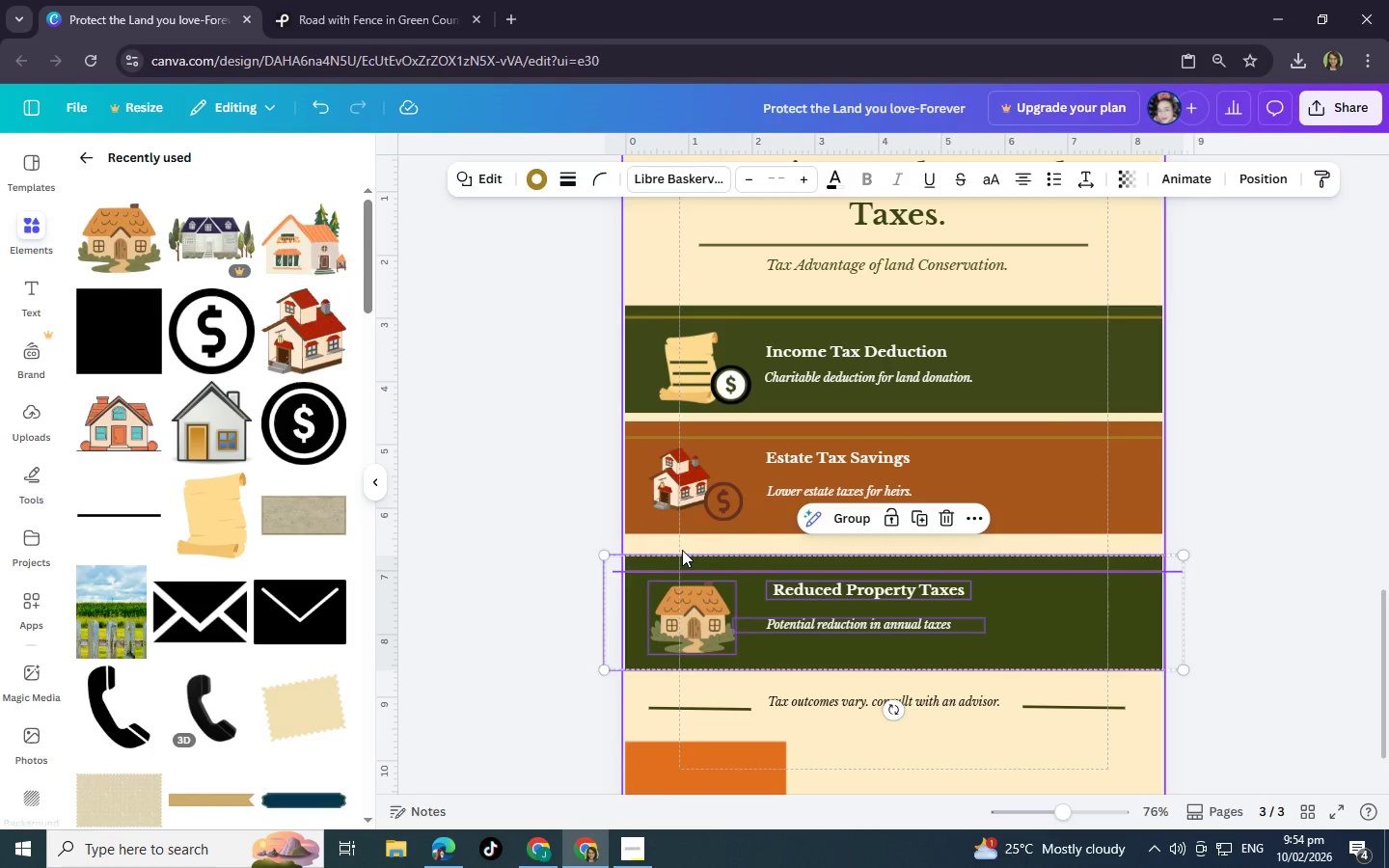 
key(ArrowUp)
 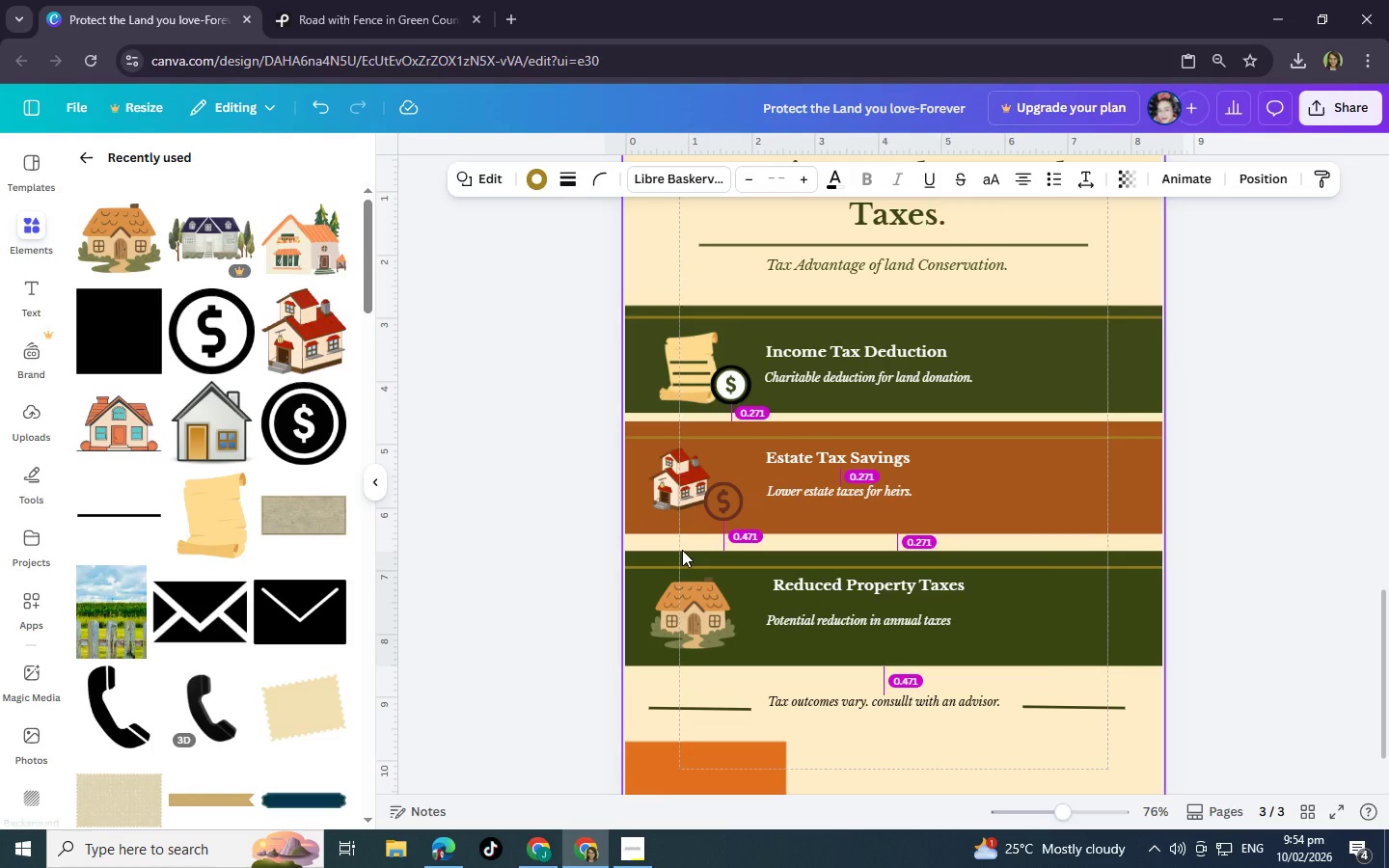 
key(ArrowUp)
 